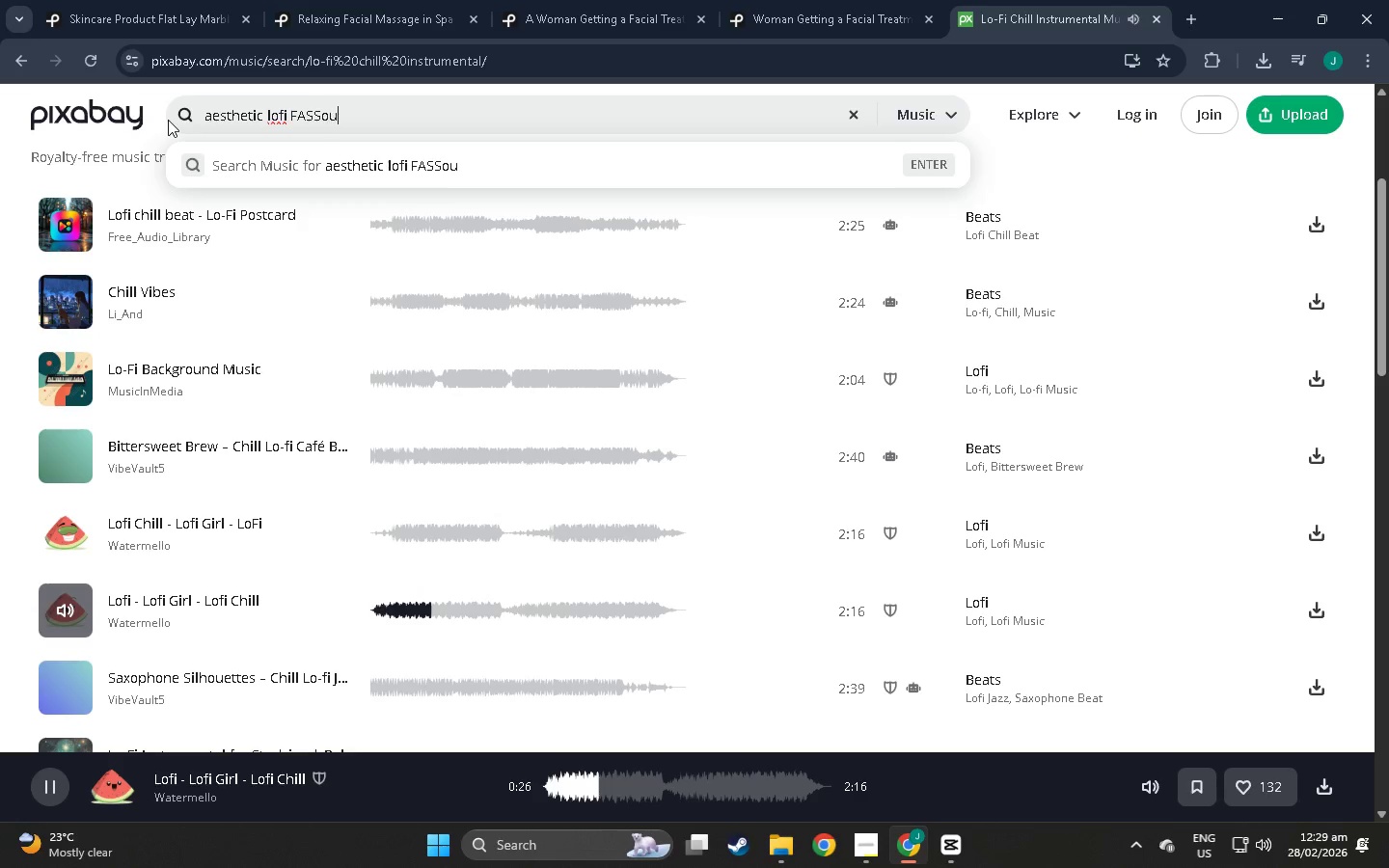 
key(Enter)
 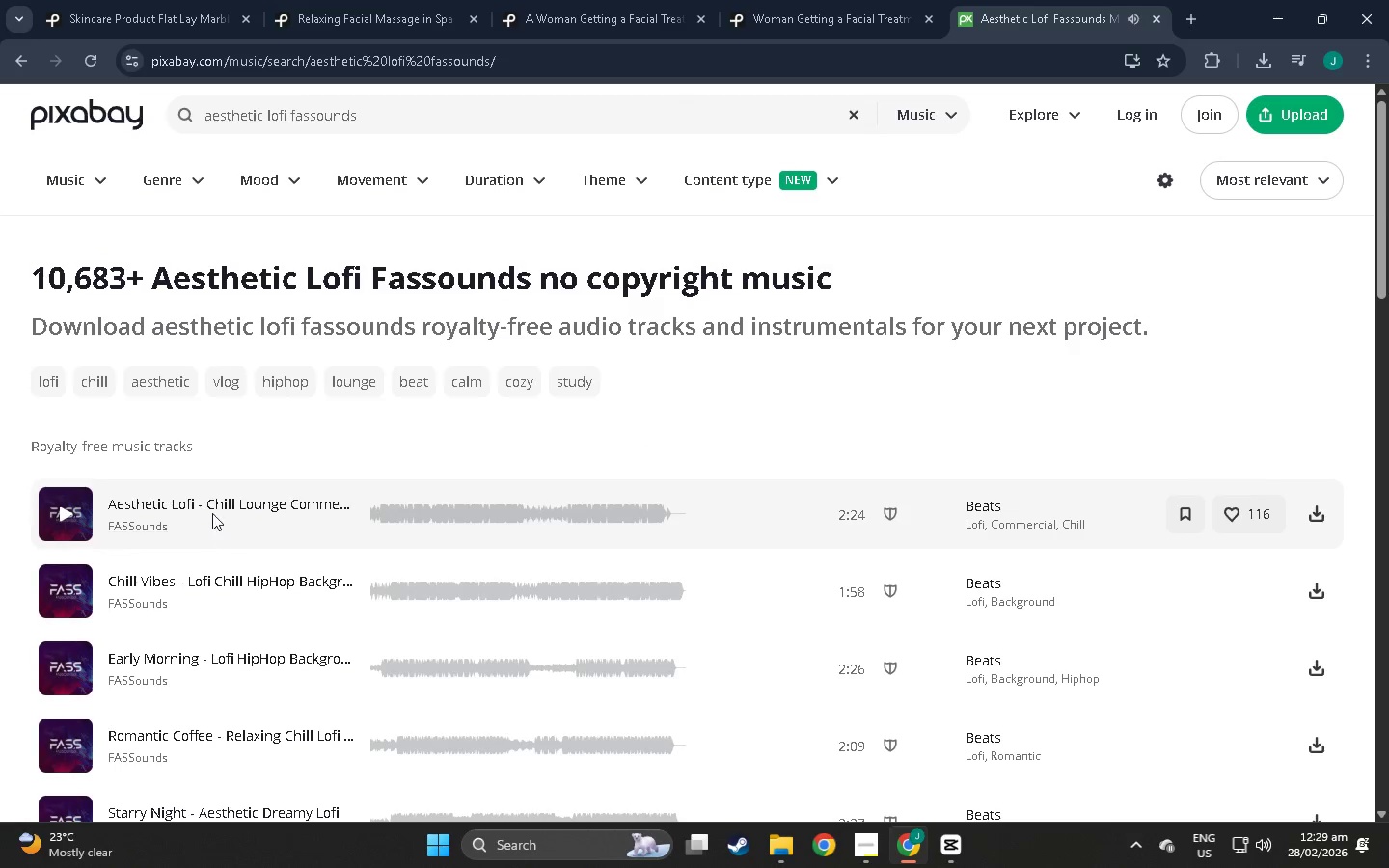 
left_click([208, 507])
 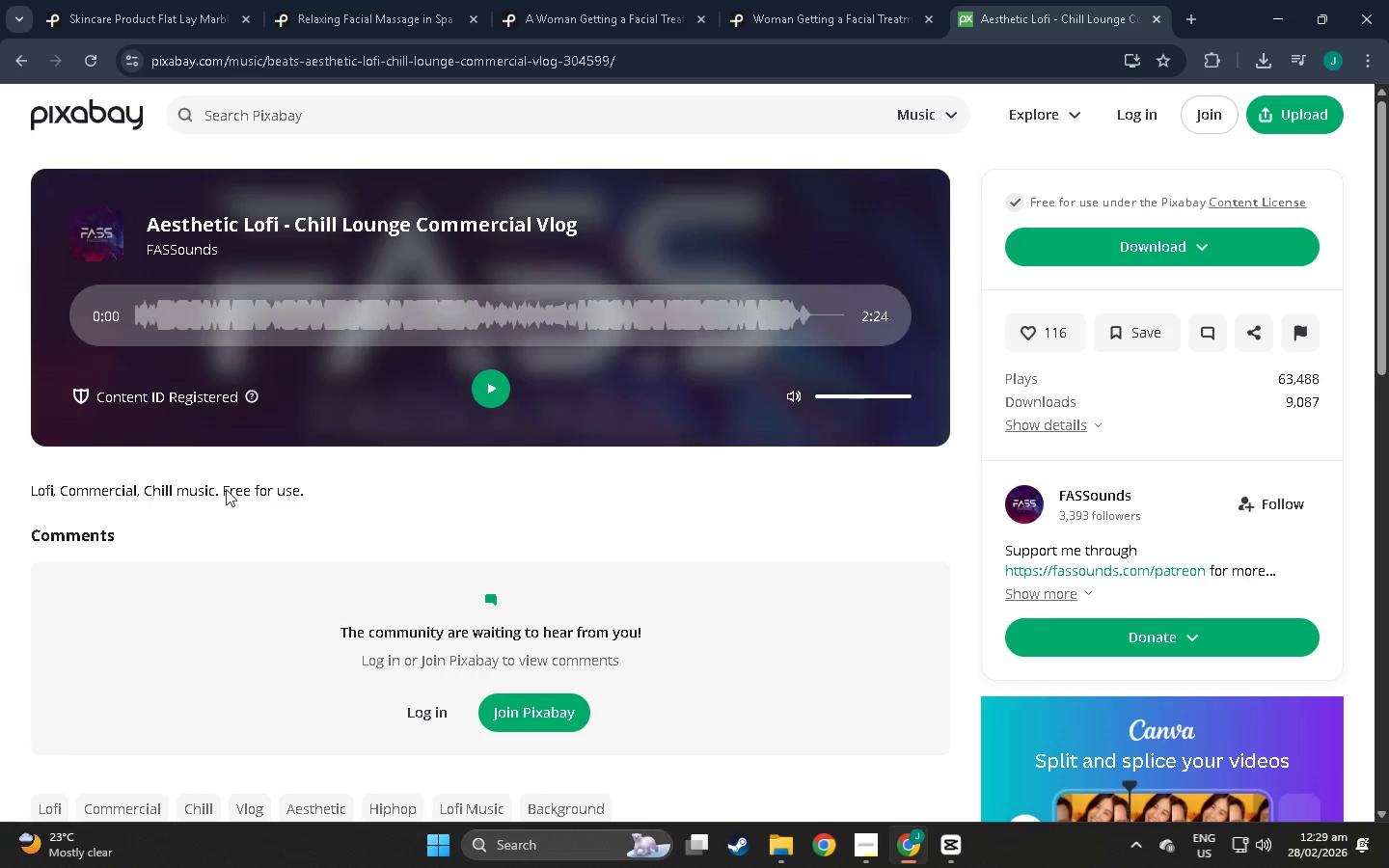 
left_click([486, 390])
 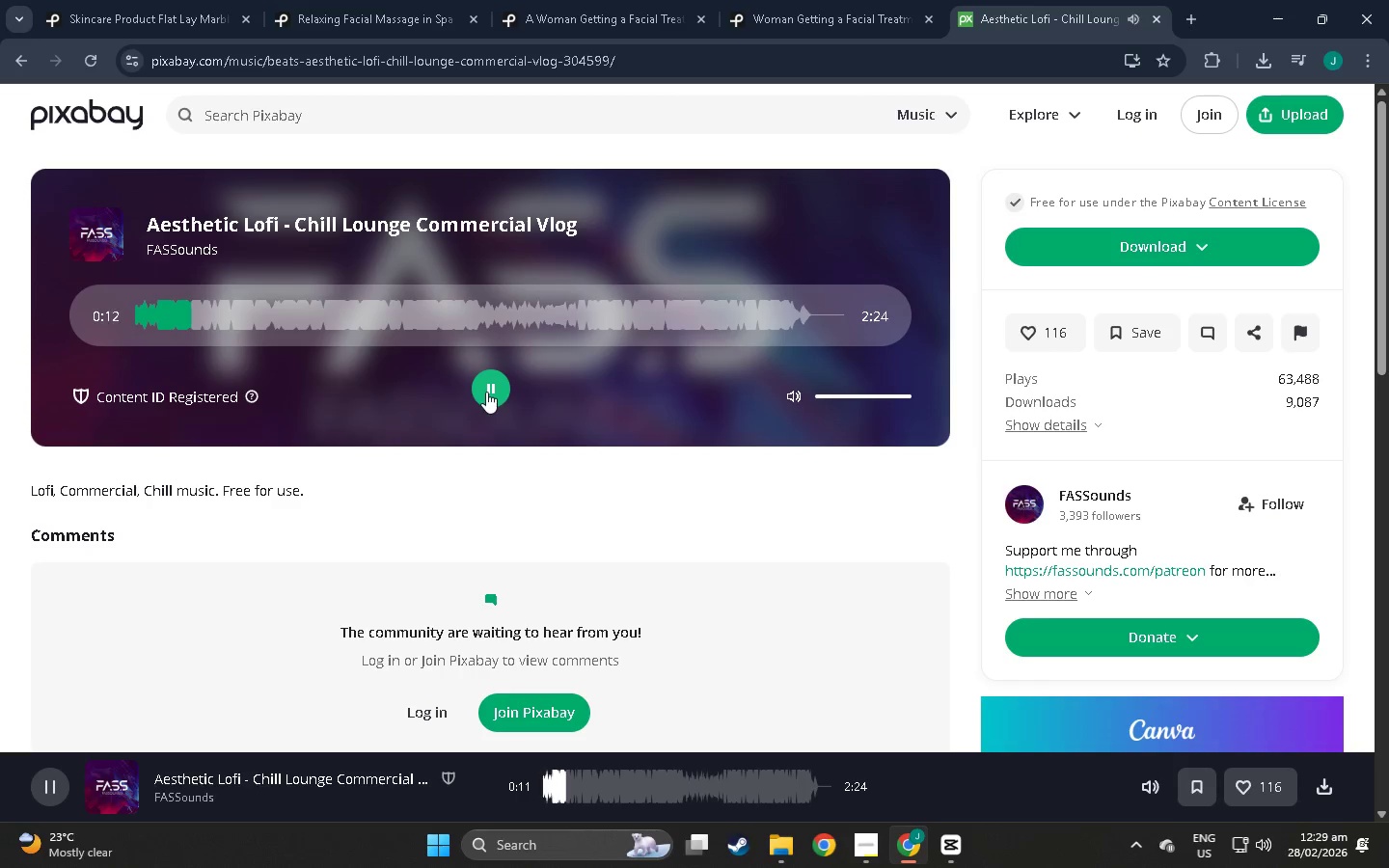 
wait(17.08)
 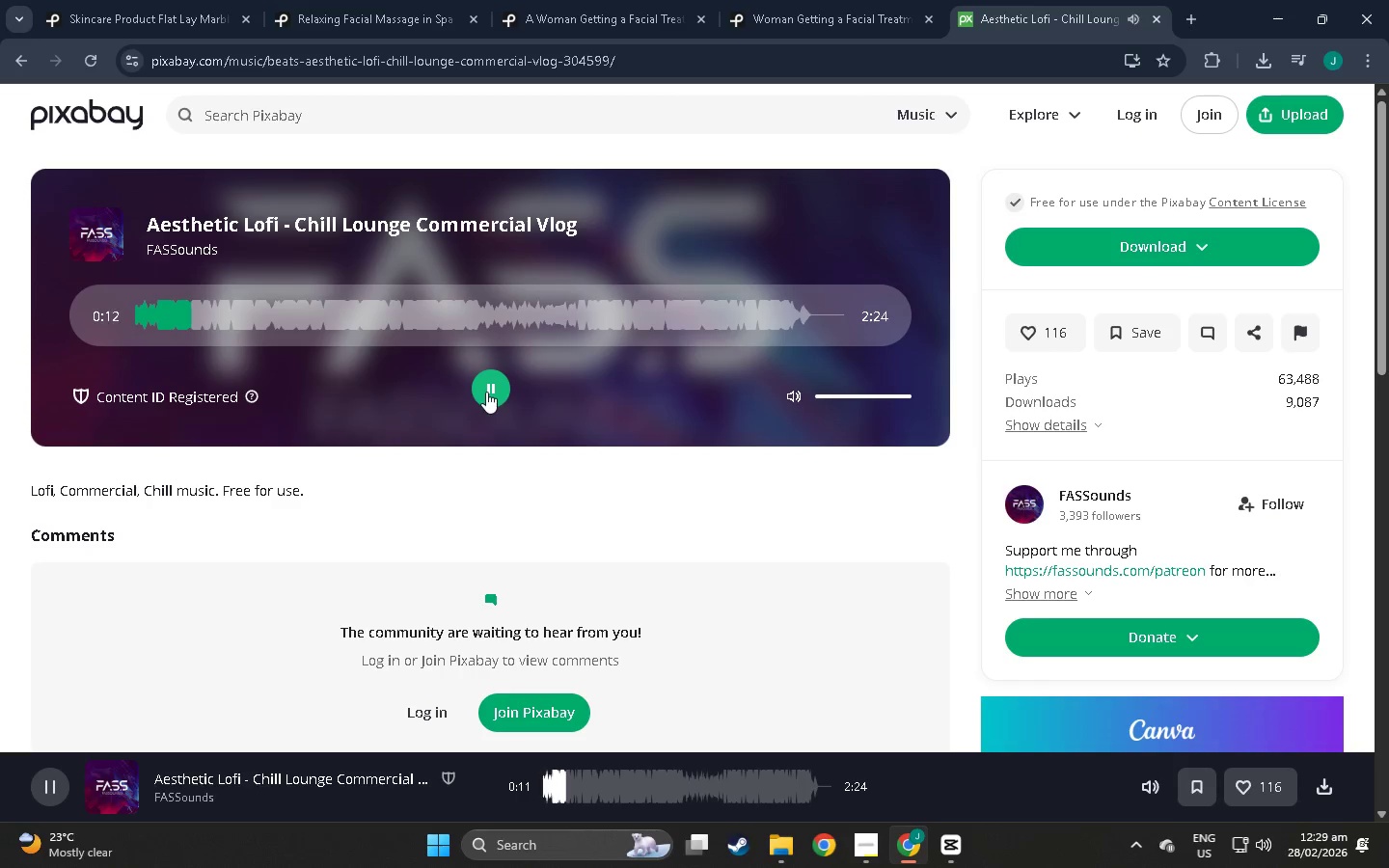 
left_click([1205, 239])
 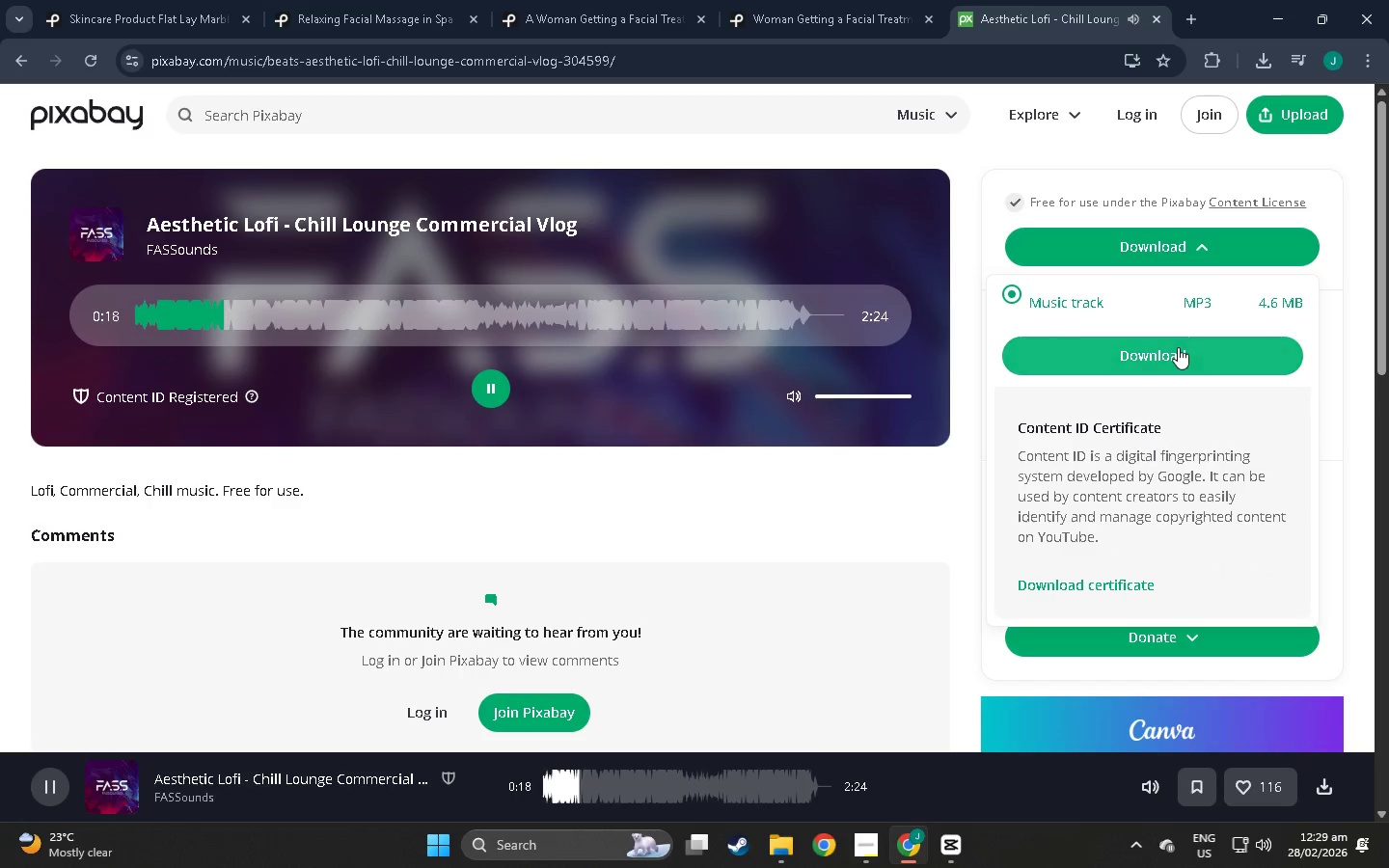 
left_click([1178, 347])
 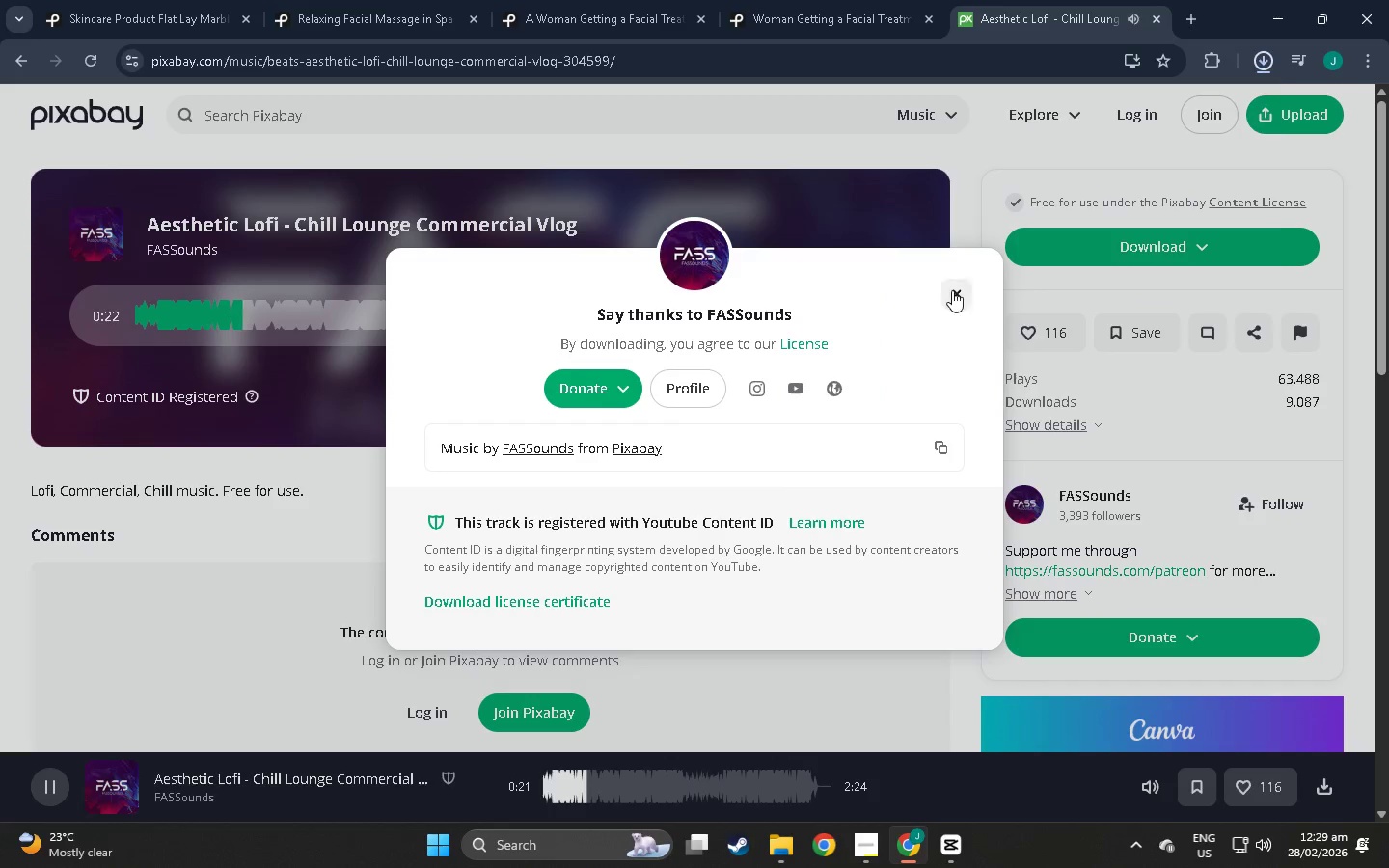 
left_click([952, 289])
 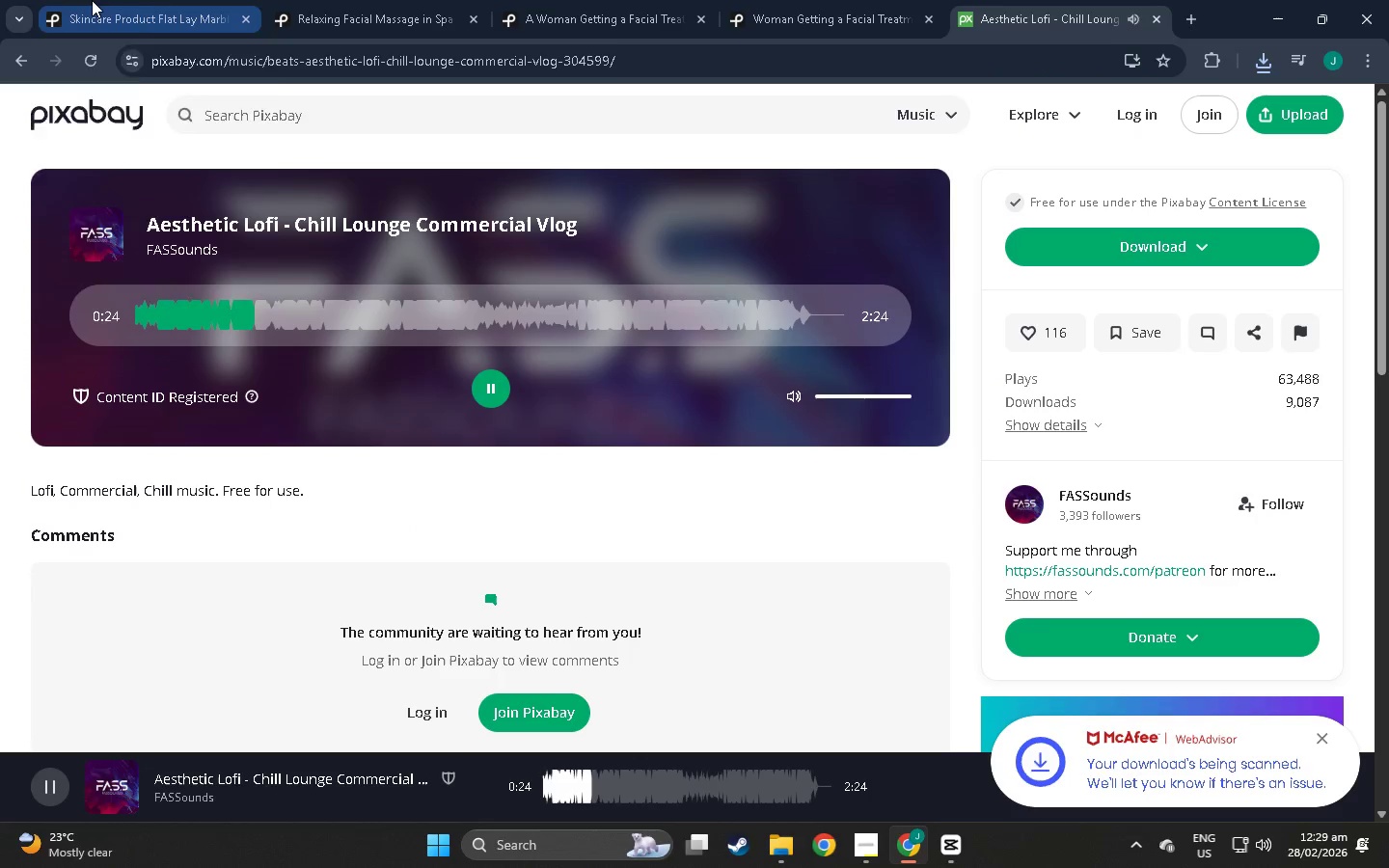 
key(Alt+Tab)
 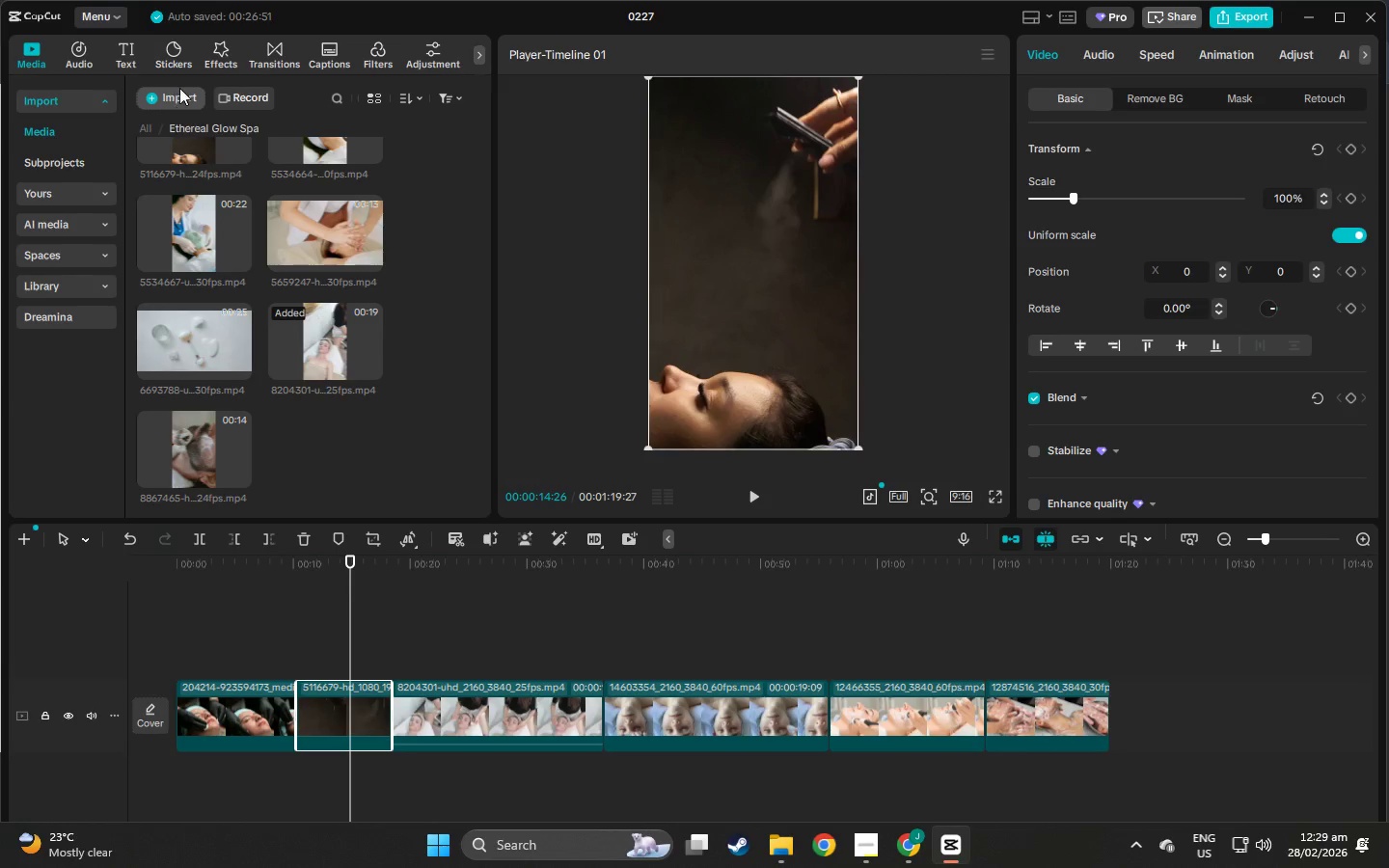 
left_click([179, 87])
 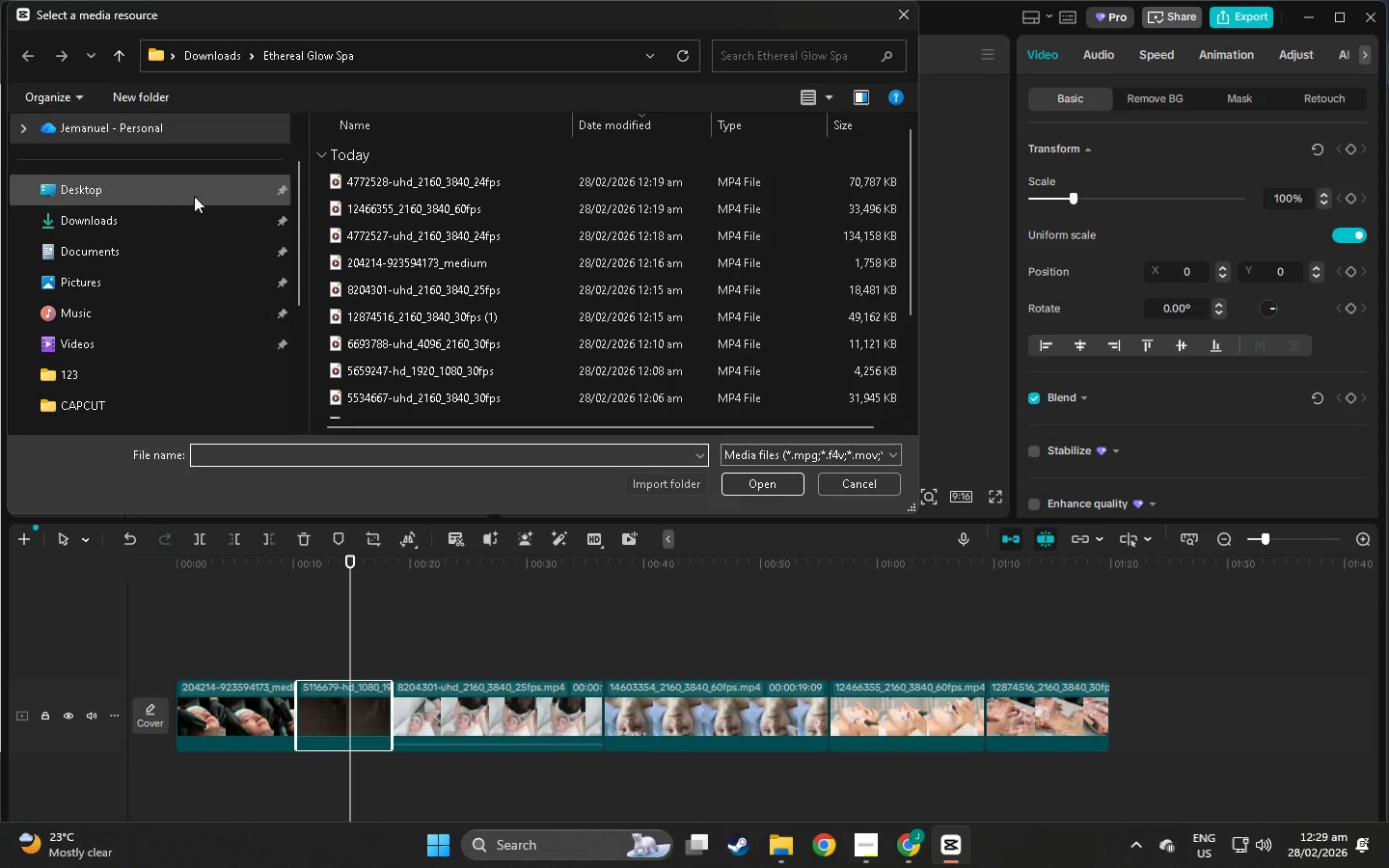 
left_click([157, 207])
 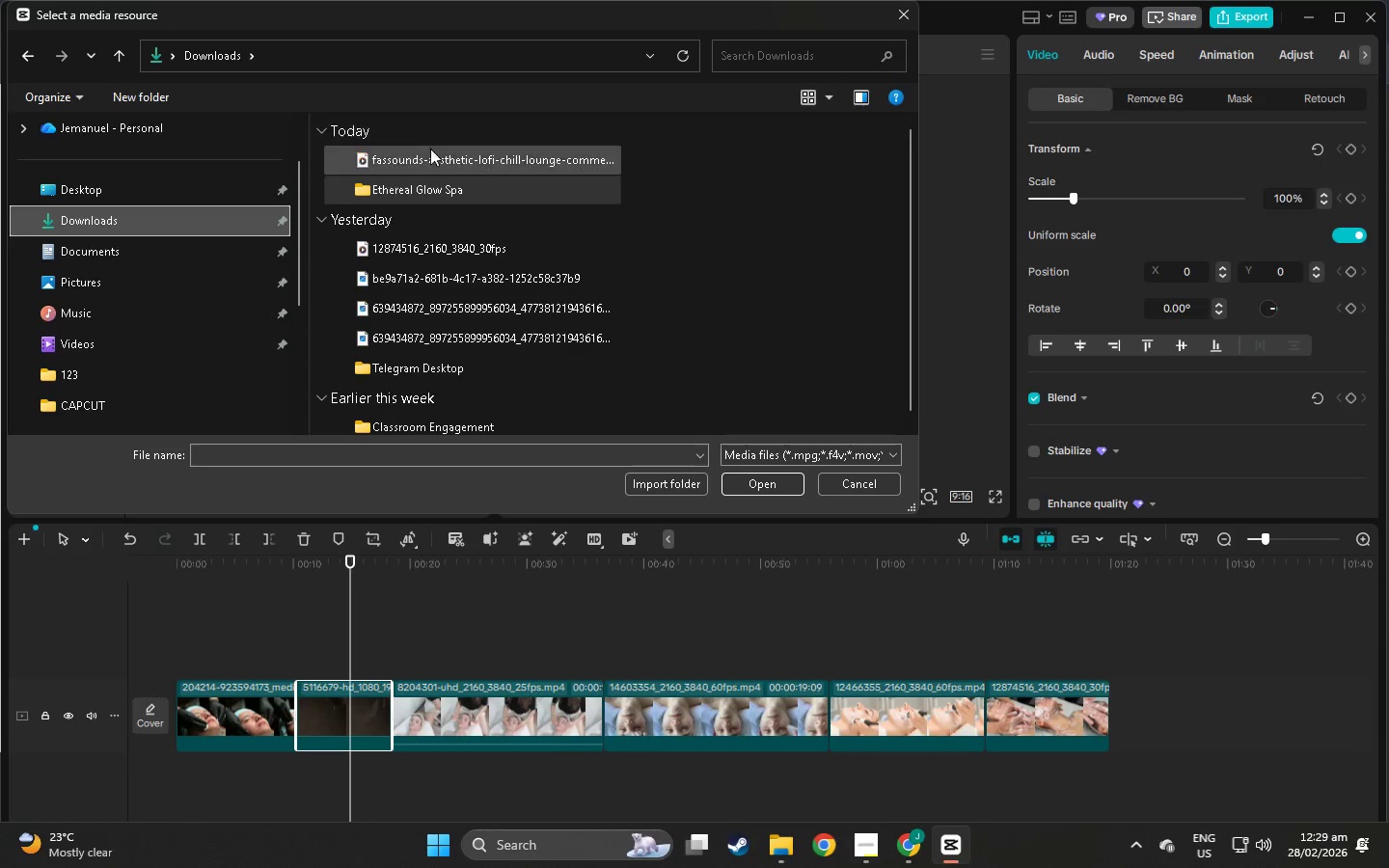 
left_click([439, 162])
 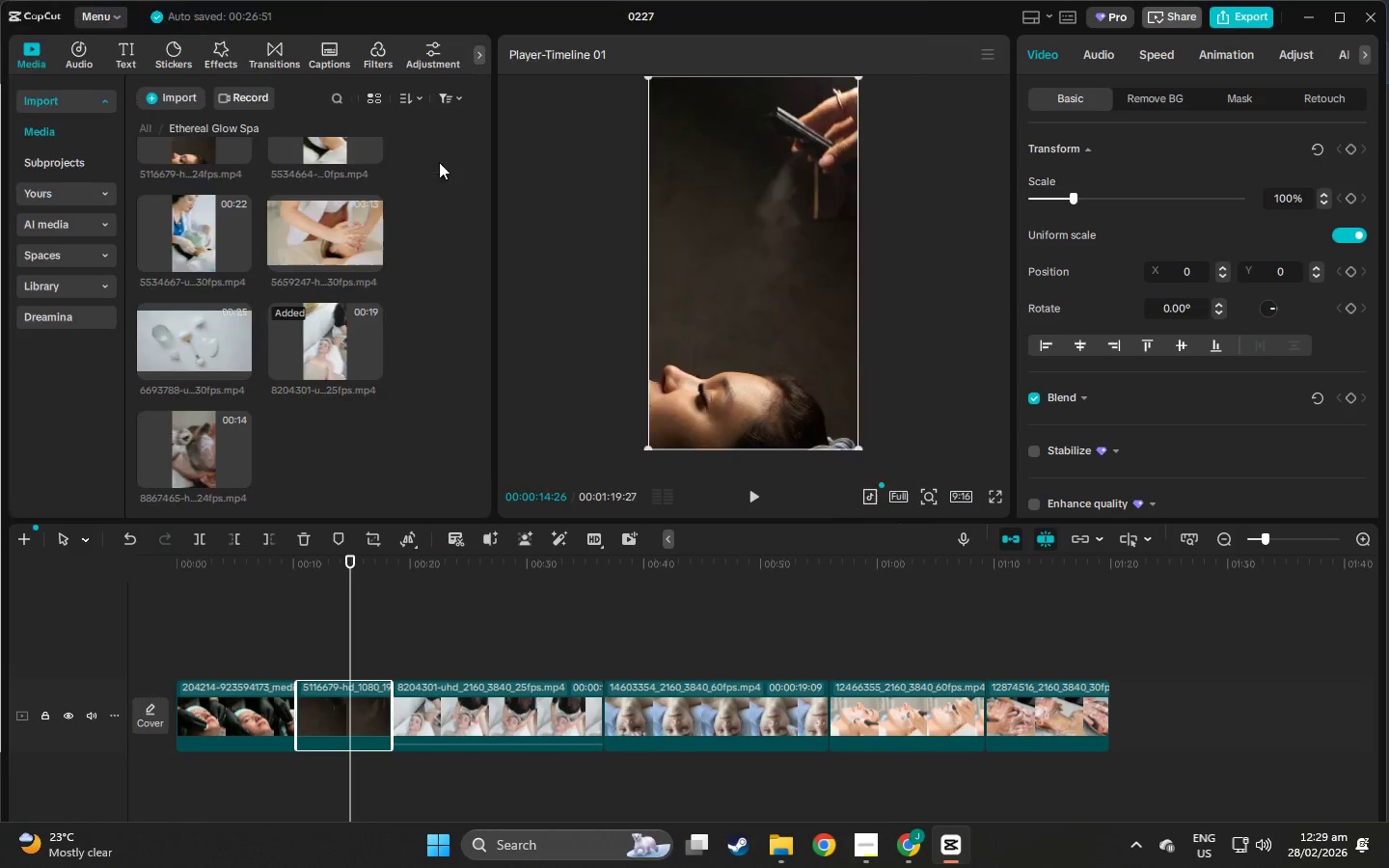 
left_click_drag(start_coordinate=[439, 162], to_coordinate=[439, 192])
 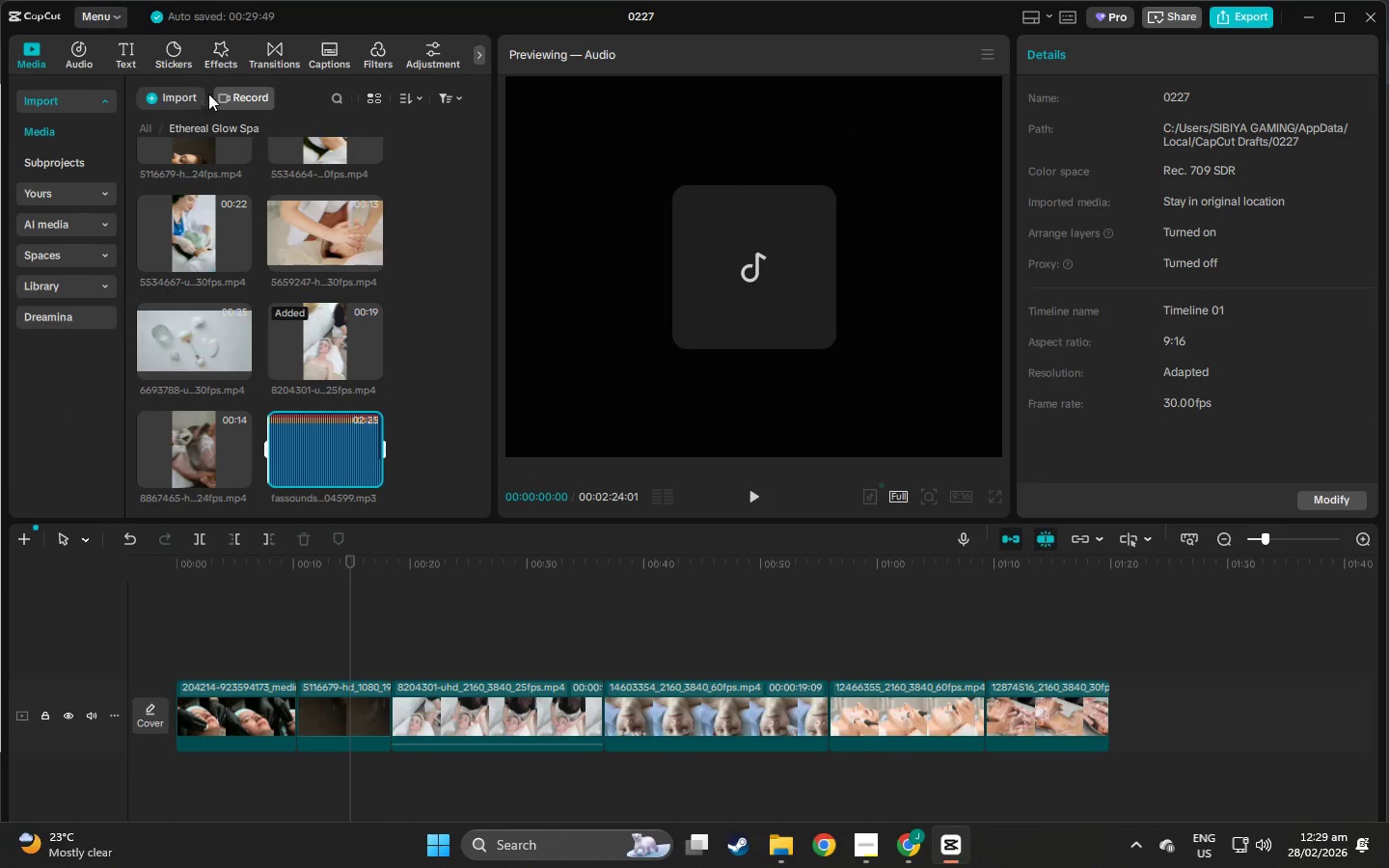 
left_click([173, 86])
 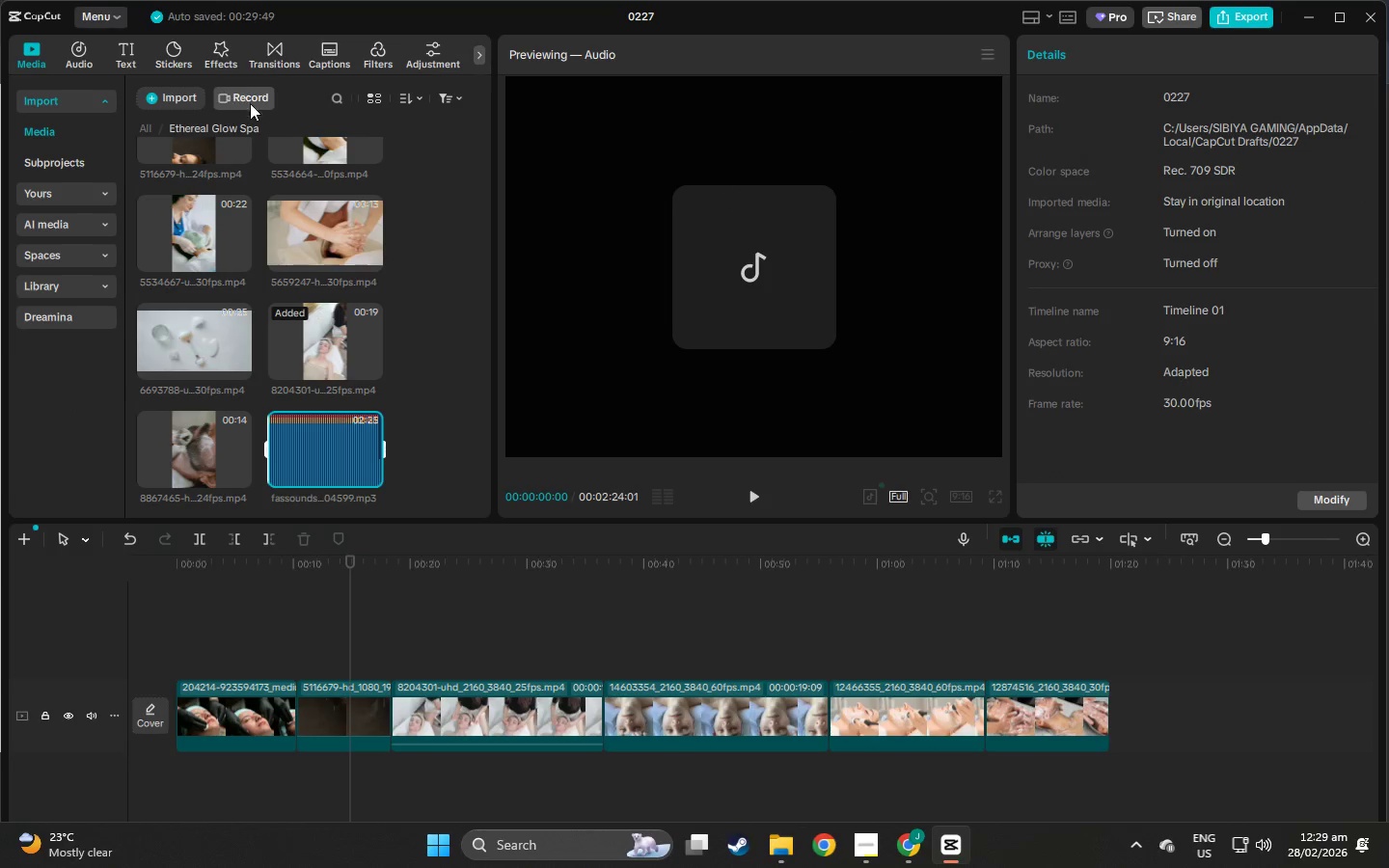 
left_click([782, 858])
 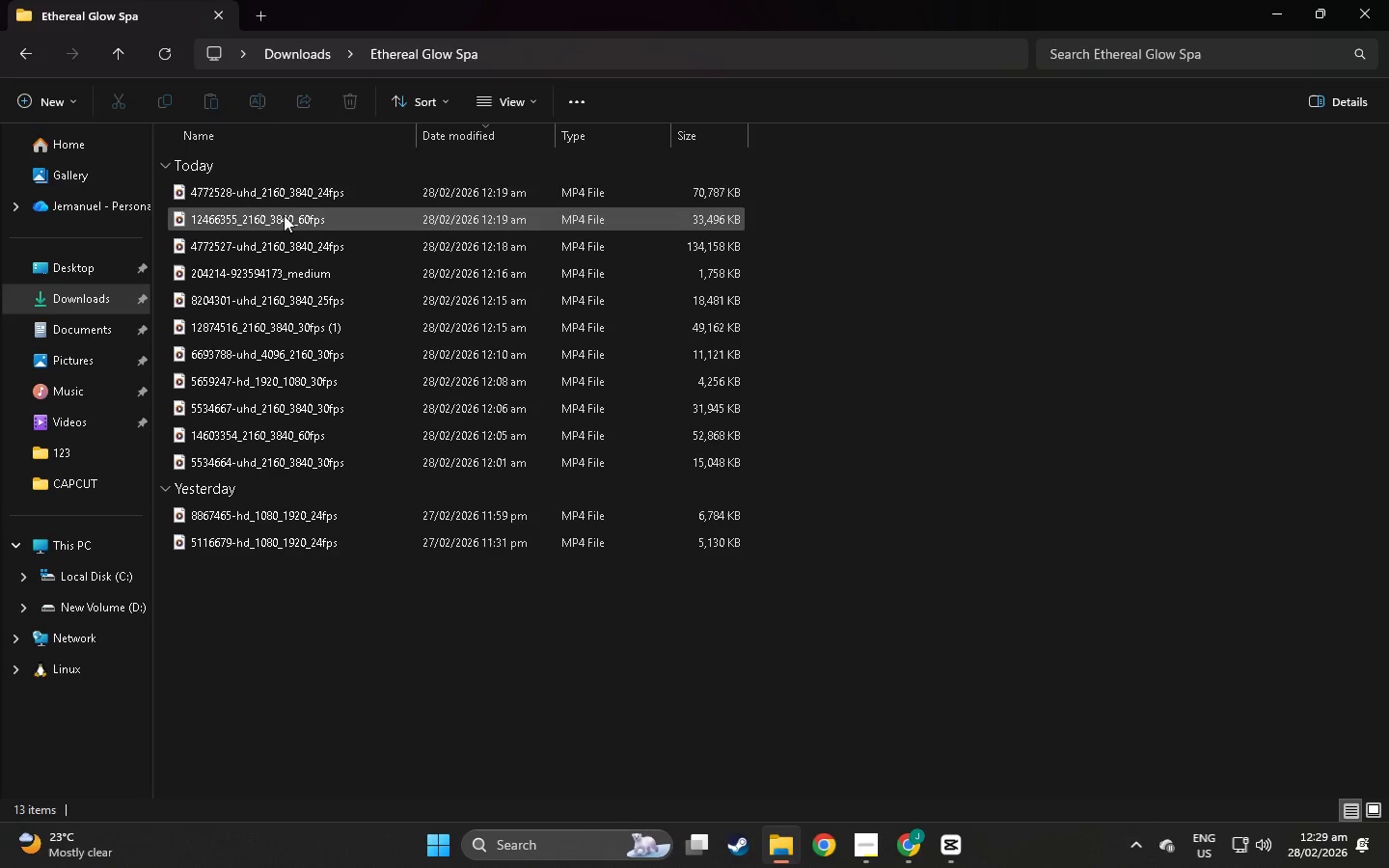 
scroll: coordinate [236, 233], scroll_direction: up, amount: 2.0
 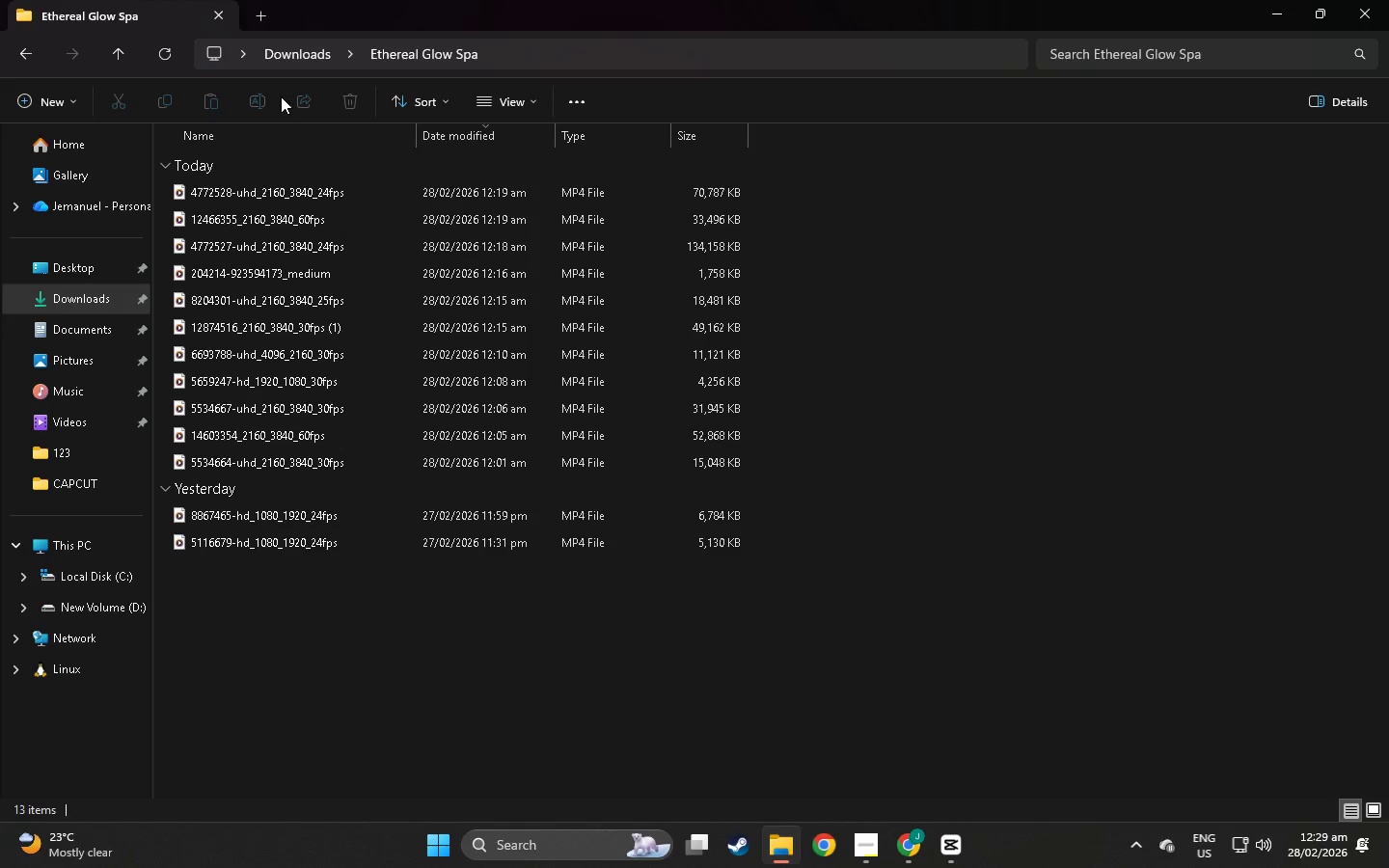 
left_click([295, 64])
 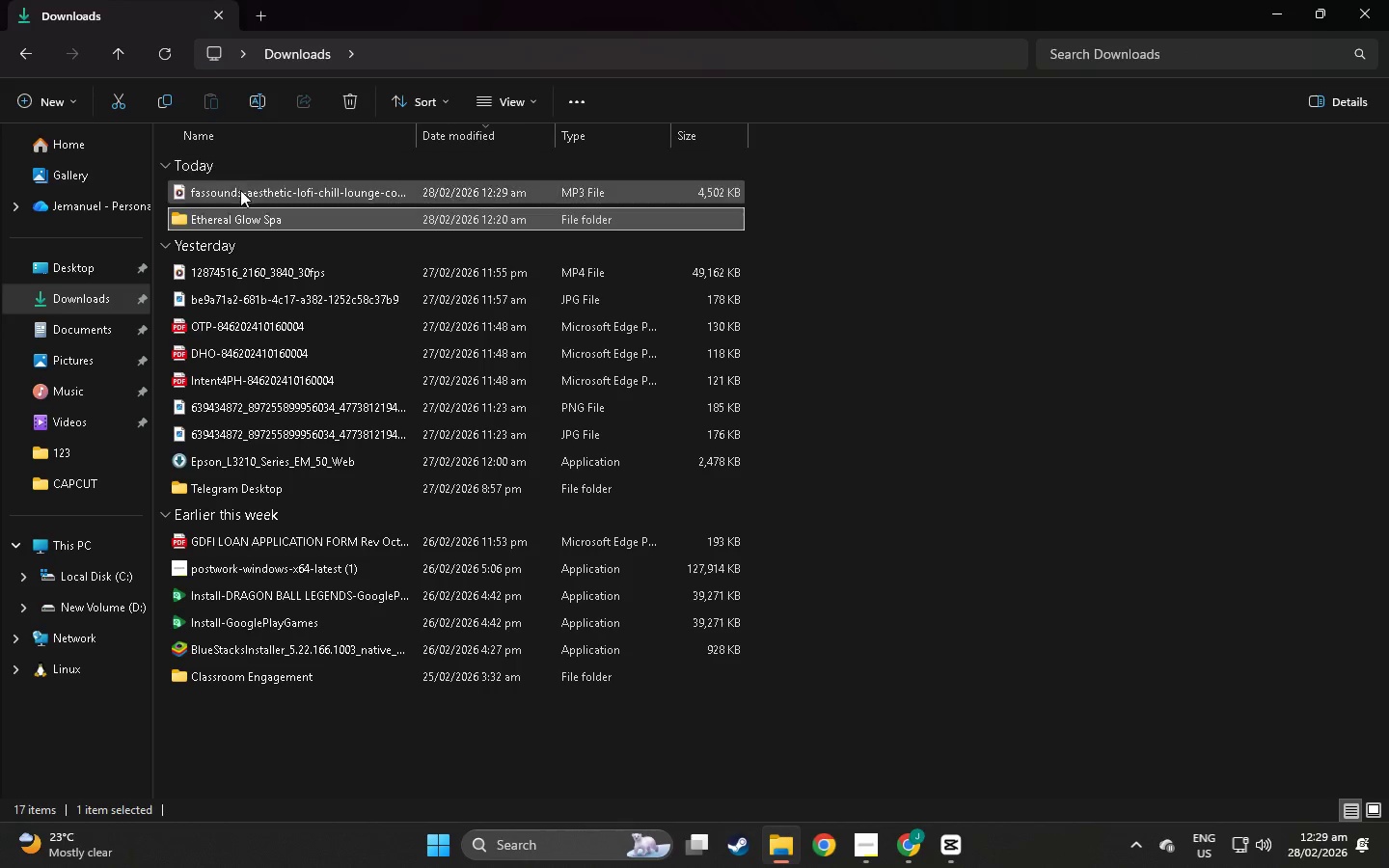 
left_click([240, 190])
 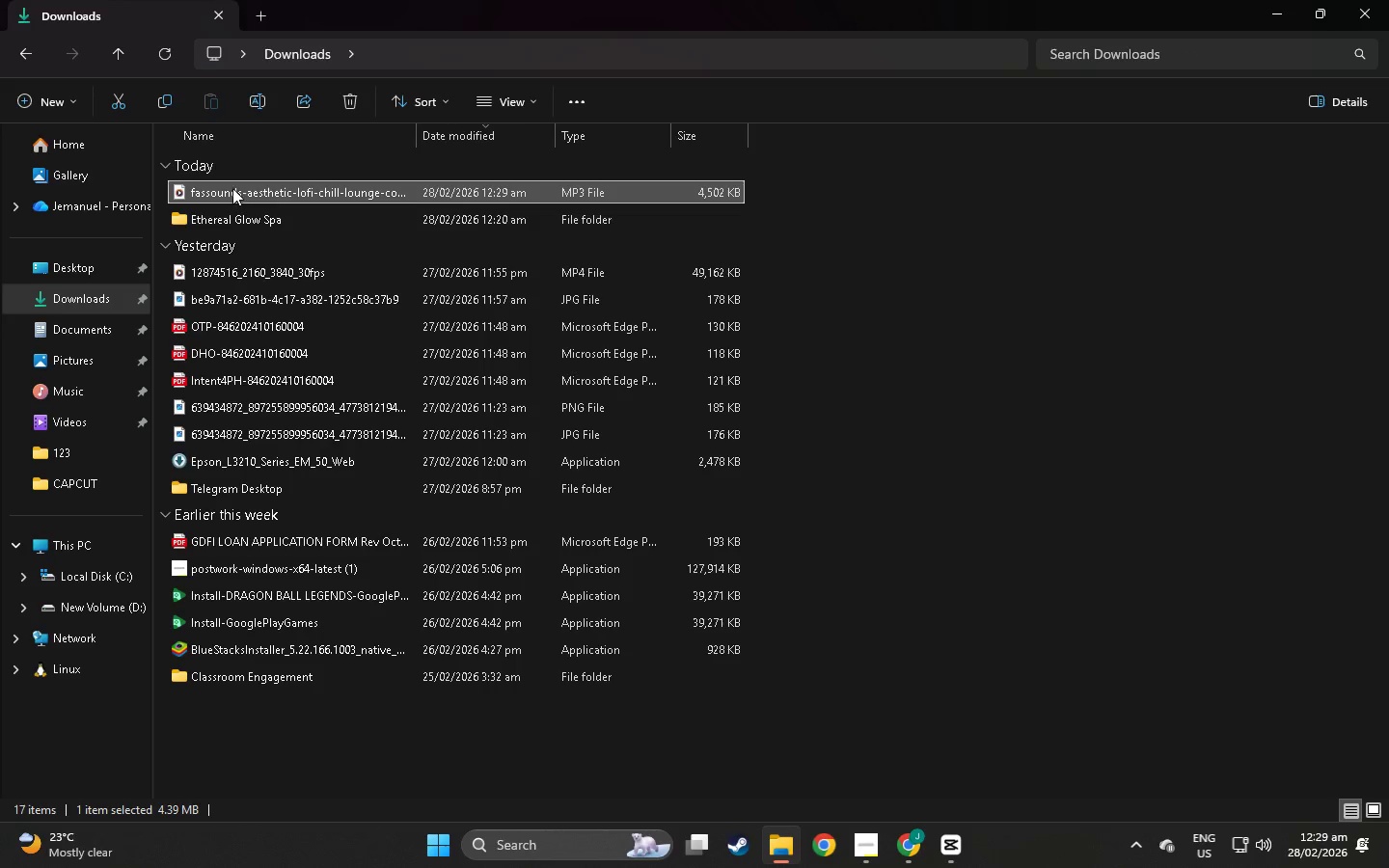 
left_click_drag(start_coordinate=[232, 188], to_coordinate=[302, 224])
 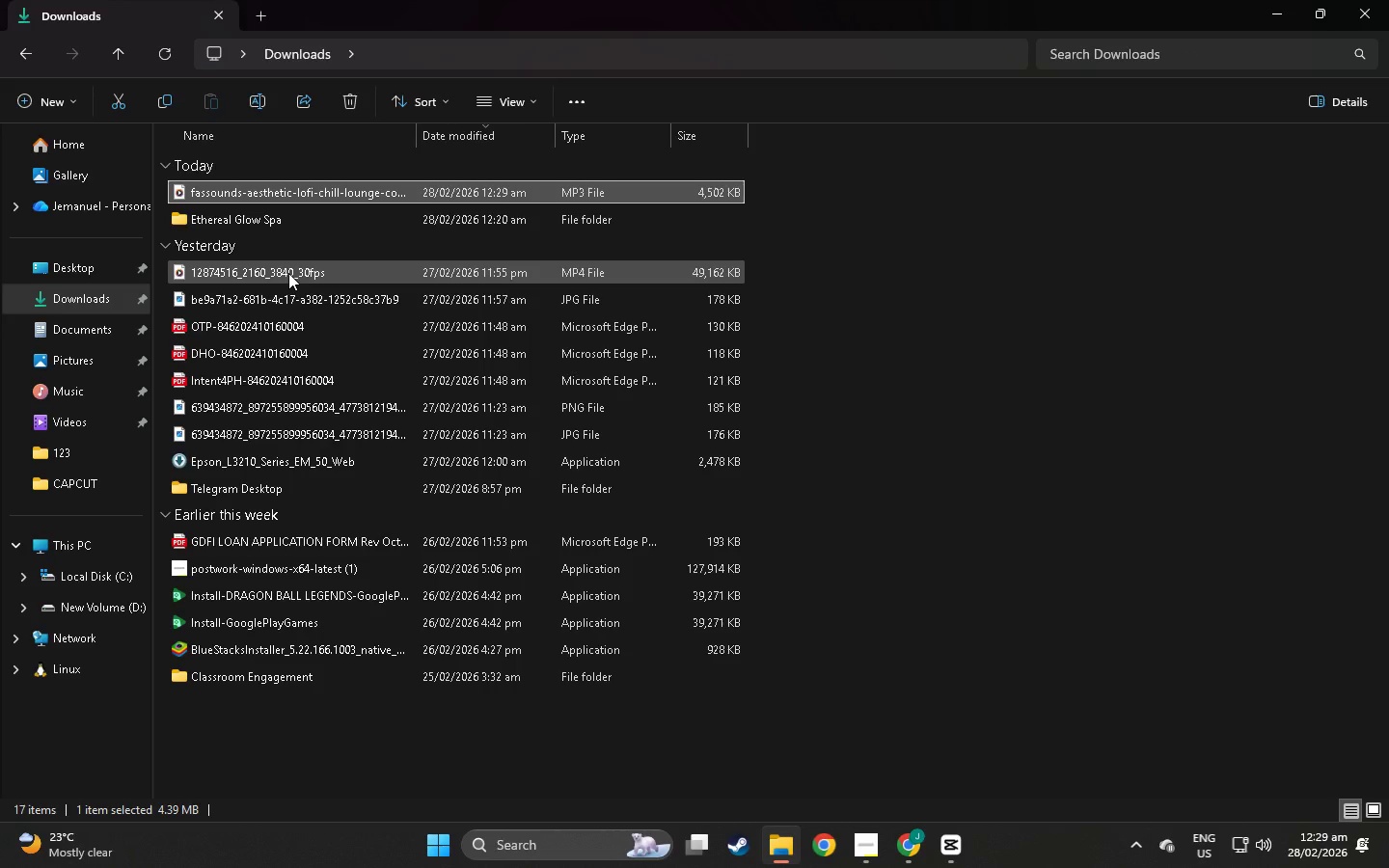 
left_click_drag(start_coordinate=[288, 273], to_coordinate=[409, 194])
 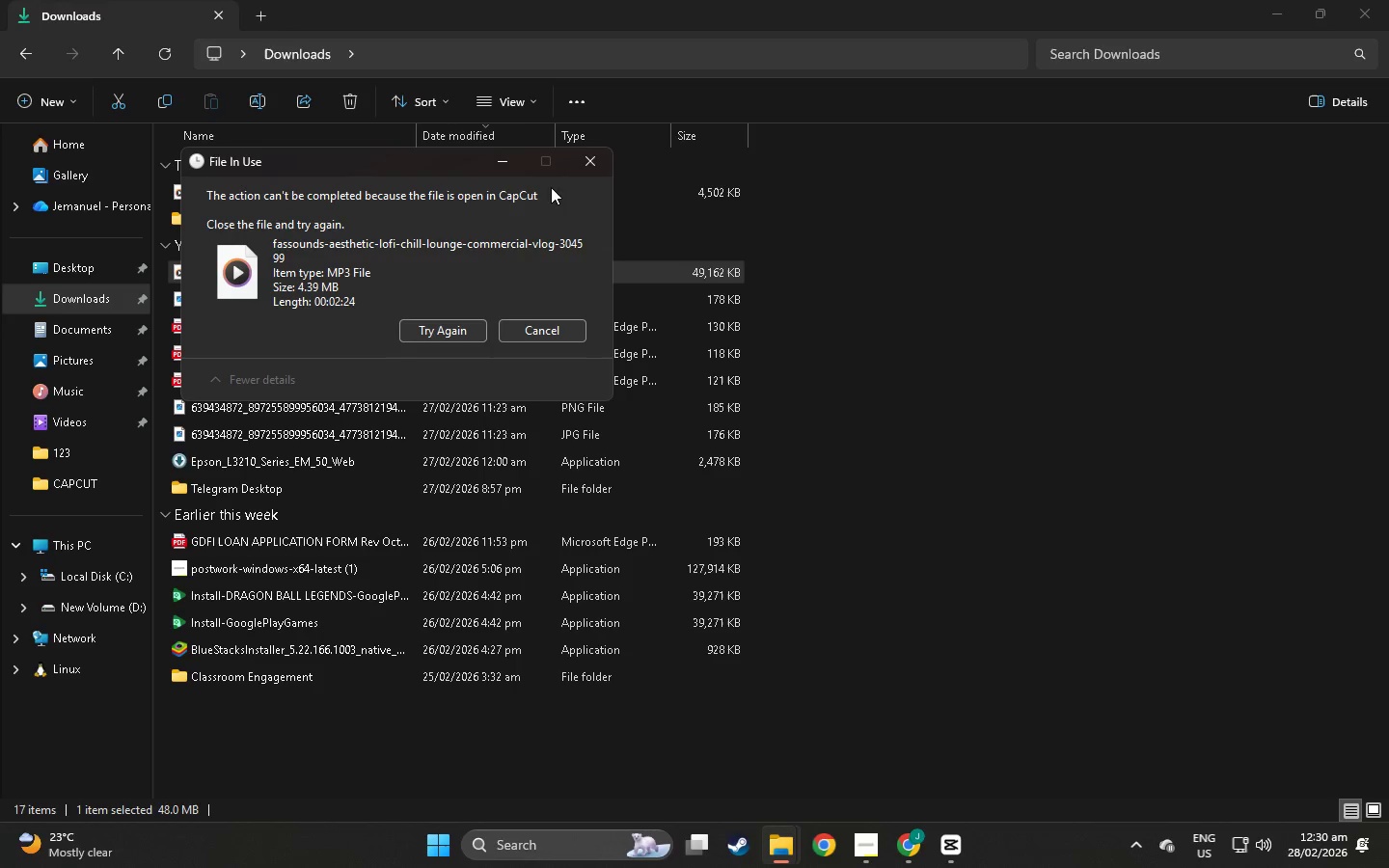 
left_click([561, 334])
 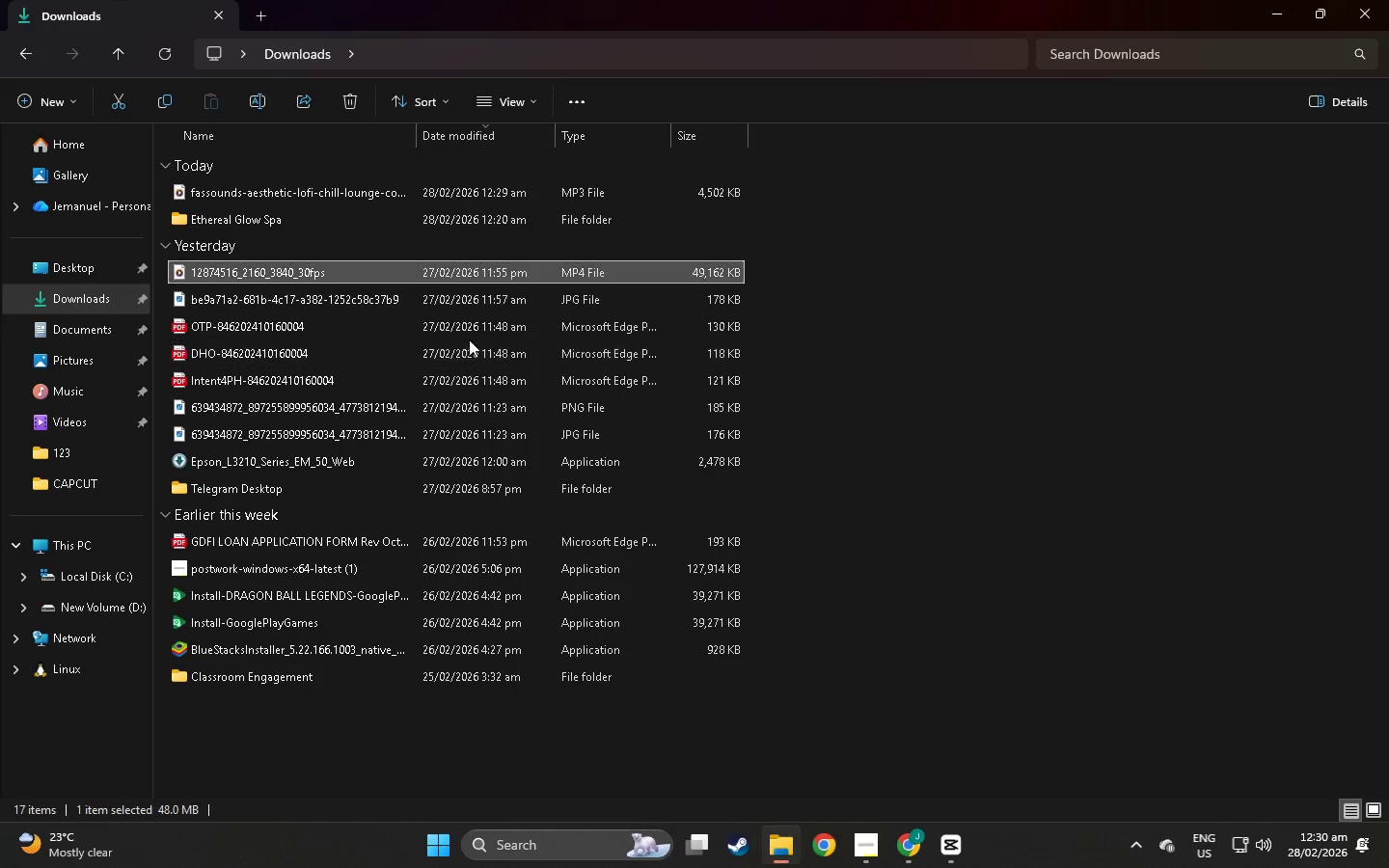 
key(Alt+AltLeft)
 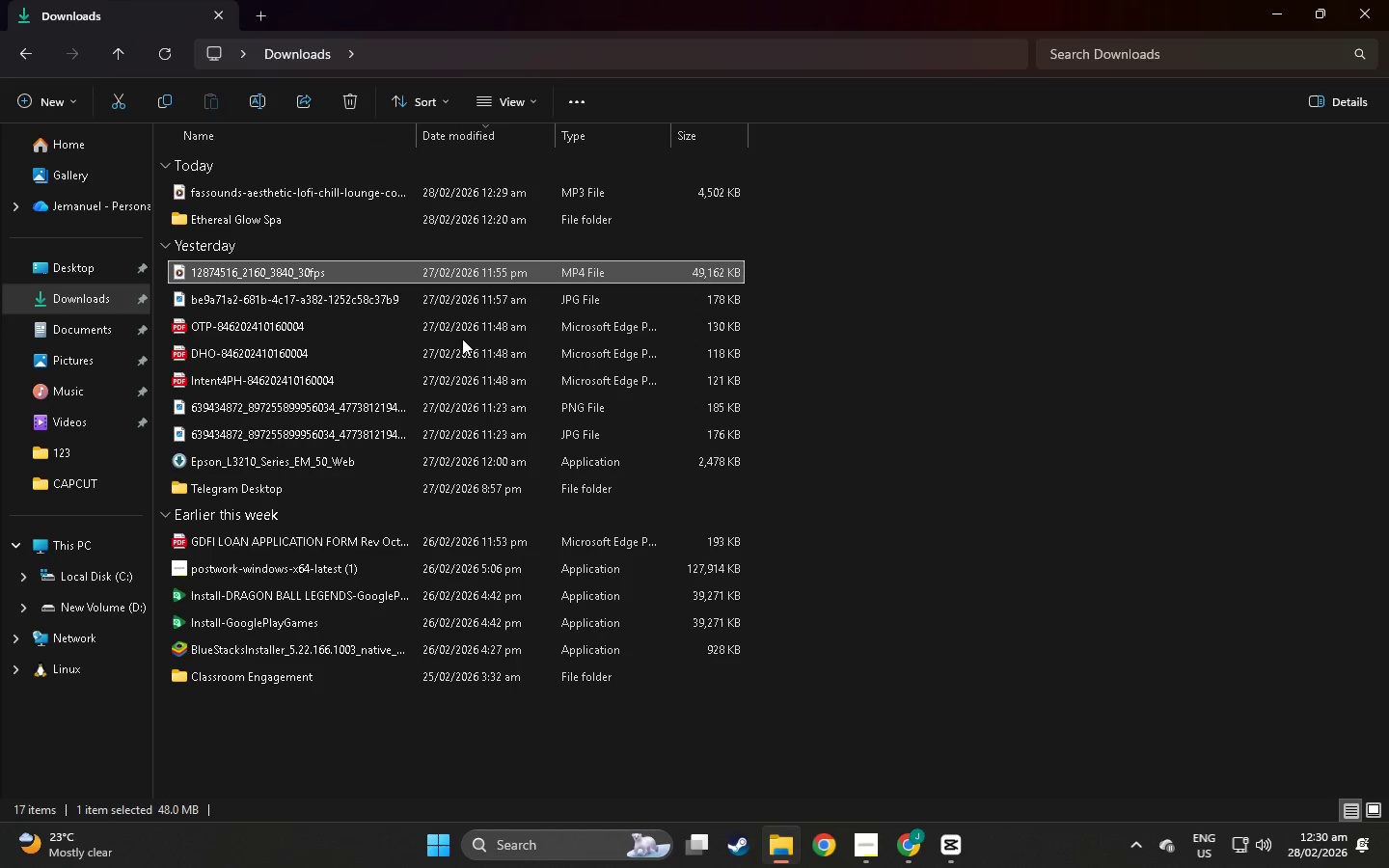 
key(Alt+Tab)
 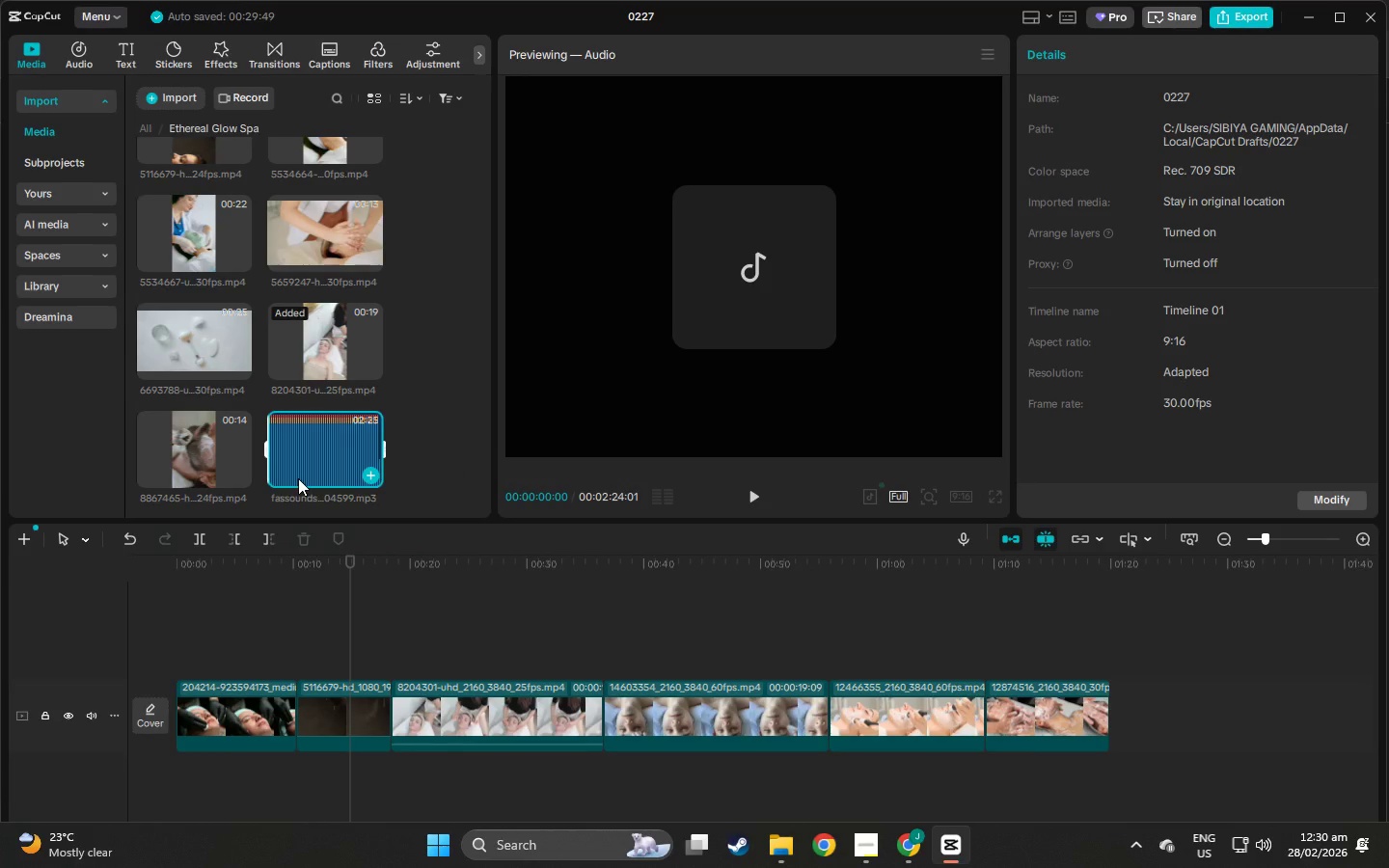 
key(Delete)
 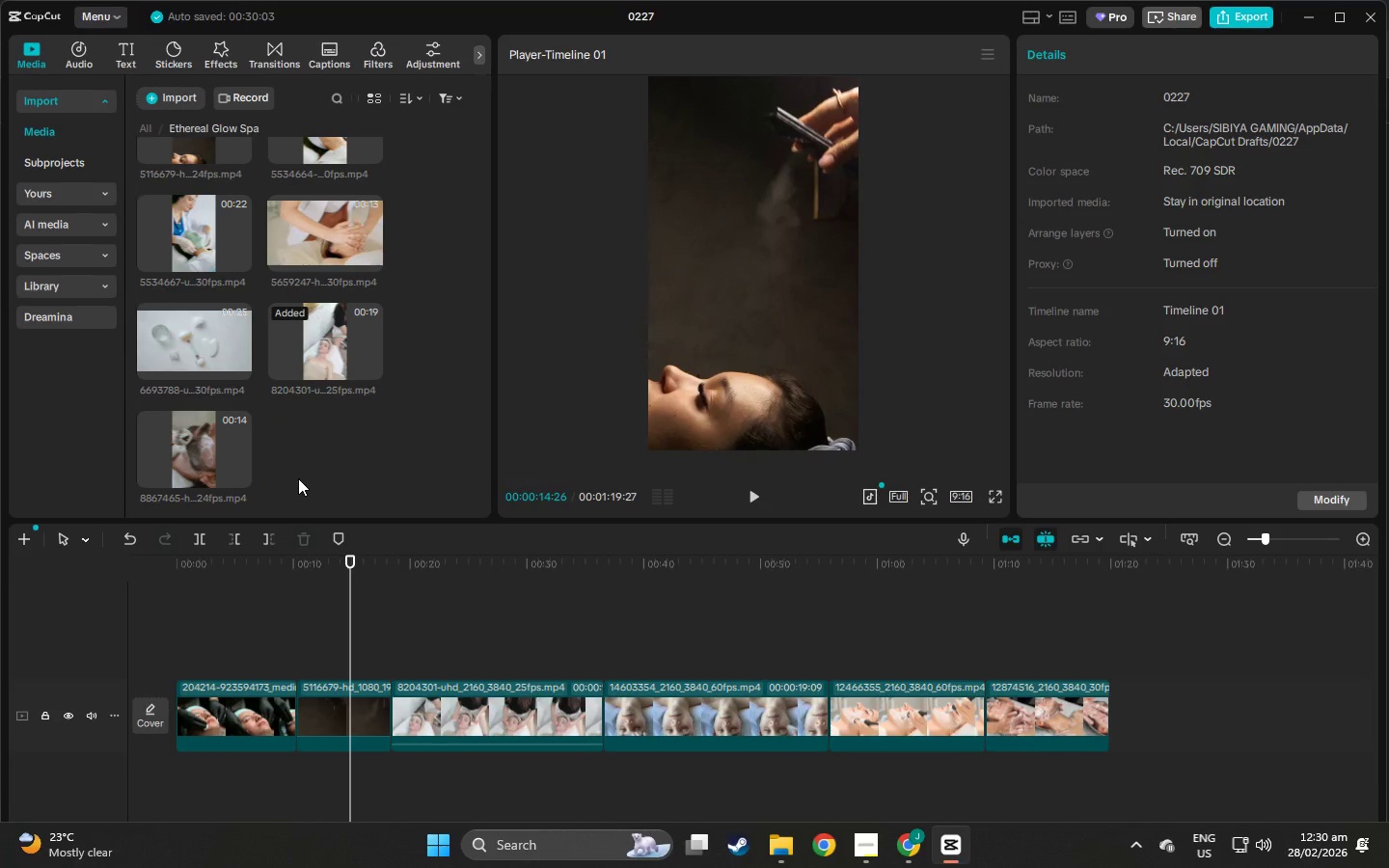 
key(Alt+AltLeft)
 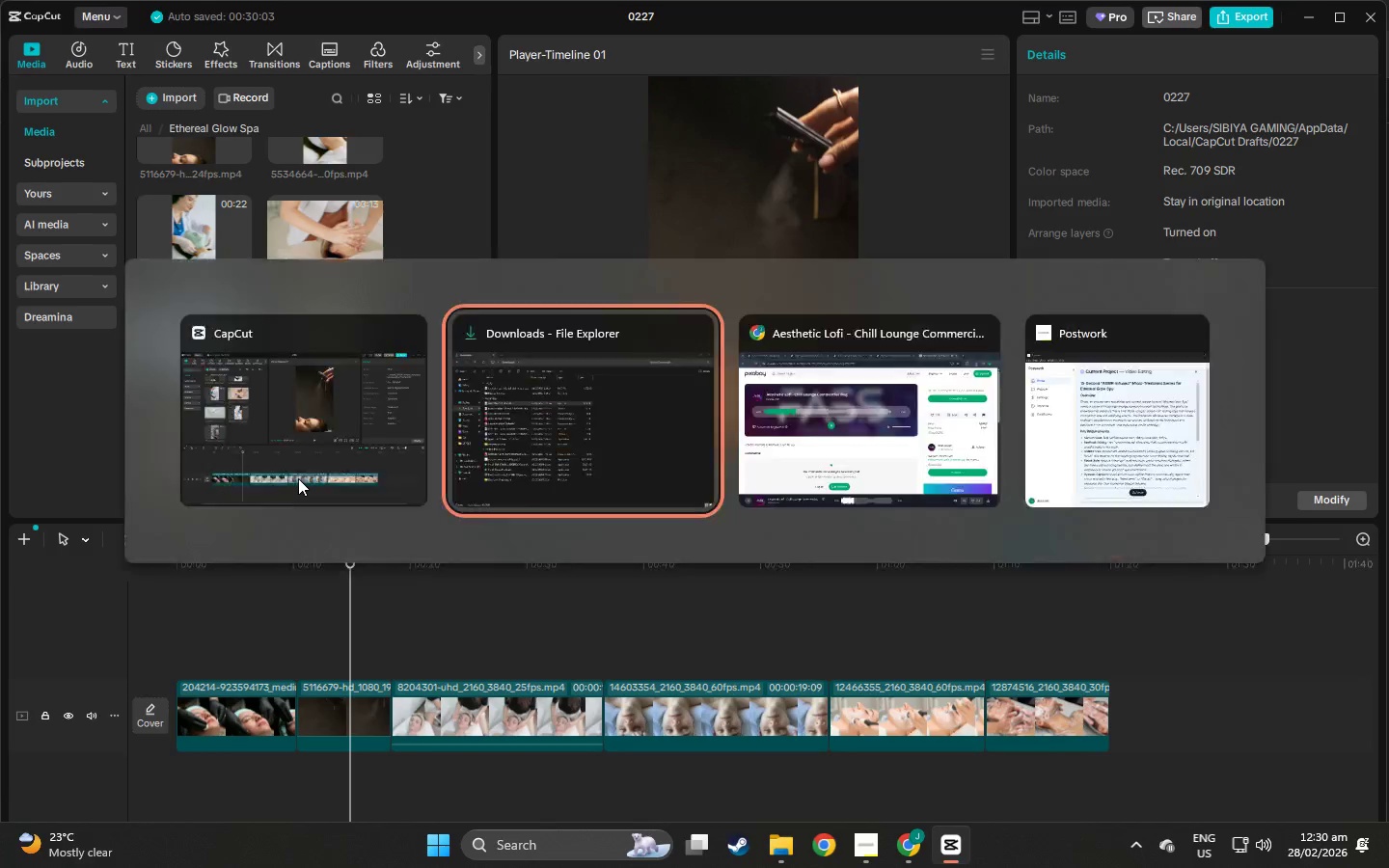 
key(Alt+Tab)
 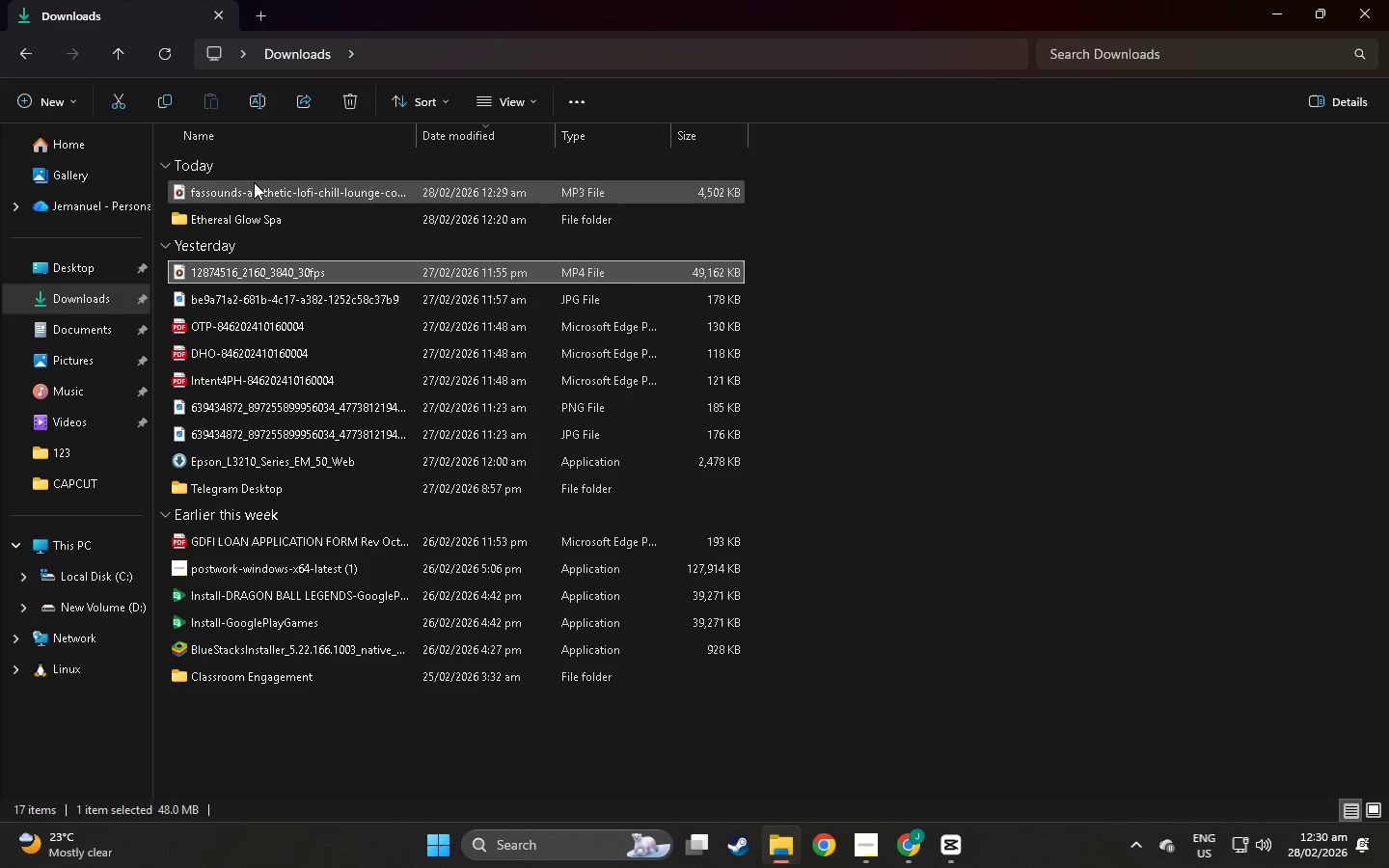 
left_click_drag(start_coordinate=[254, 183], to_coordinate=[294, 213])
 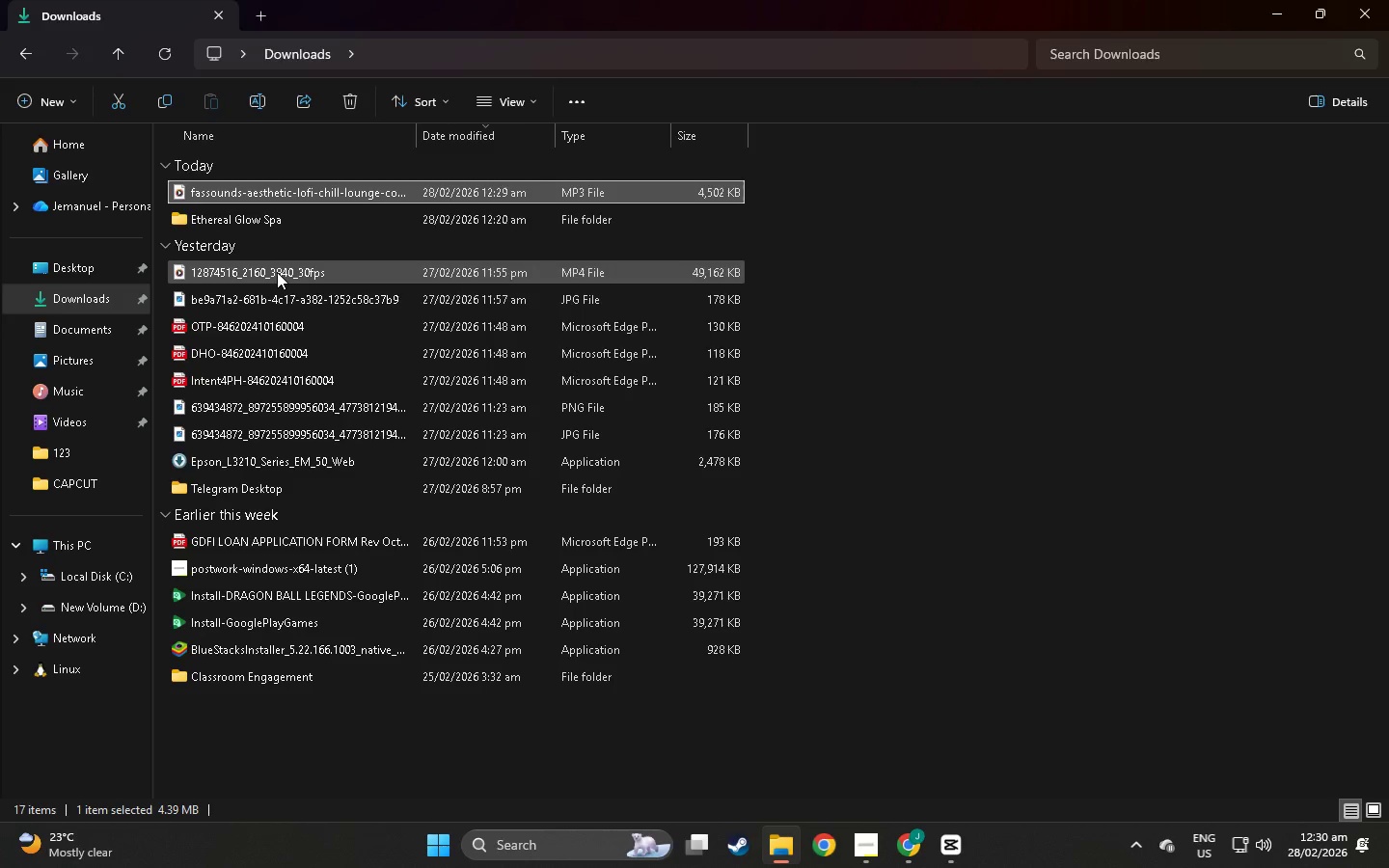 
left_click_drag(start_coordinate=[277, 272], to_coordinate=[307, 223])
 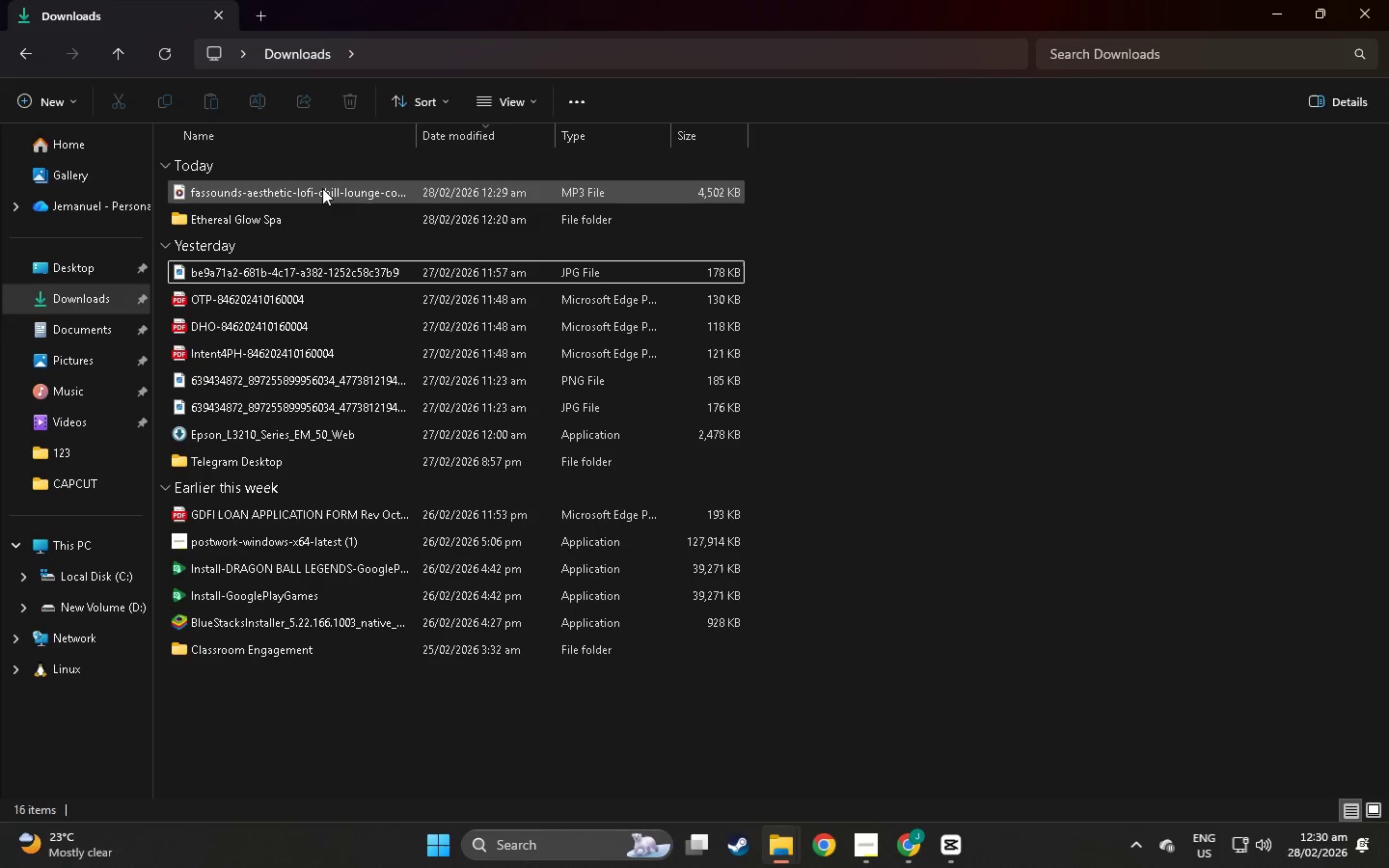 
left_click([319, 184])
 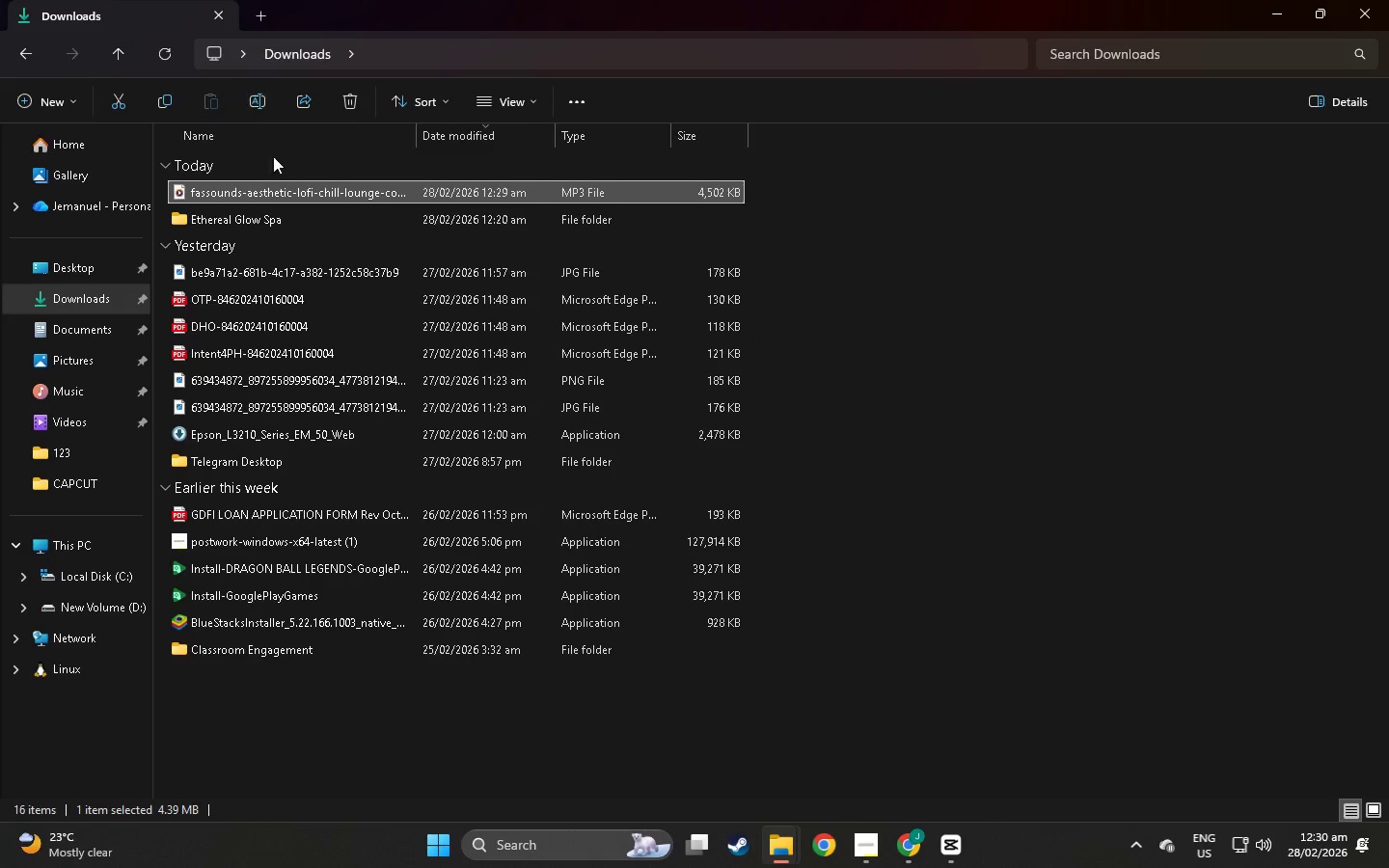 
left_click_drag(start_coordinate=[290, 197], to_coordinate=[302, 218])
 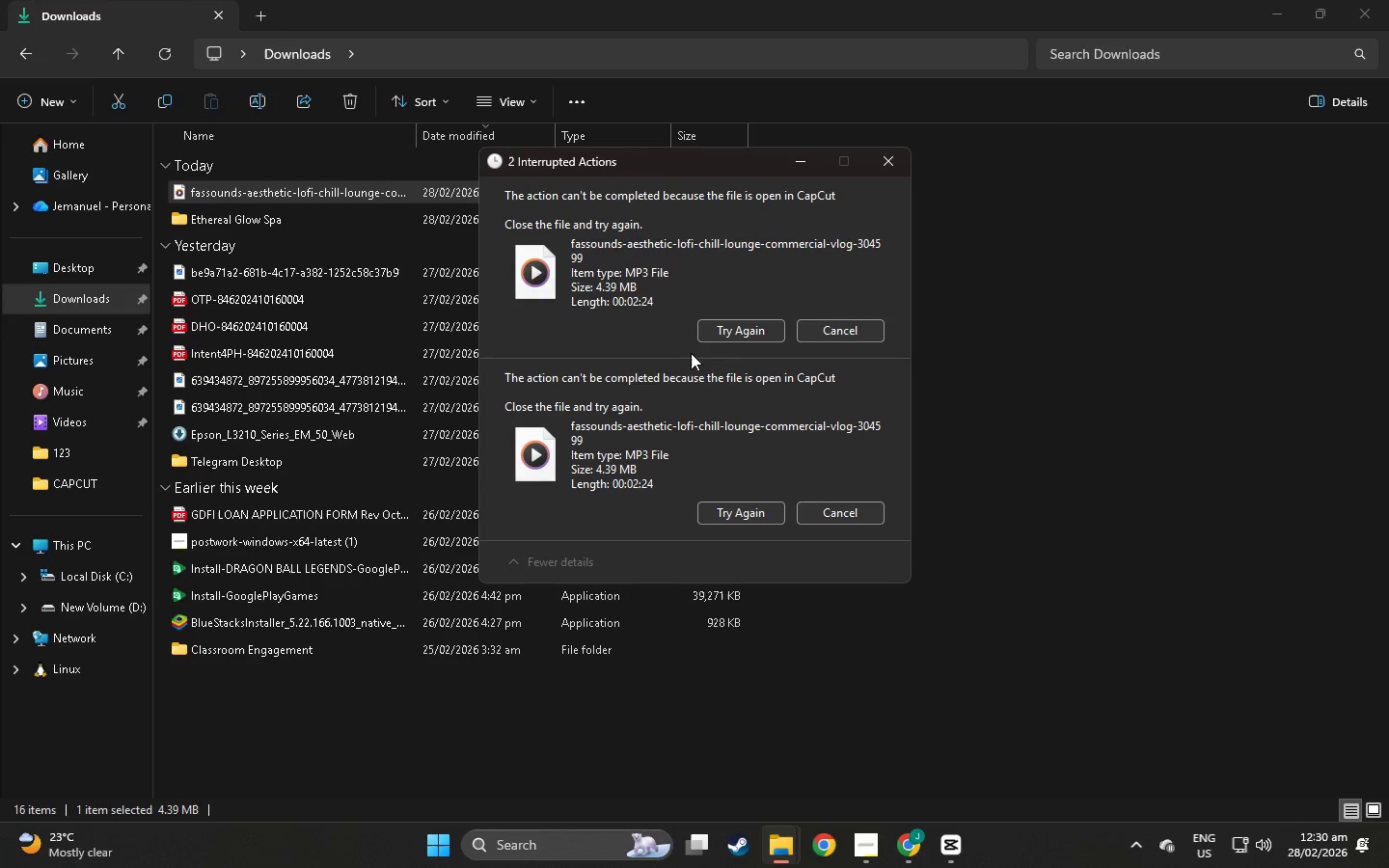 
left_click([762, 328])
 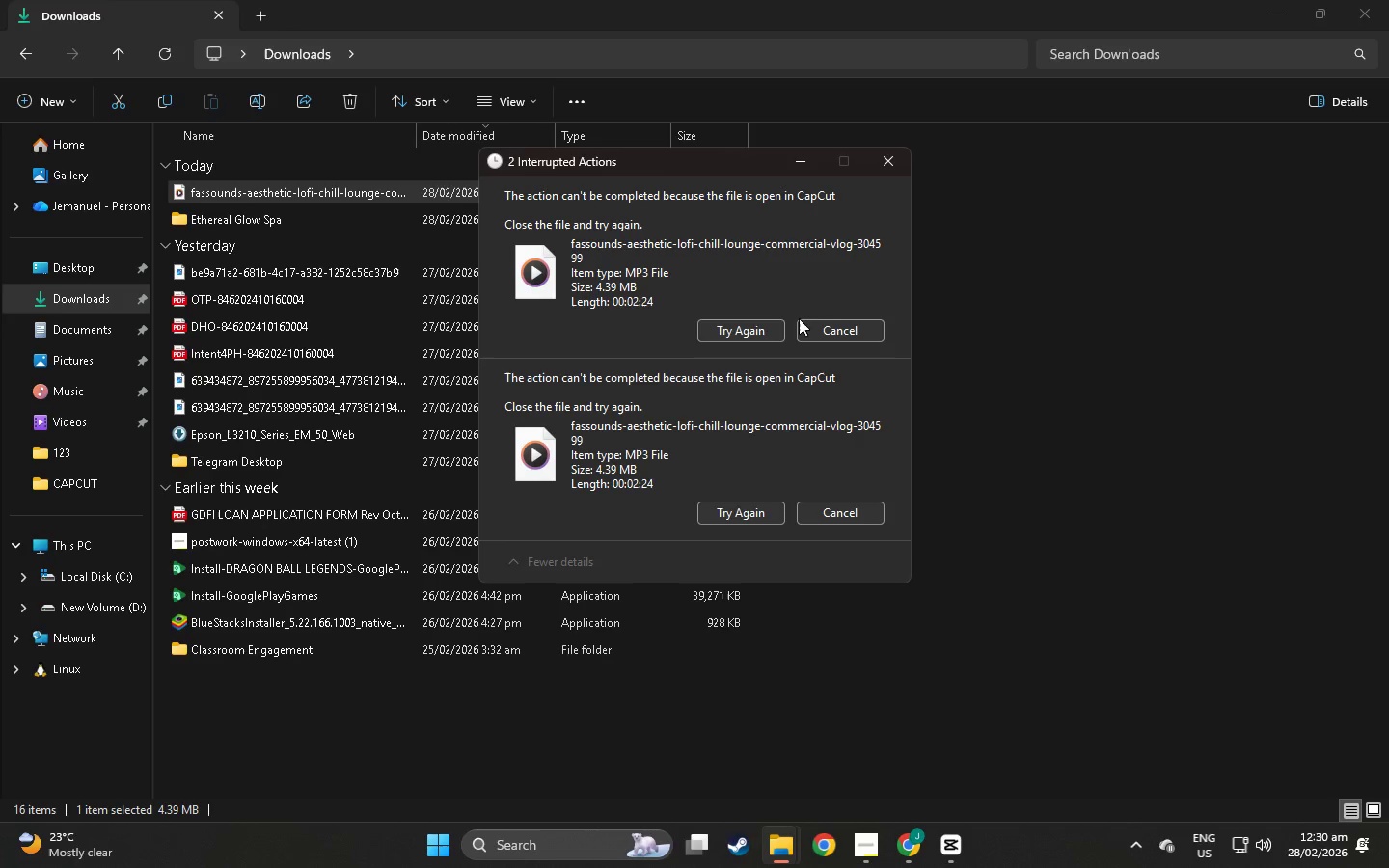 
left_click([845, 330])
 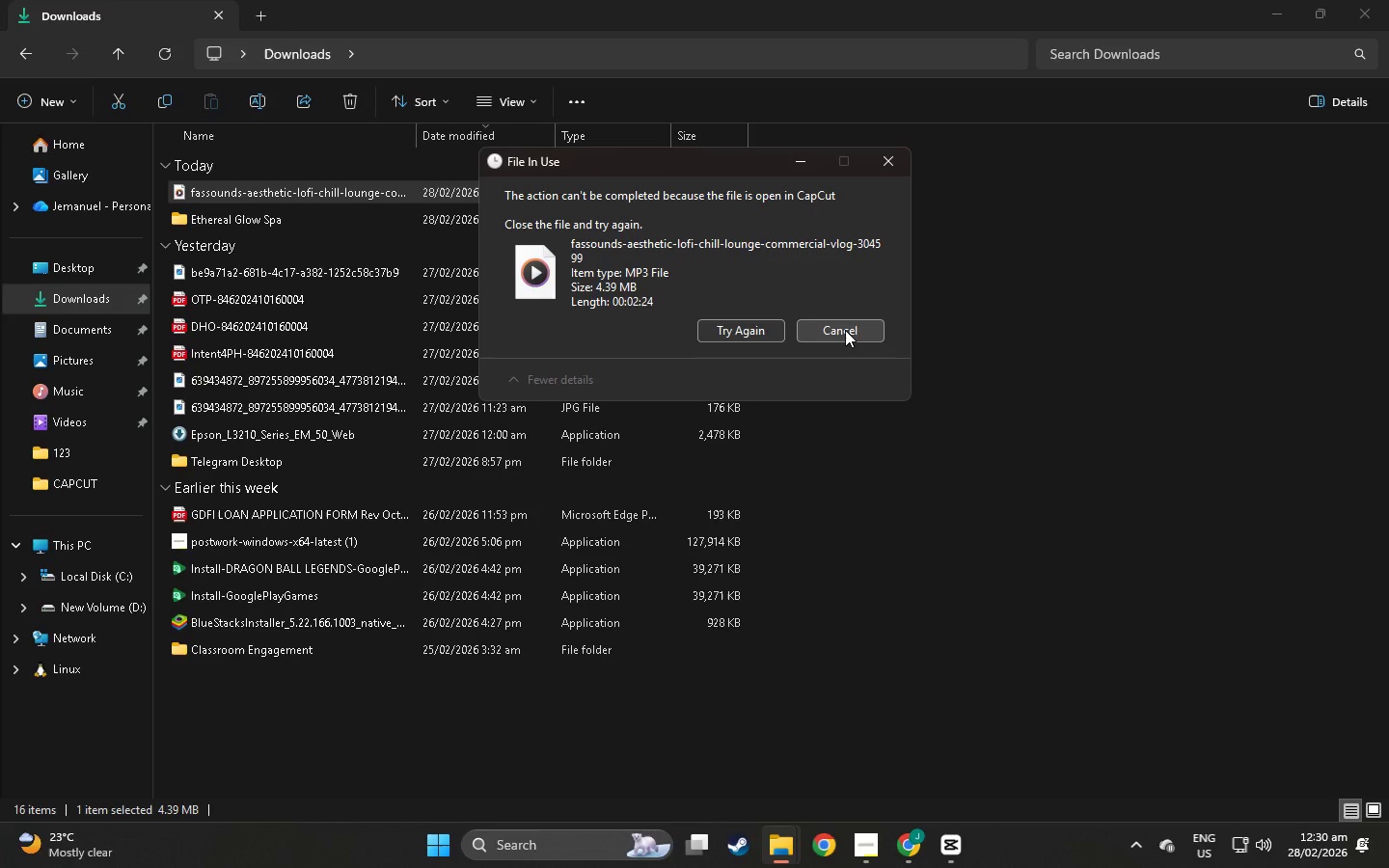 
left_click([845, 330])
 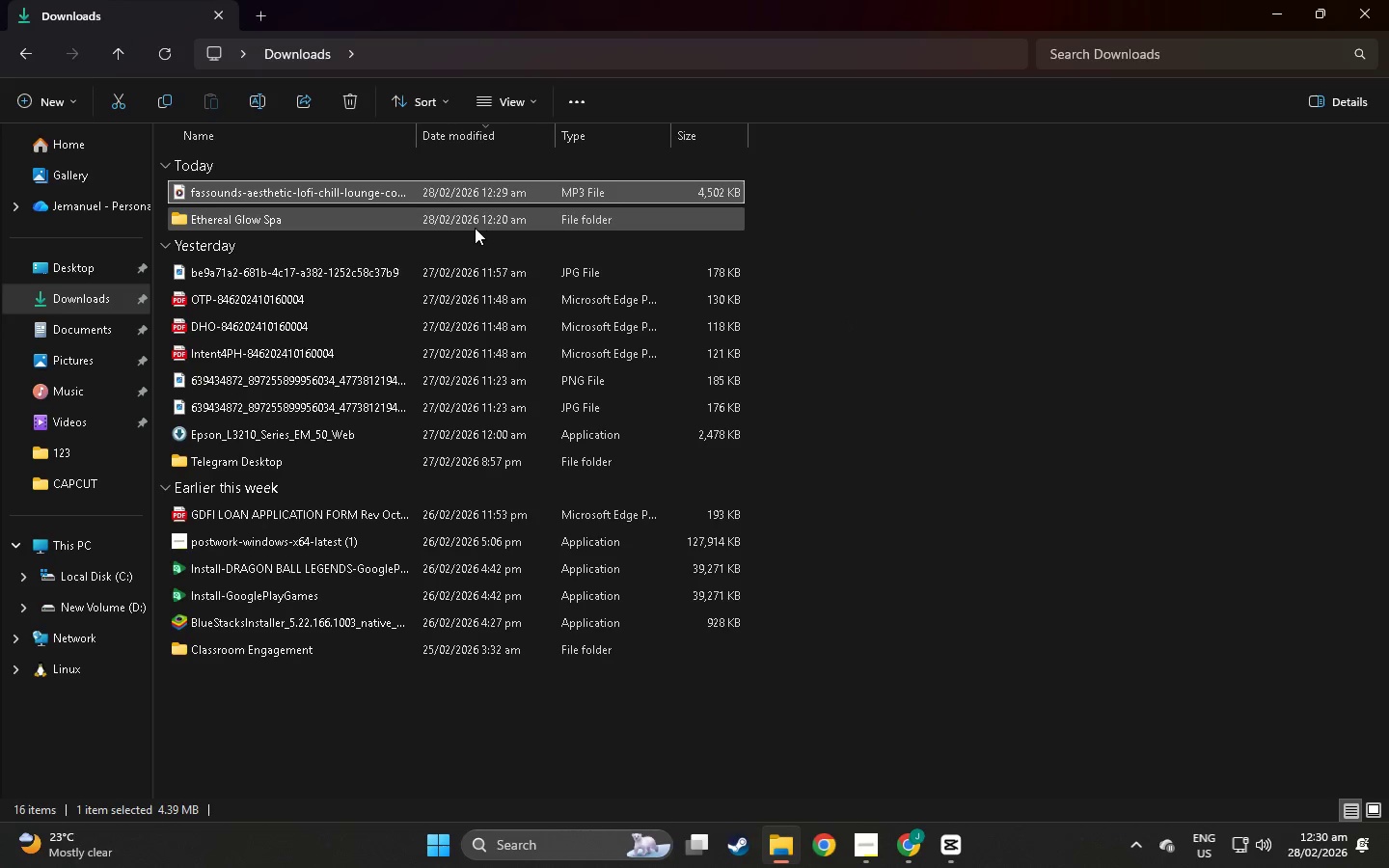 
key(Alt+Tab)
 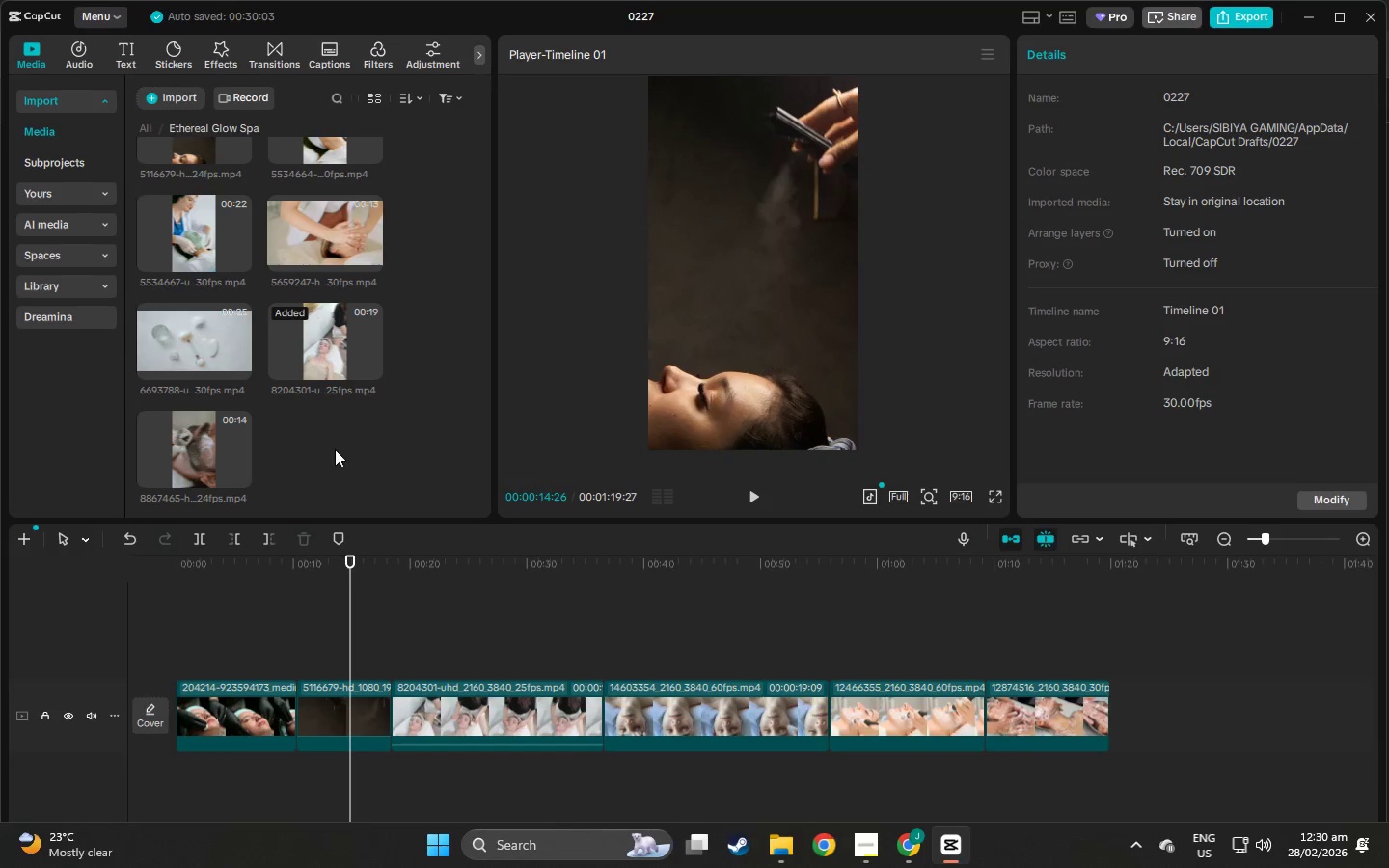 
scroll: coordinate [334, 457], scroll_direction: down, amount: 1.0
 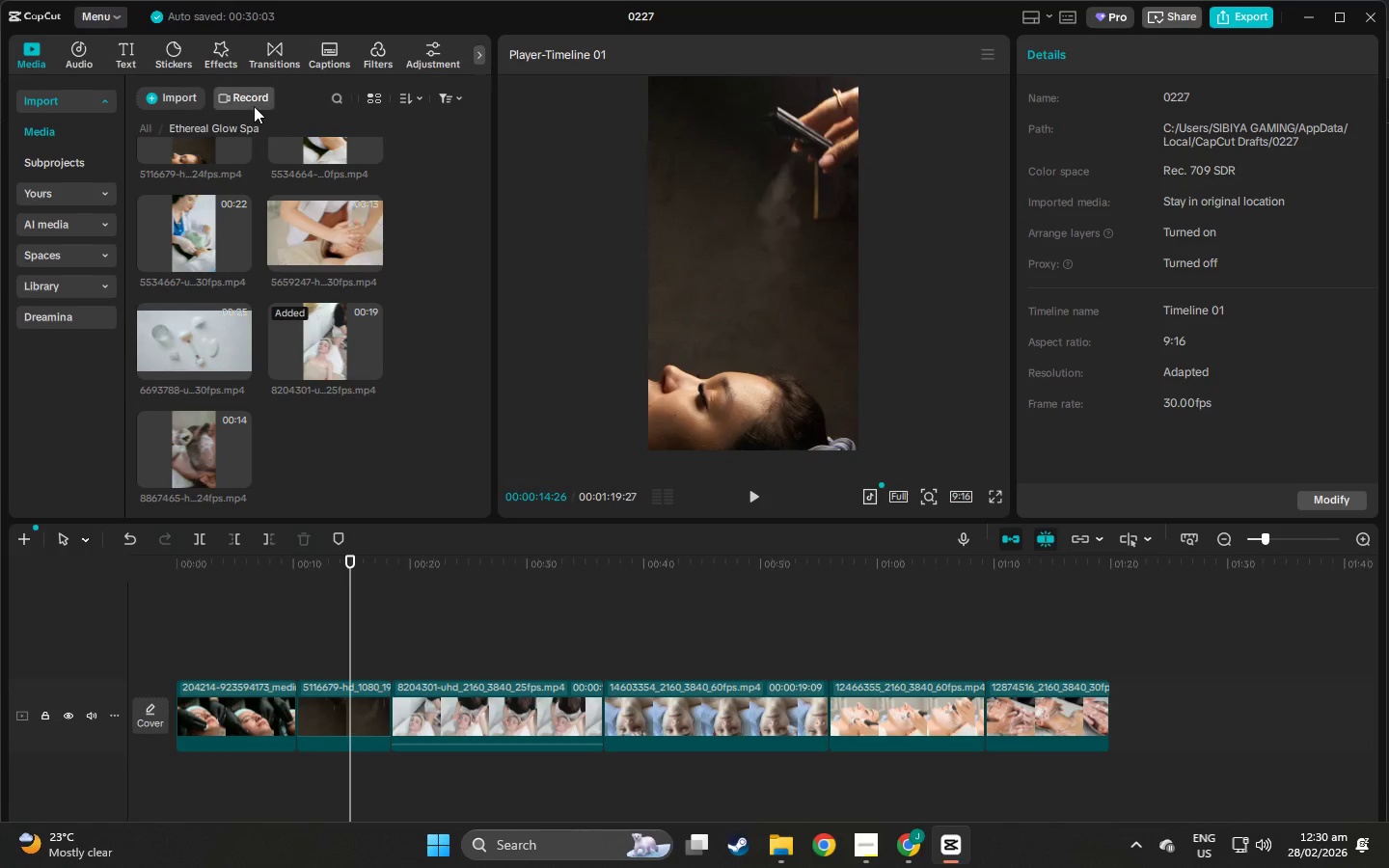 
key(Alt+AltLeft)
 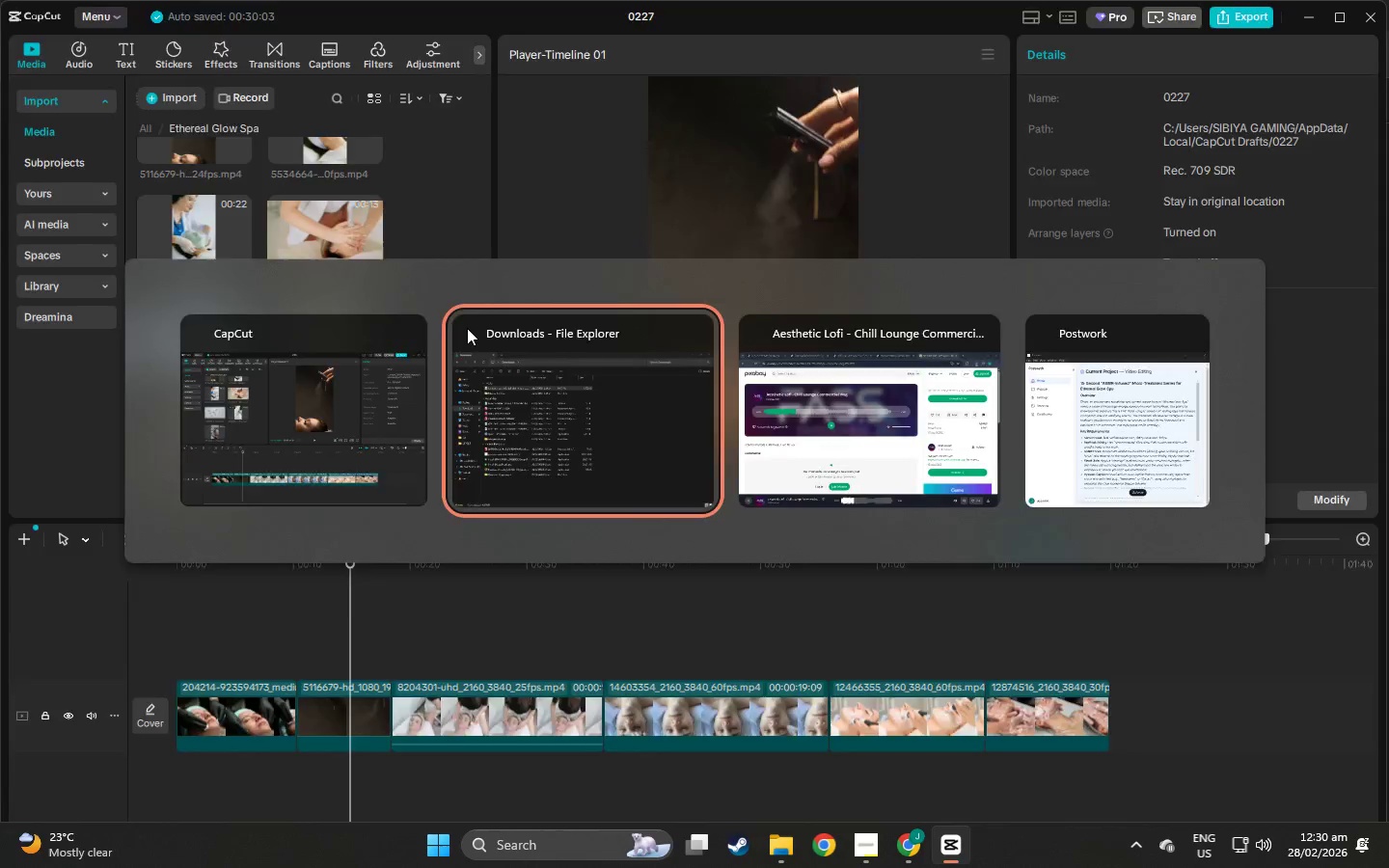 
key(Alt+Tab)
 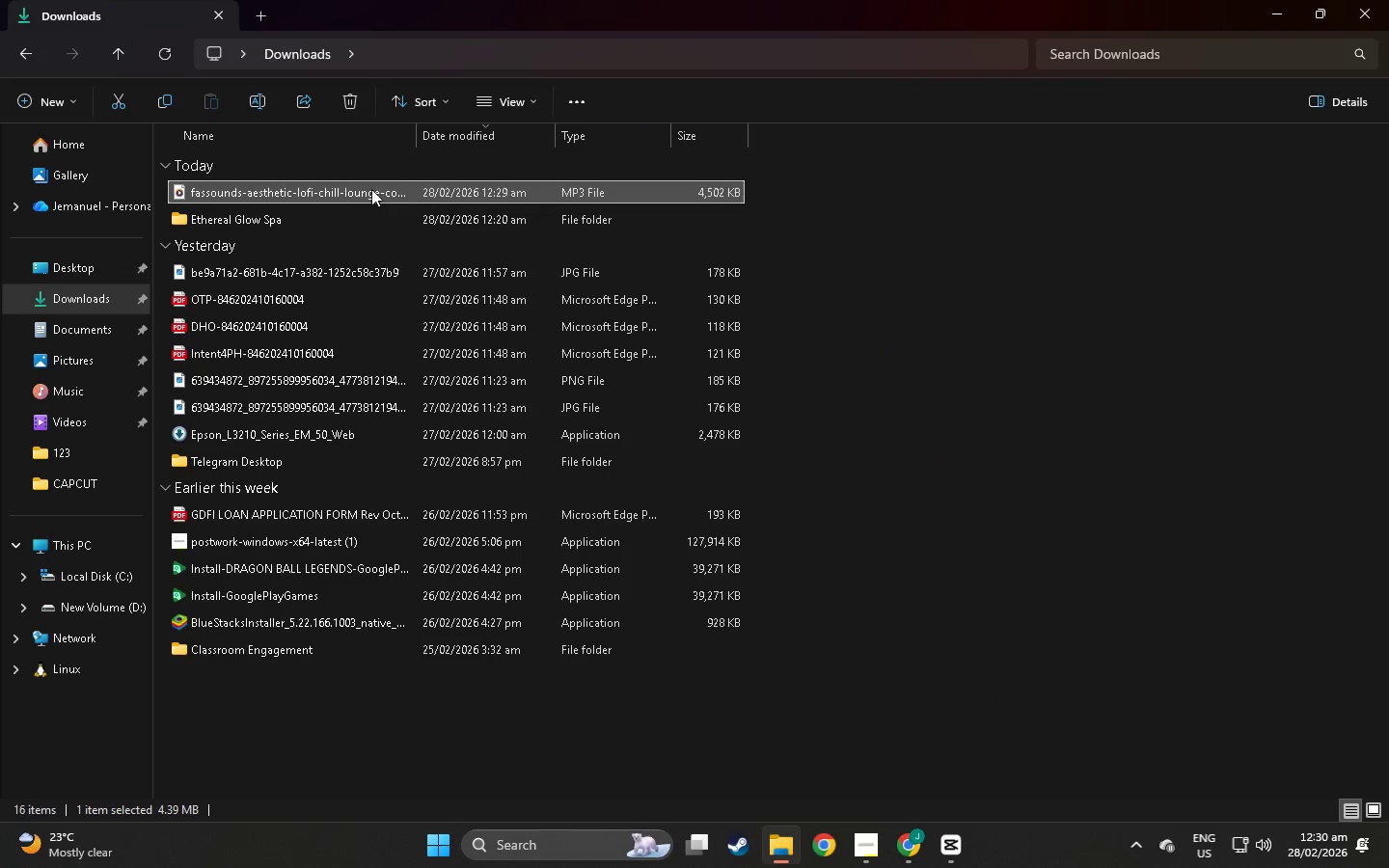 
right_click([369, 186])
 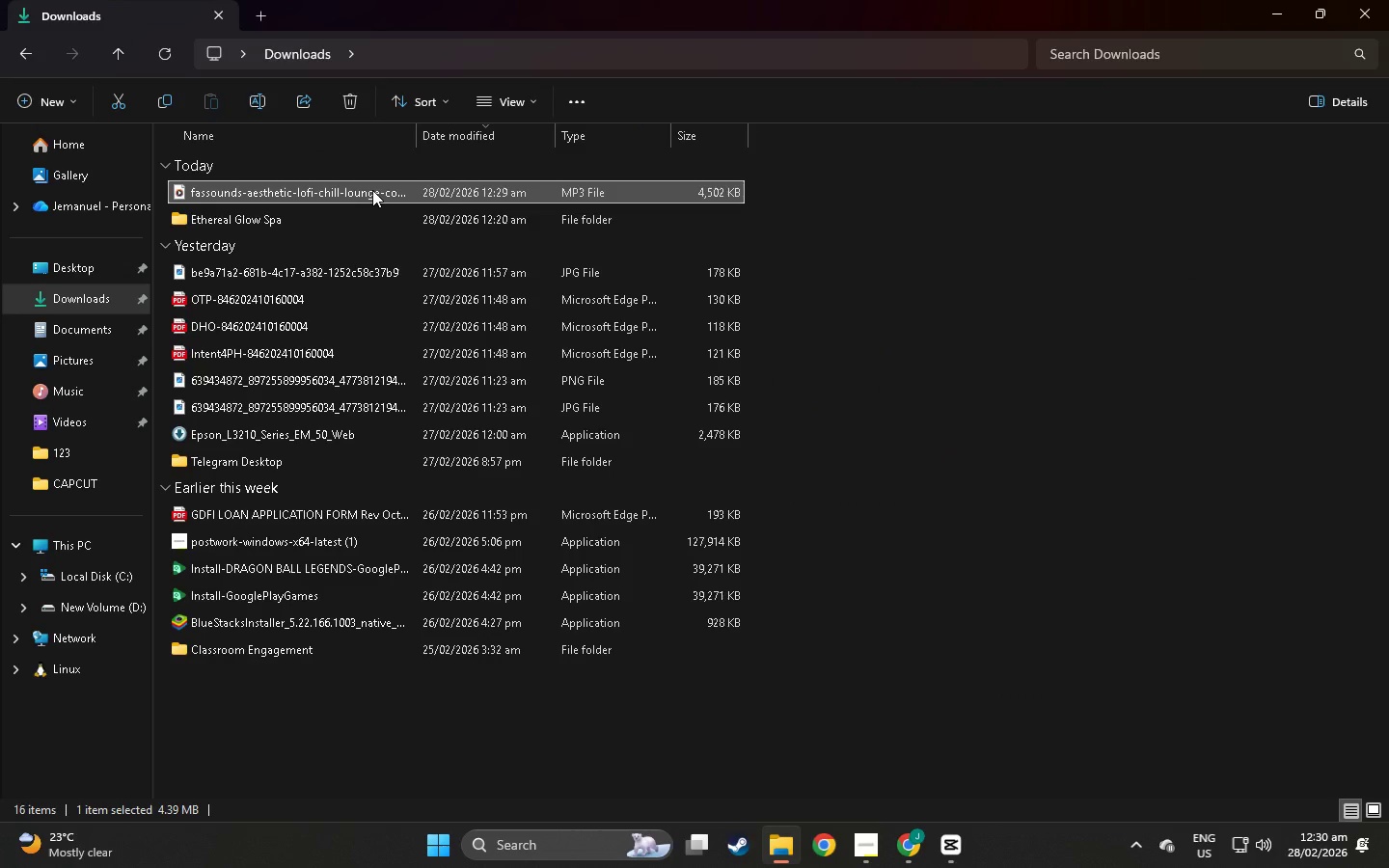 
left_click([369, 186])
 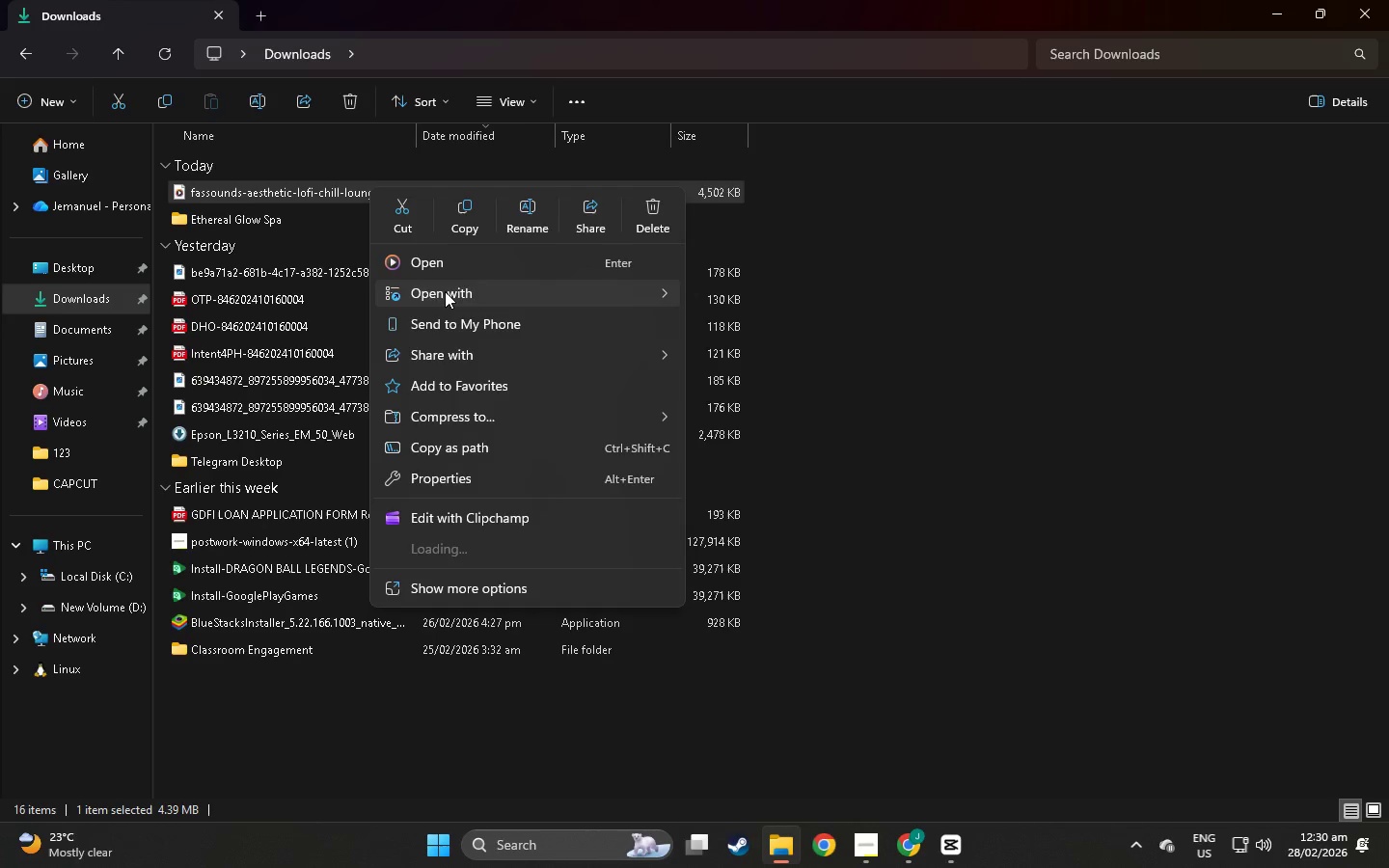 
left_click([530, 211])
 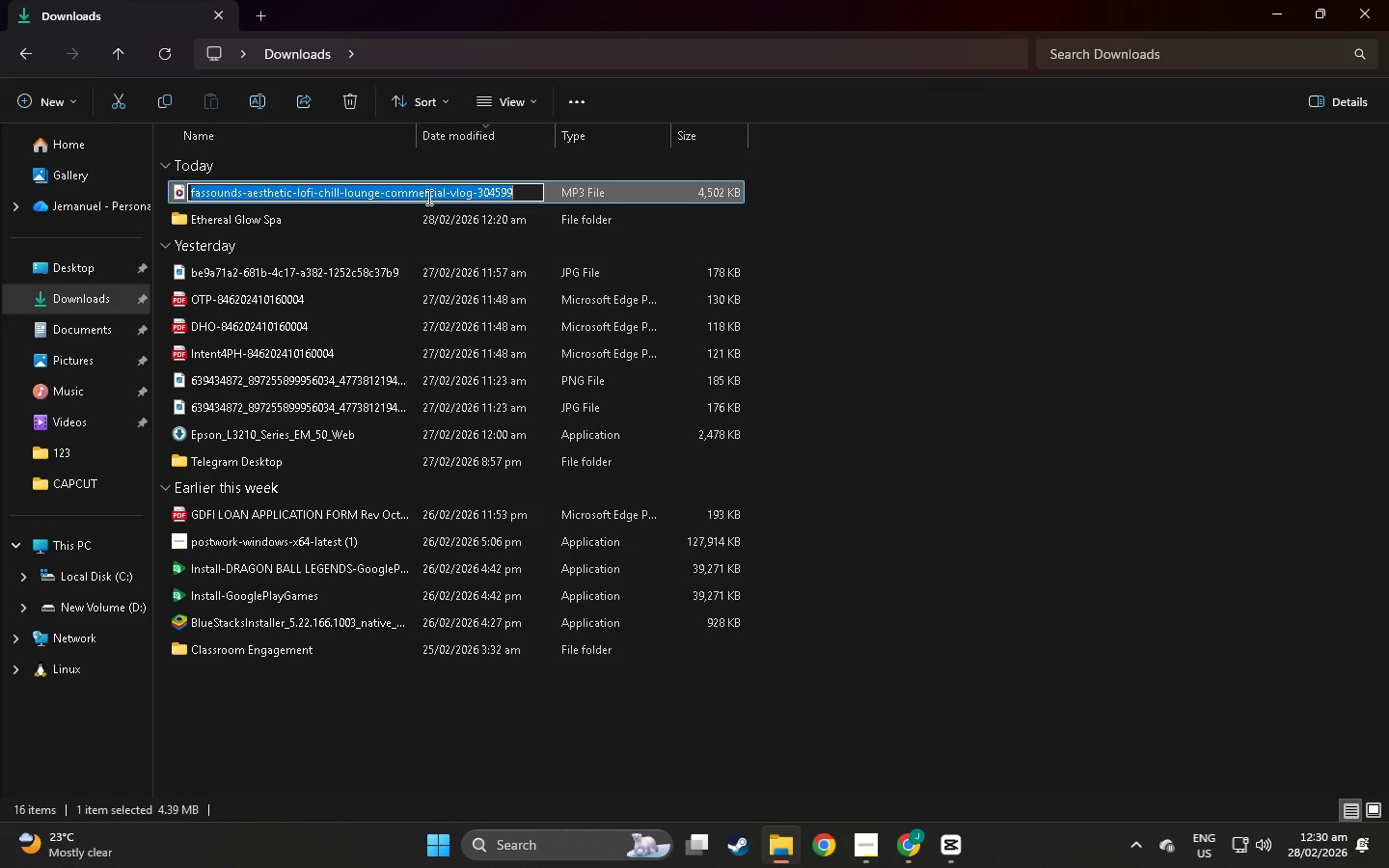 
type(123)
key(NumpadEnter)
 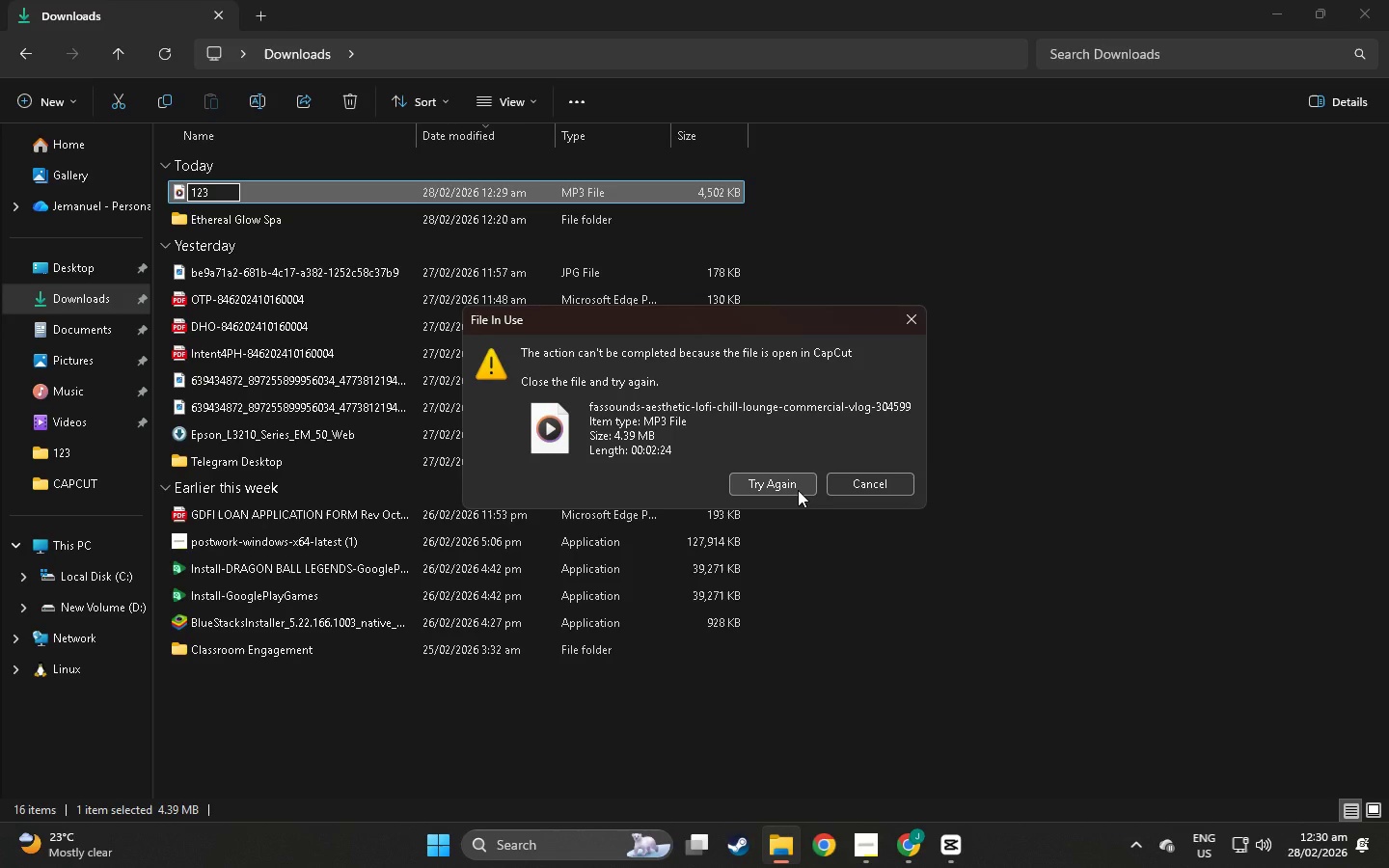 
left_click([885, 490])
 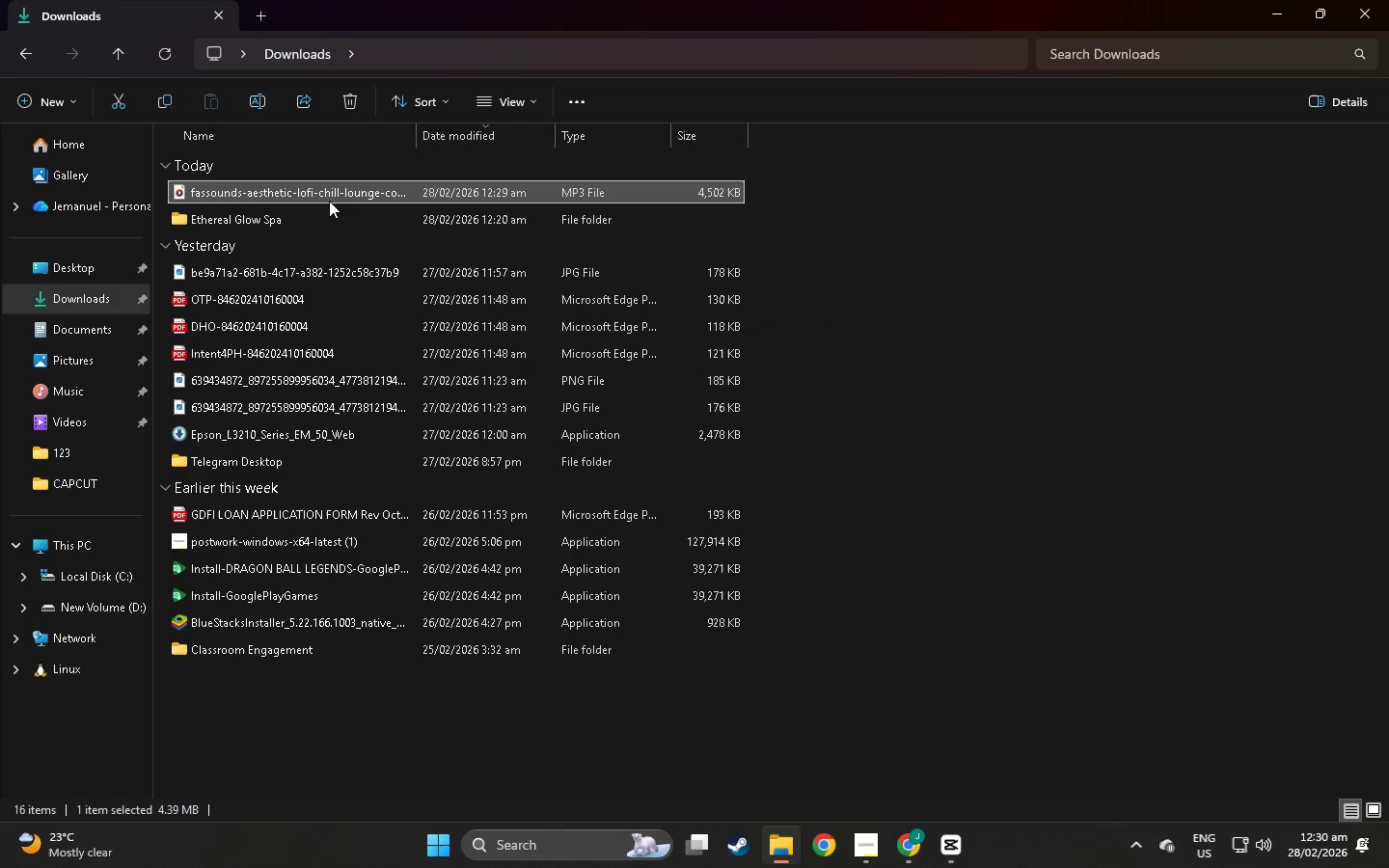 
left_click([324, 193])
 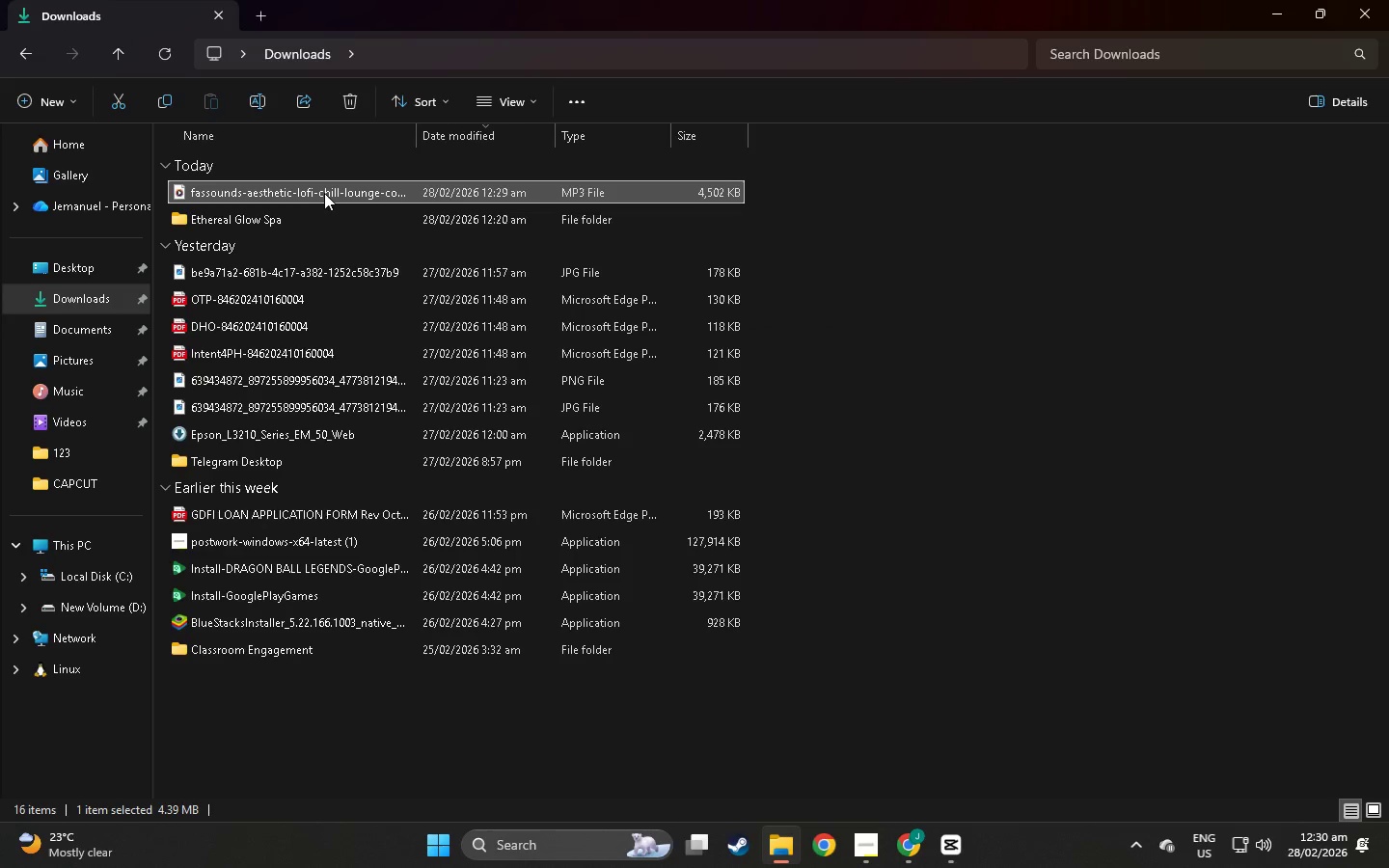 
key(Control+C)
 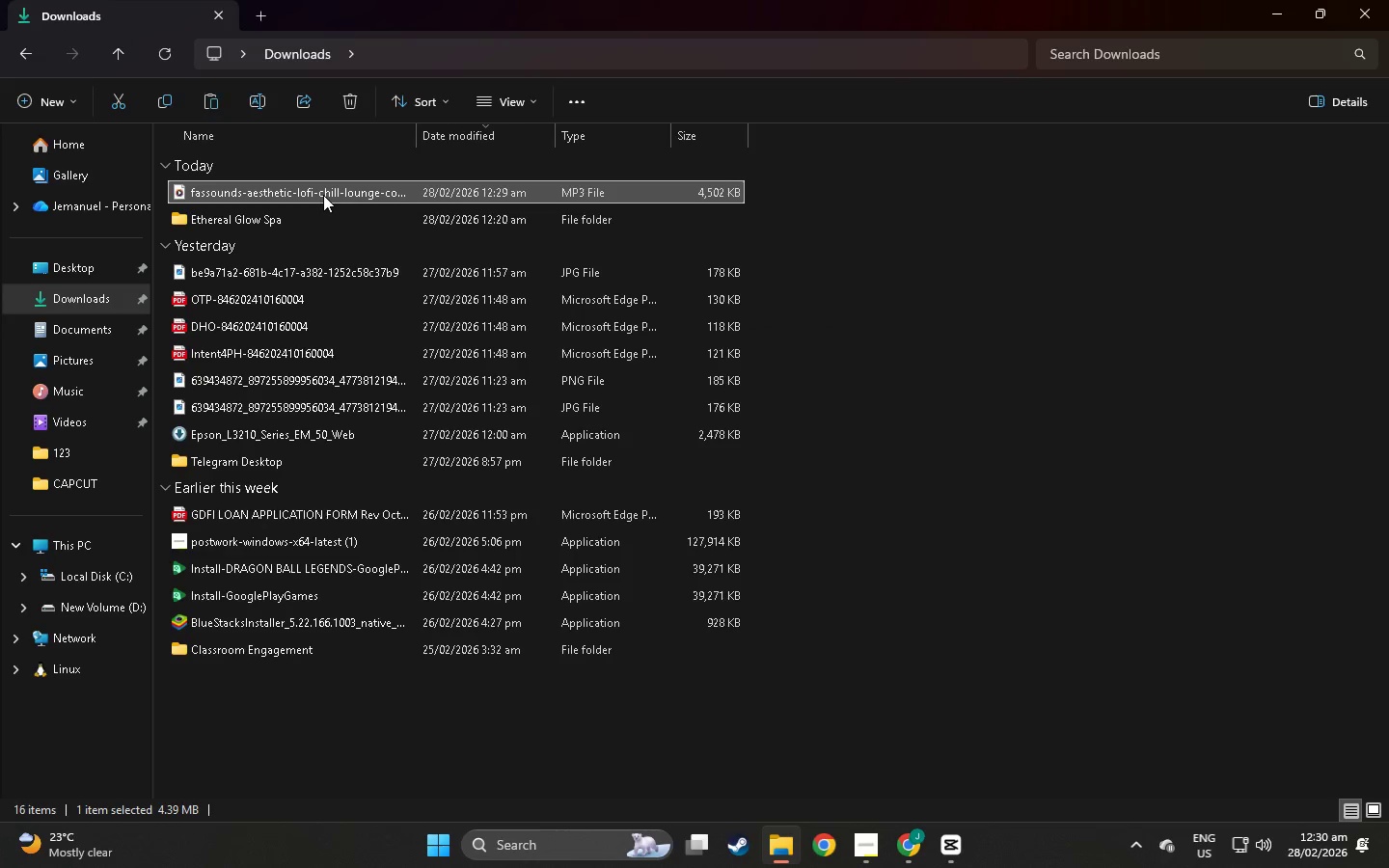 
key(Control+V)
 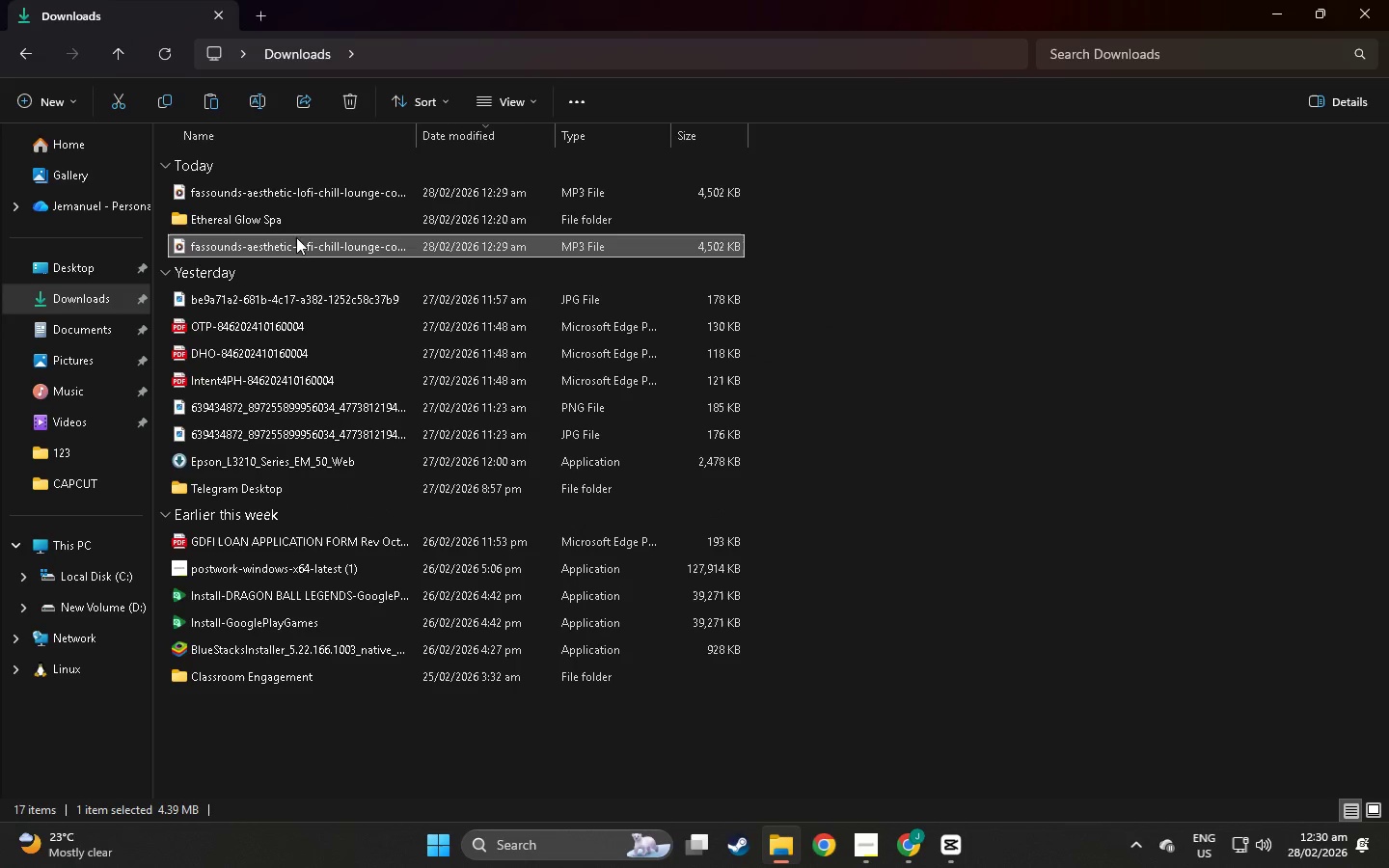 
left_click_drag(start_coordinate=[296, 245], to_coordinate=[299, 215])
 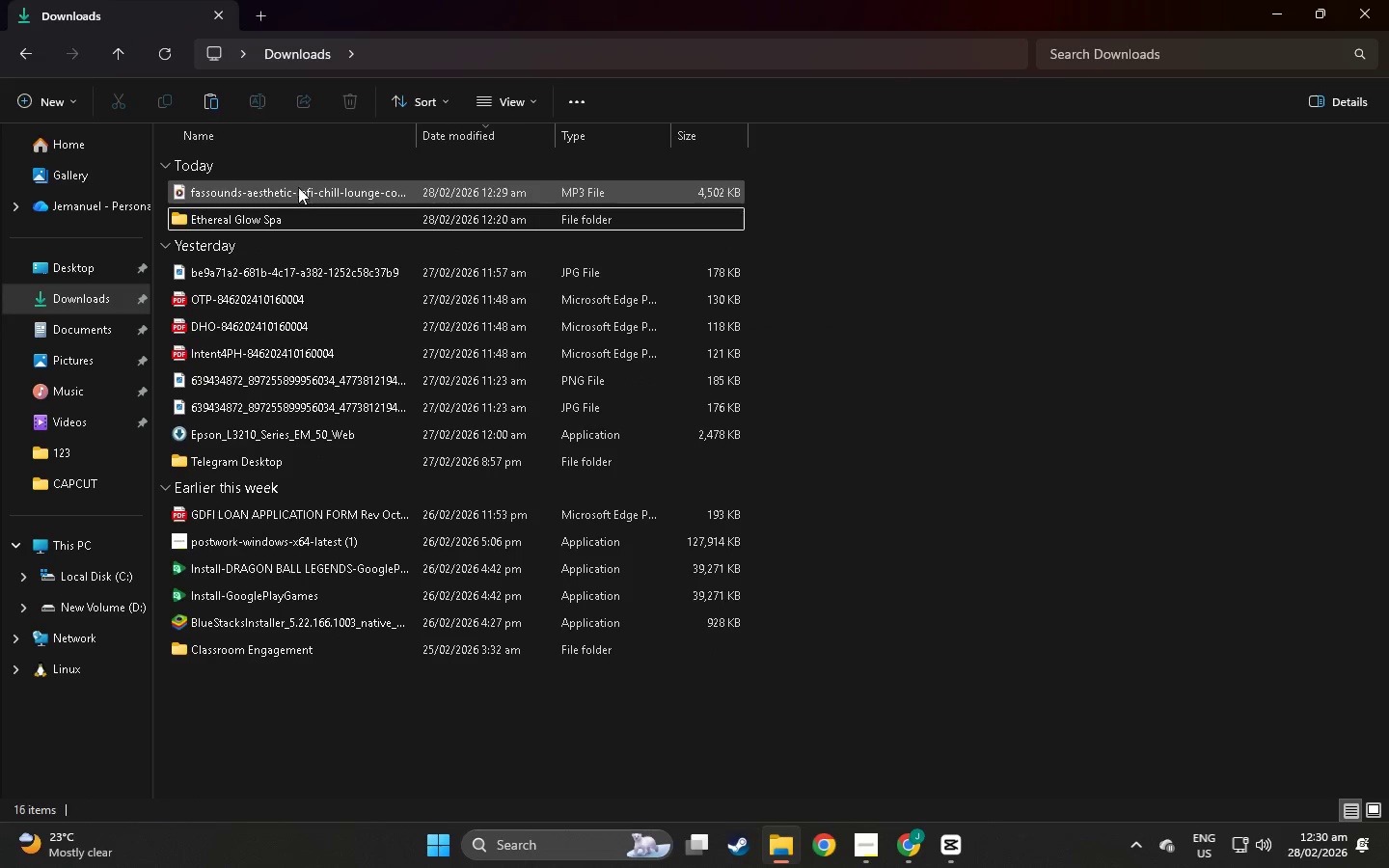 
left_click([298, 186])
 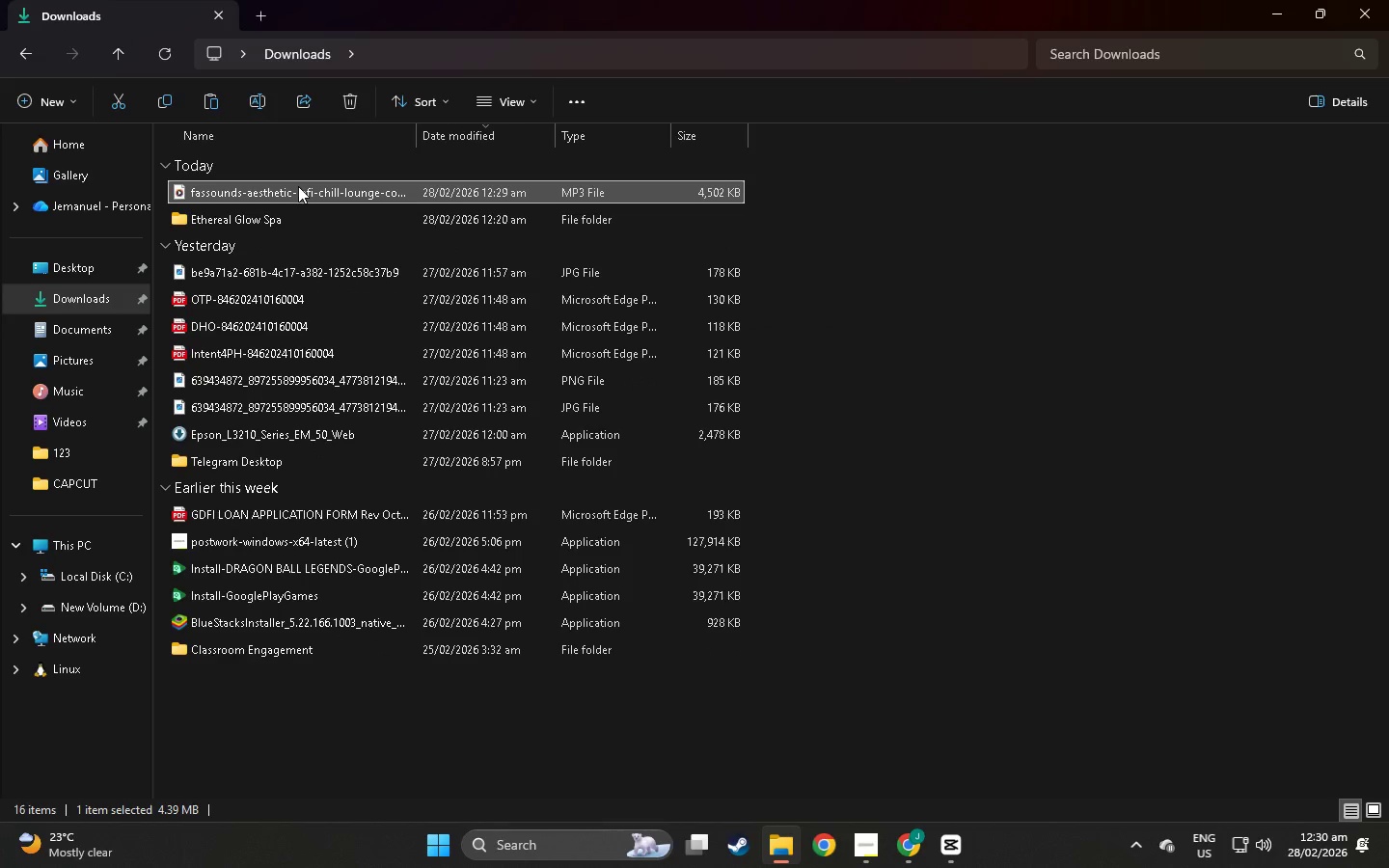 
key(Shift+Delete)
 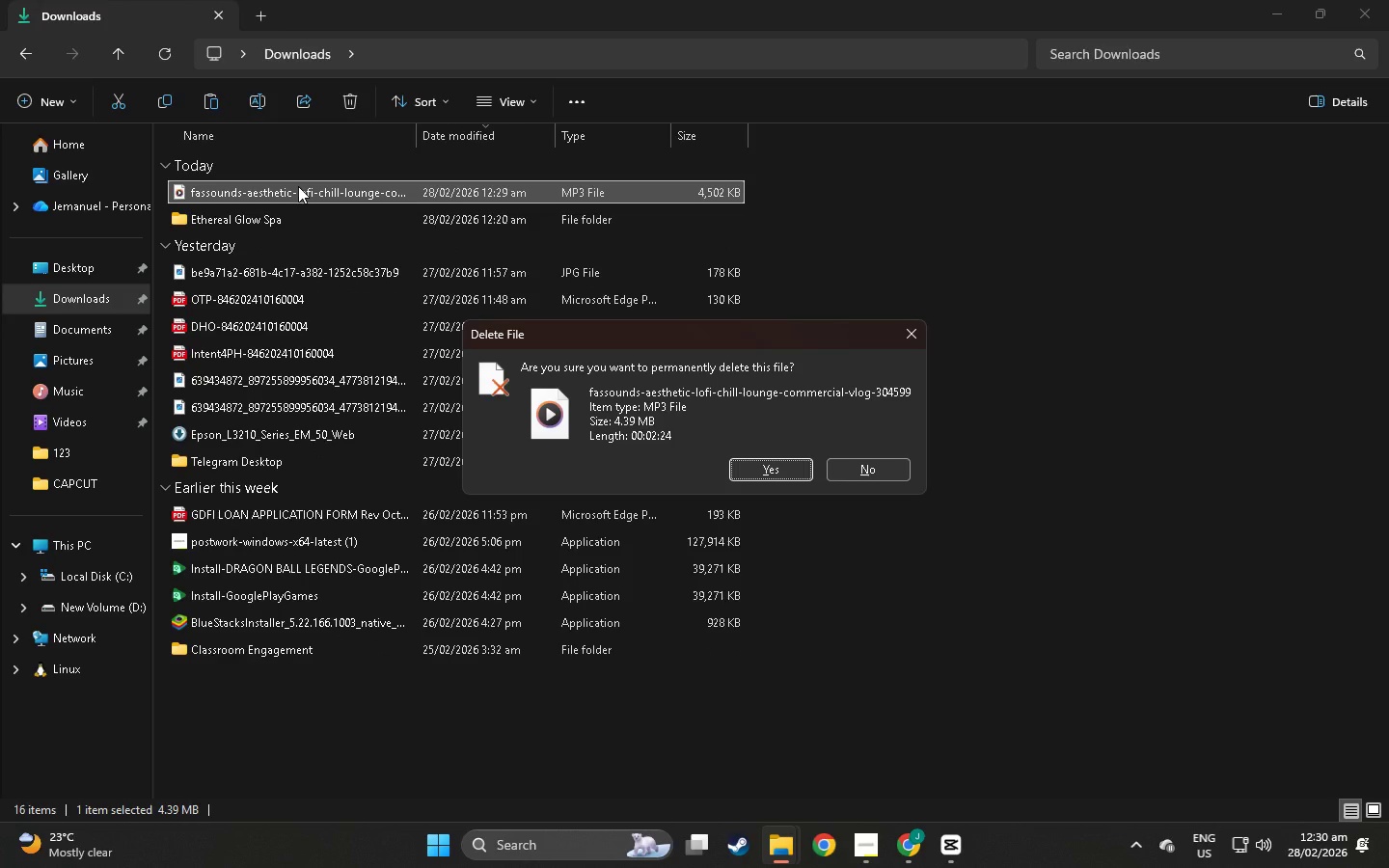 
key(Backslash)
 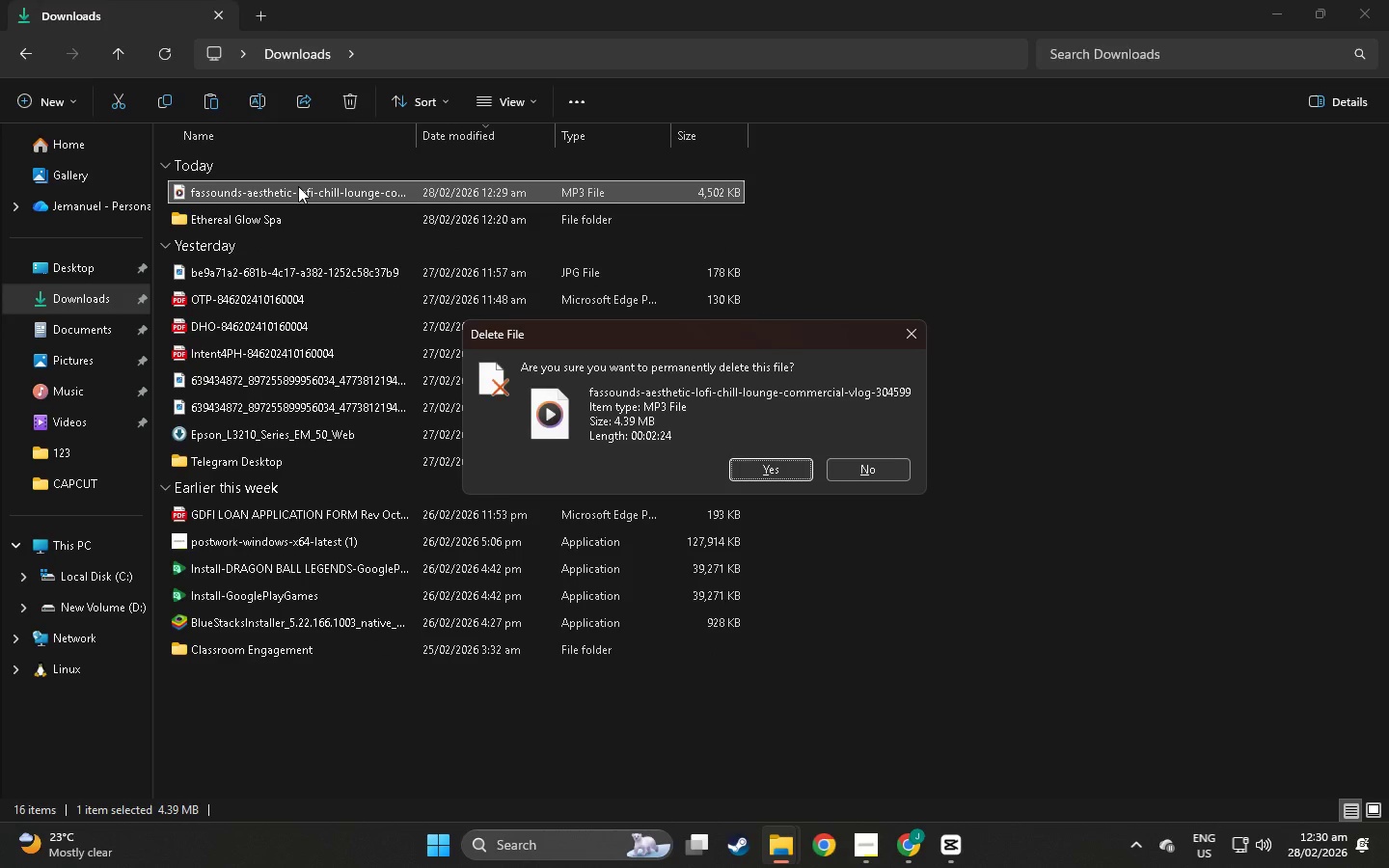 
key(Enter)
 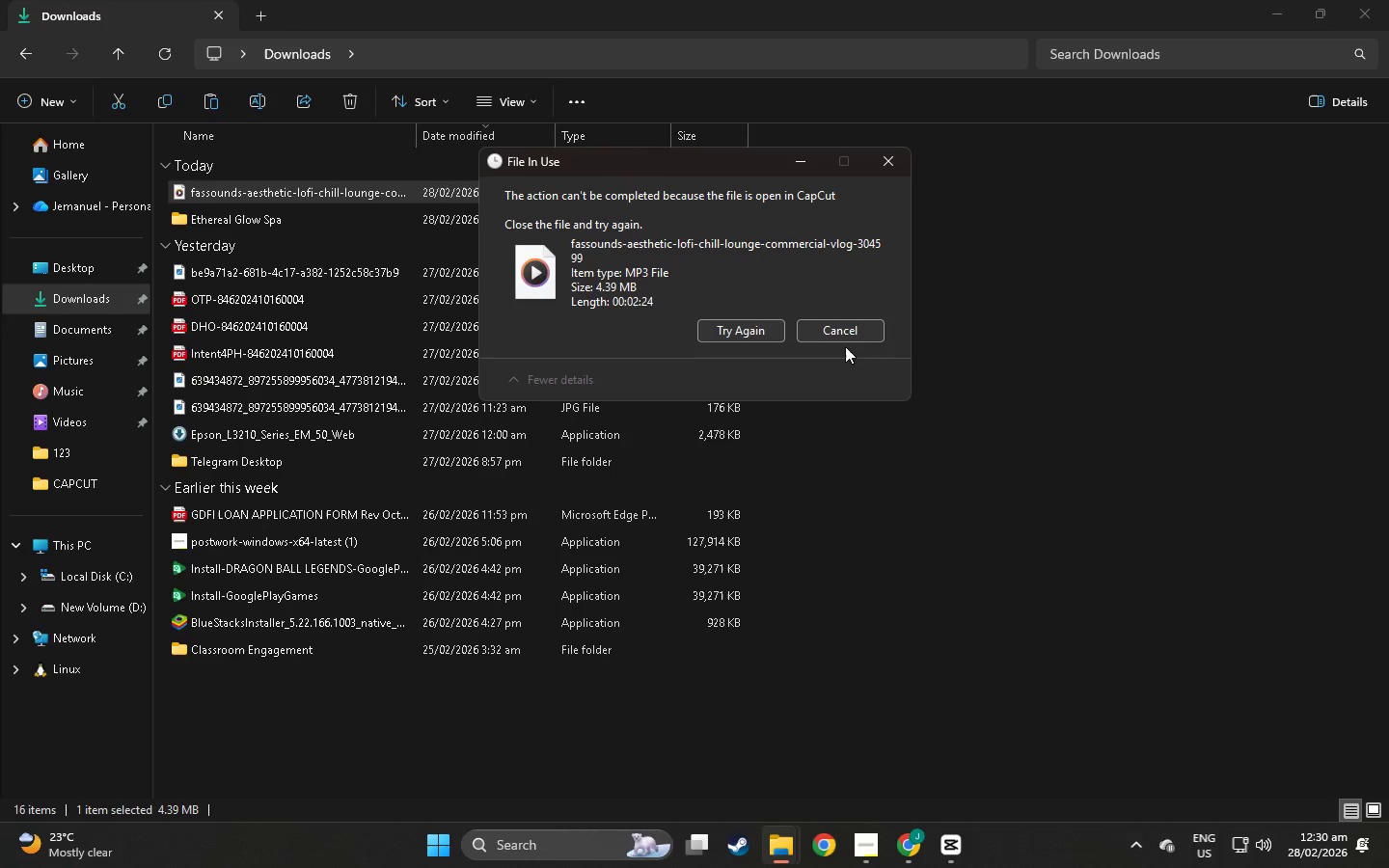 
left_click([771, 324])
 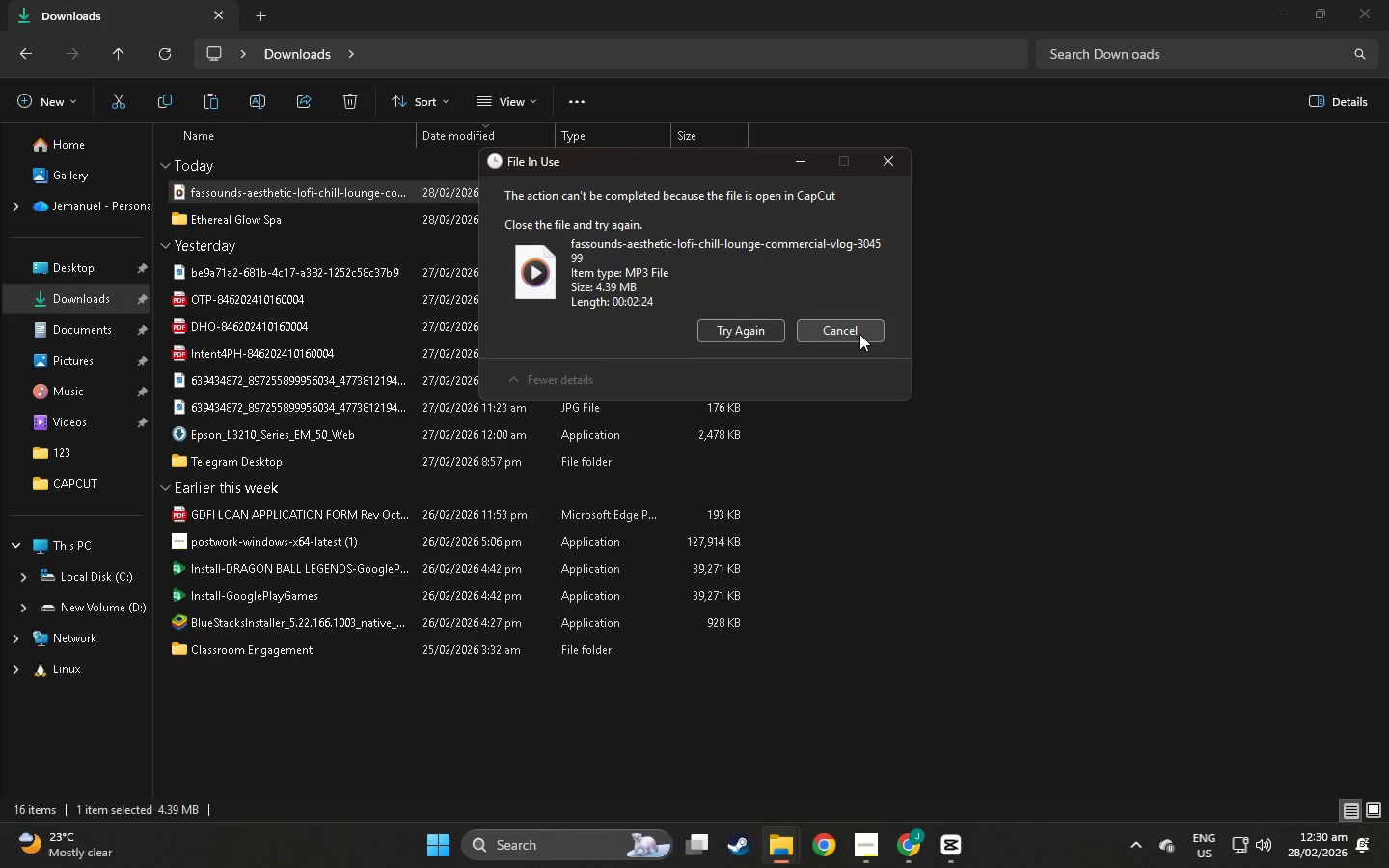 
left_click([859, 334])
 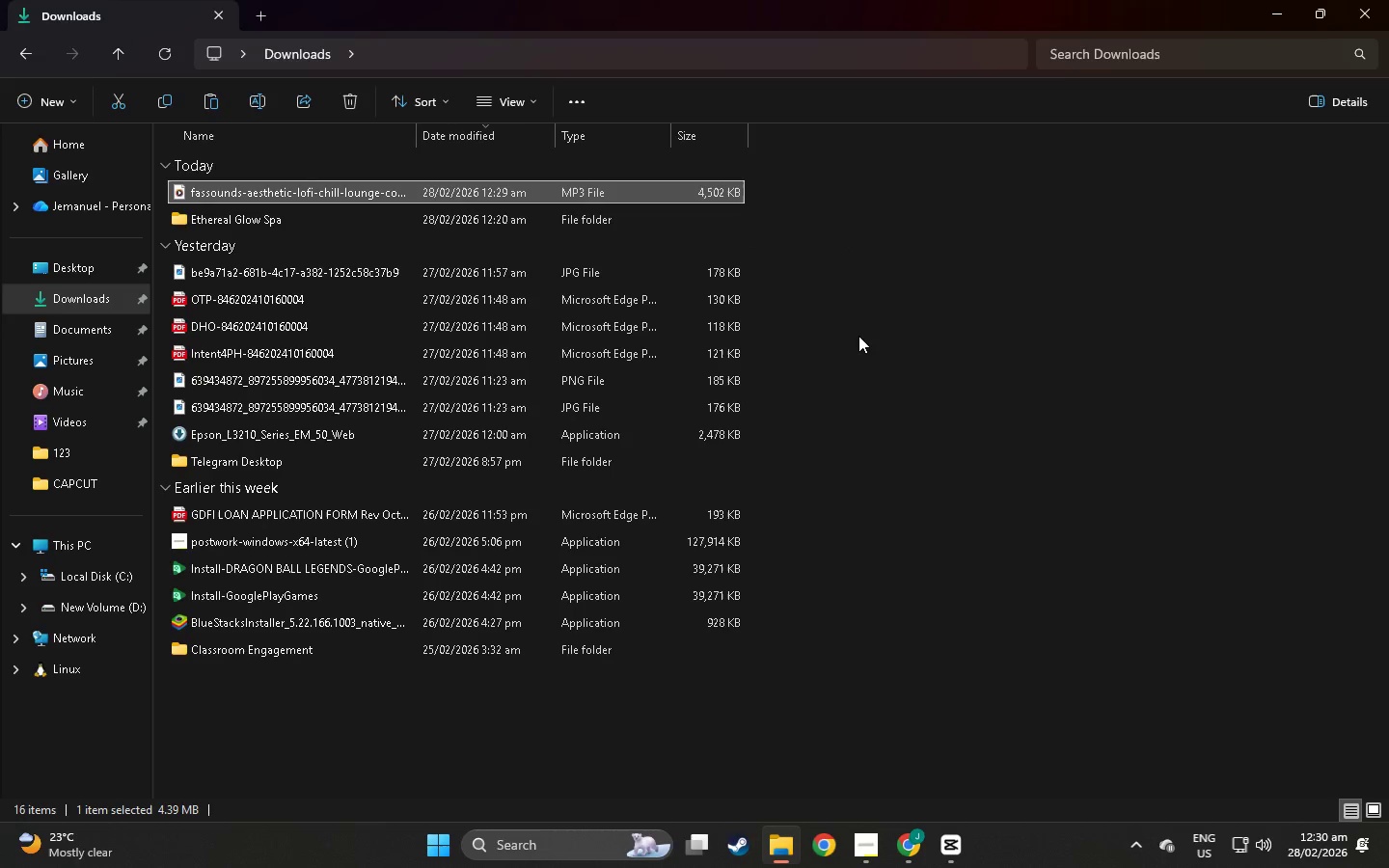 
key(Alt+Tab)
 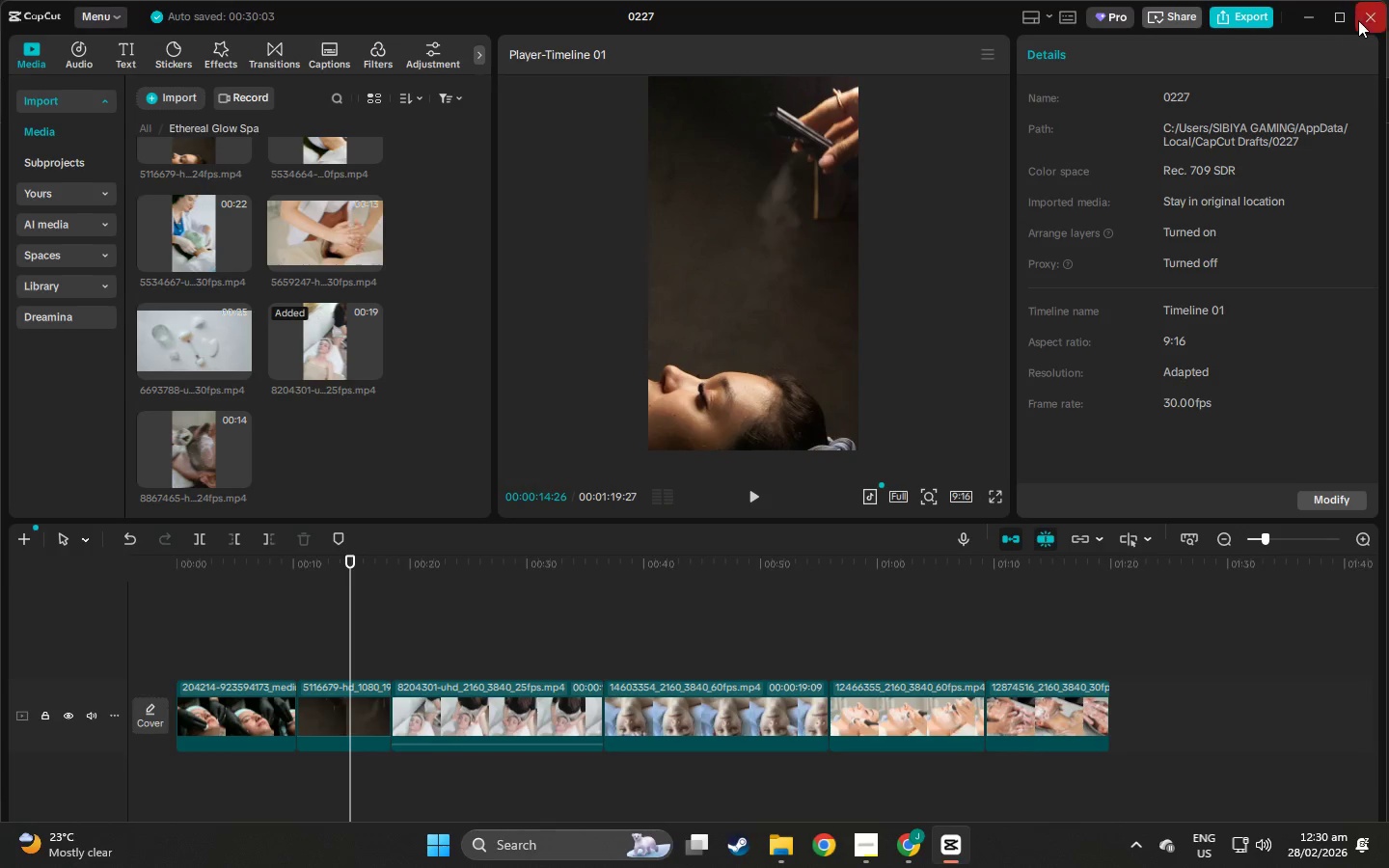 
left_click([1367, 18])
 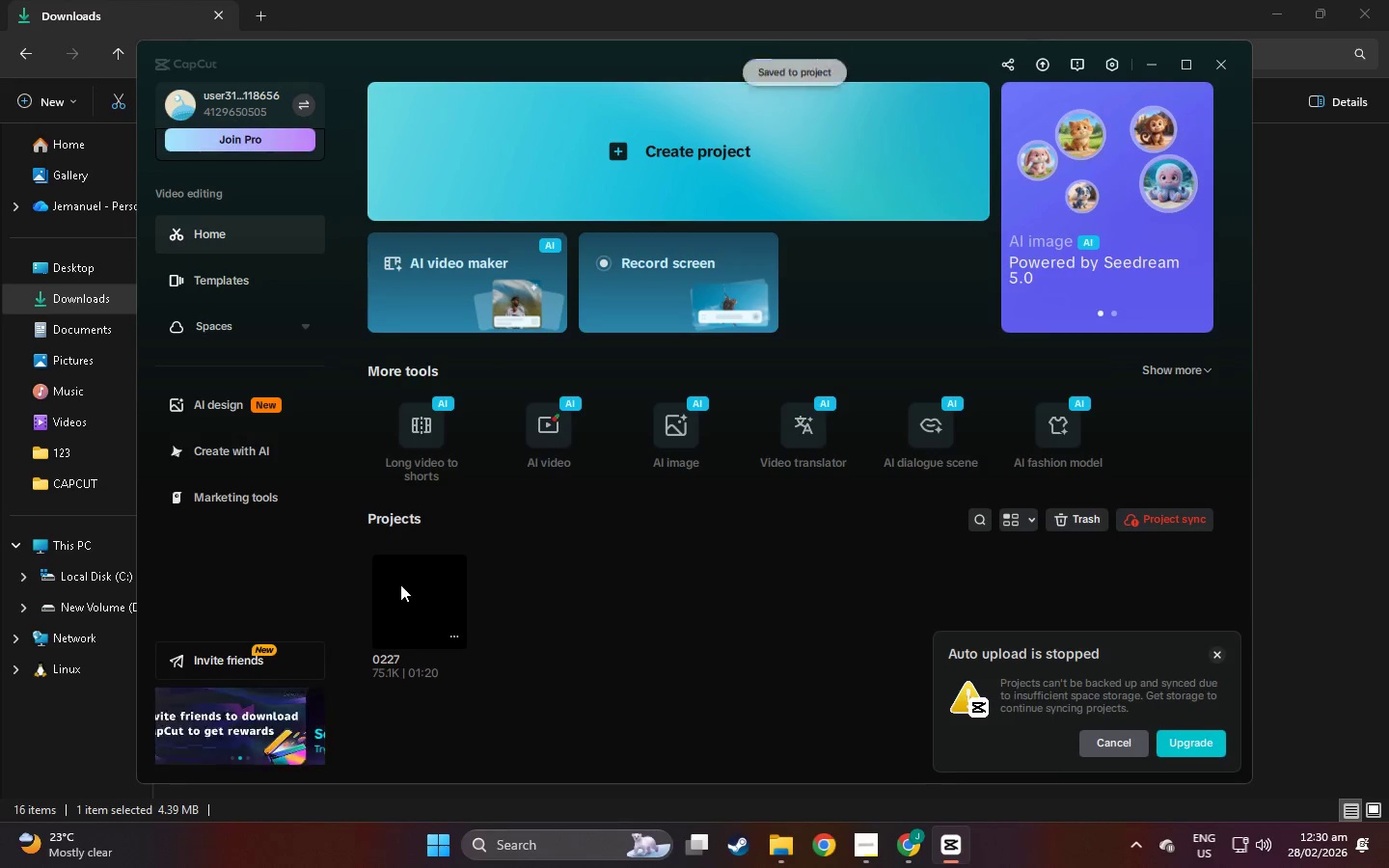 
key(Alt+AltLeft)
 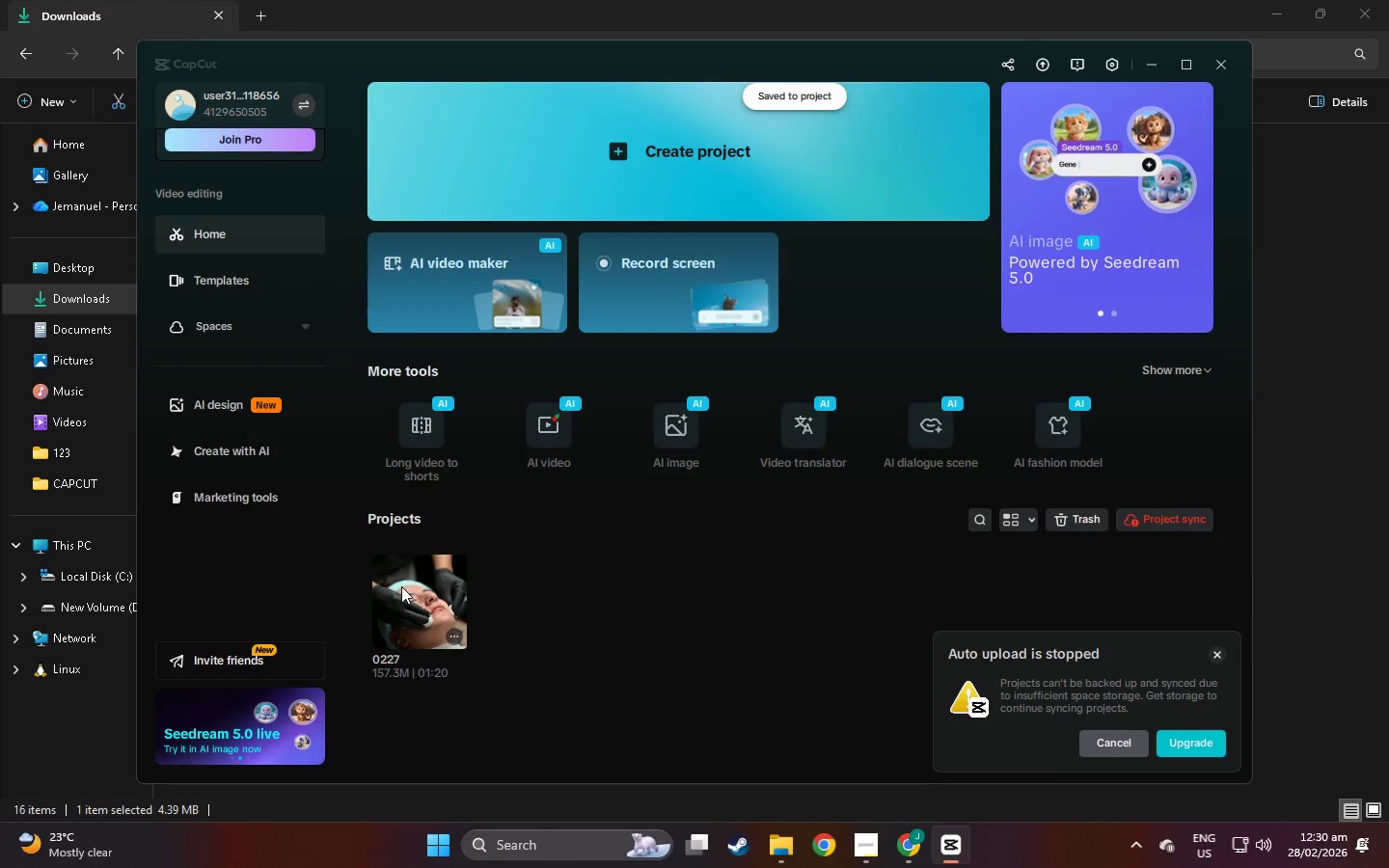 
key(Alt+Tab)
 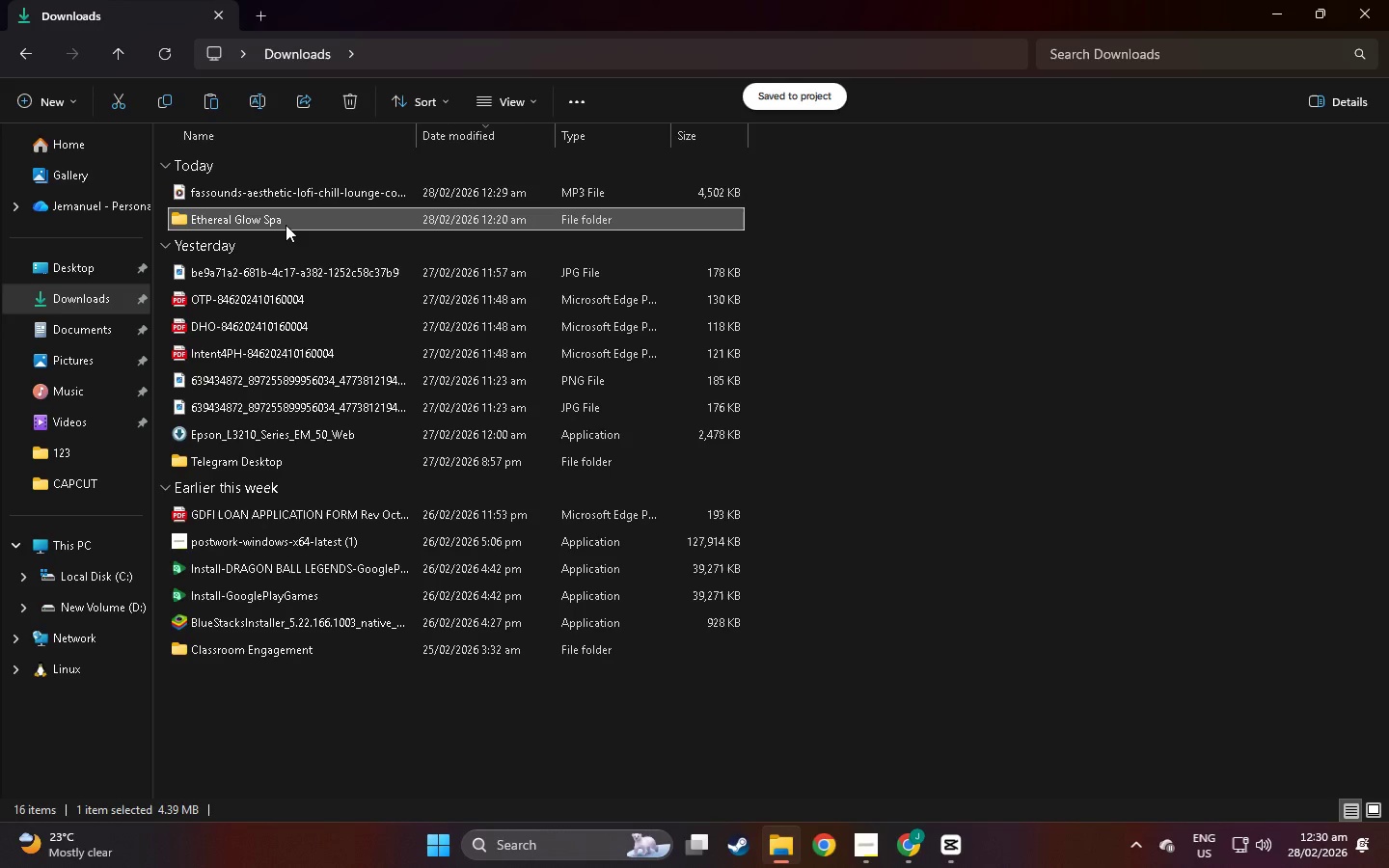 
double_click([281, 192])
 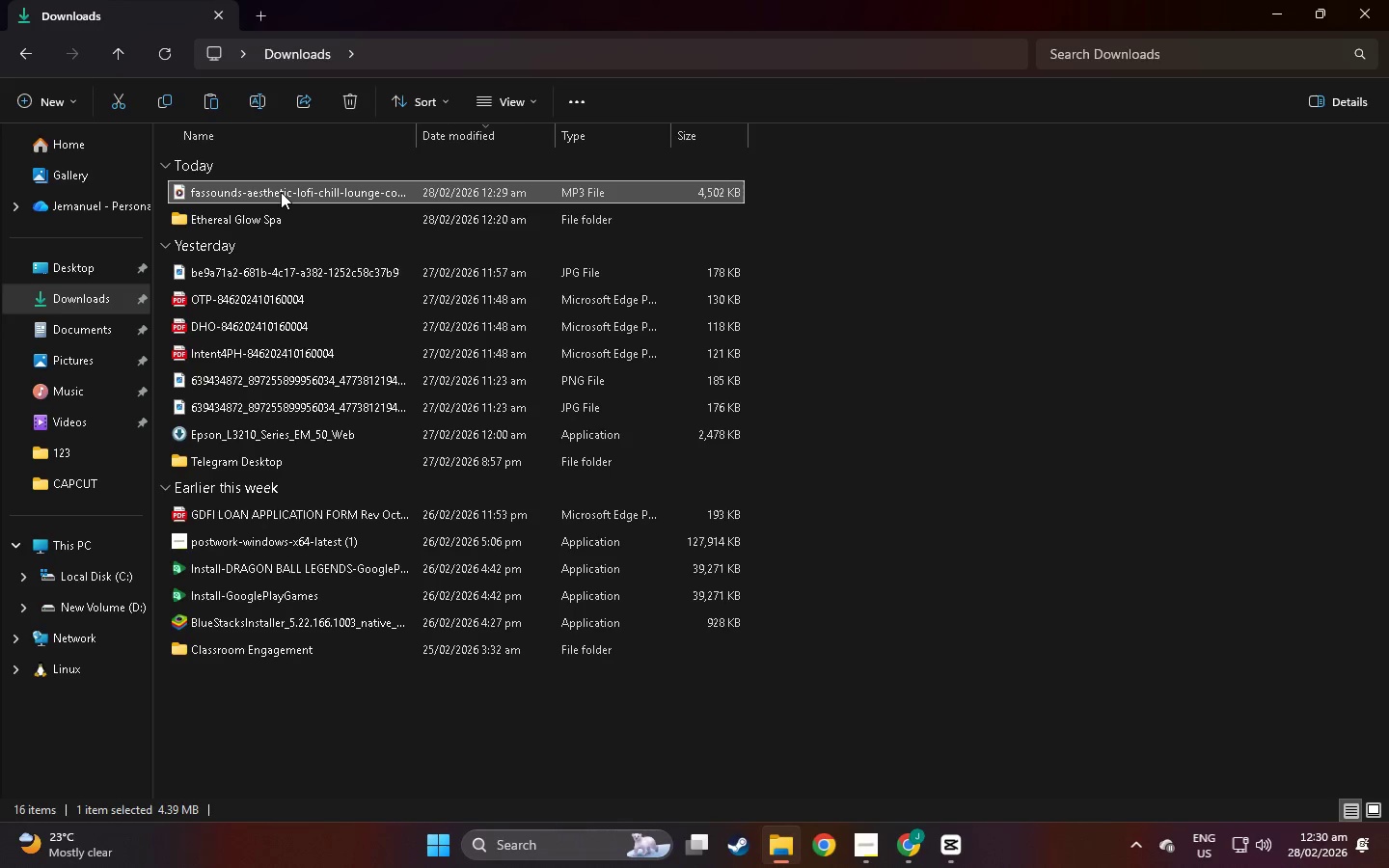 
key(Control+X)
 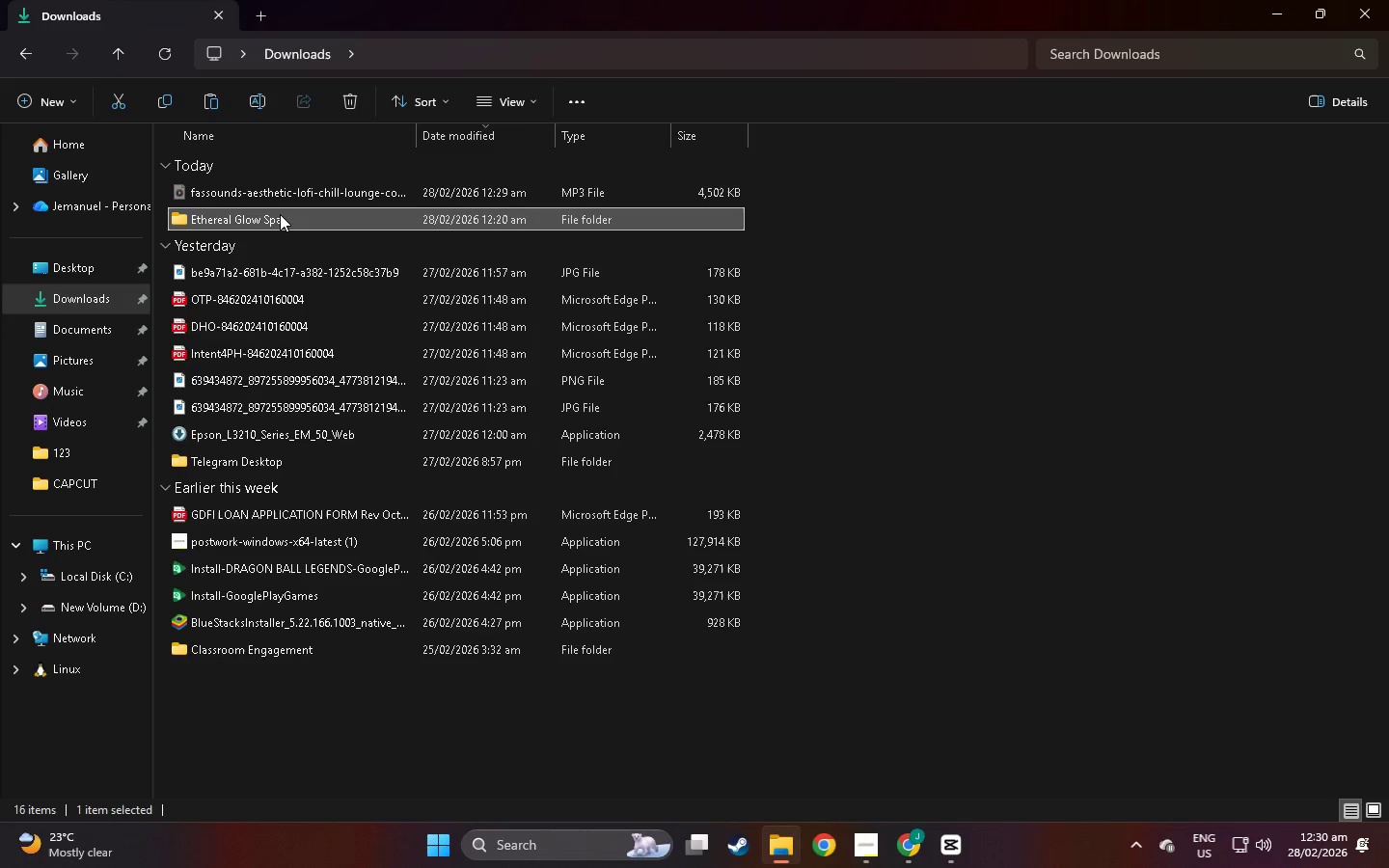 
double_click([280, 214])
 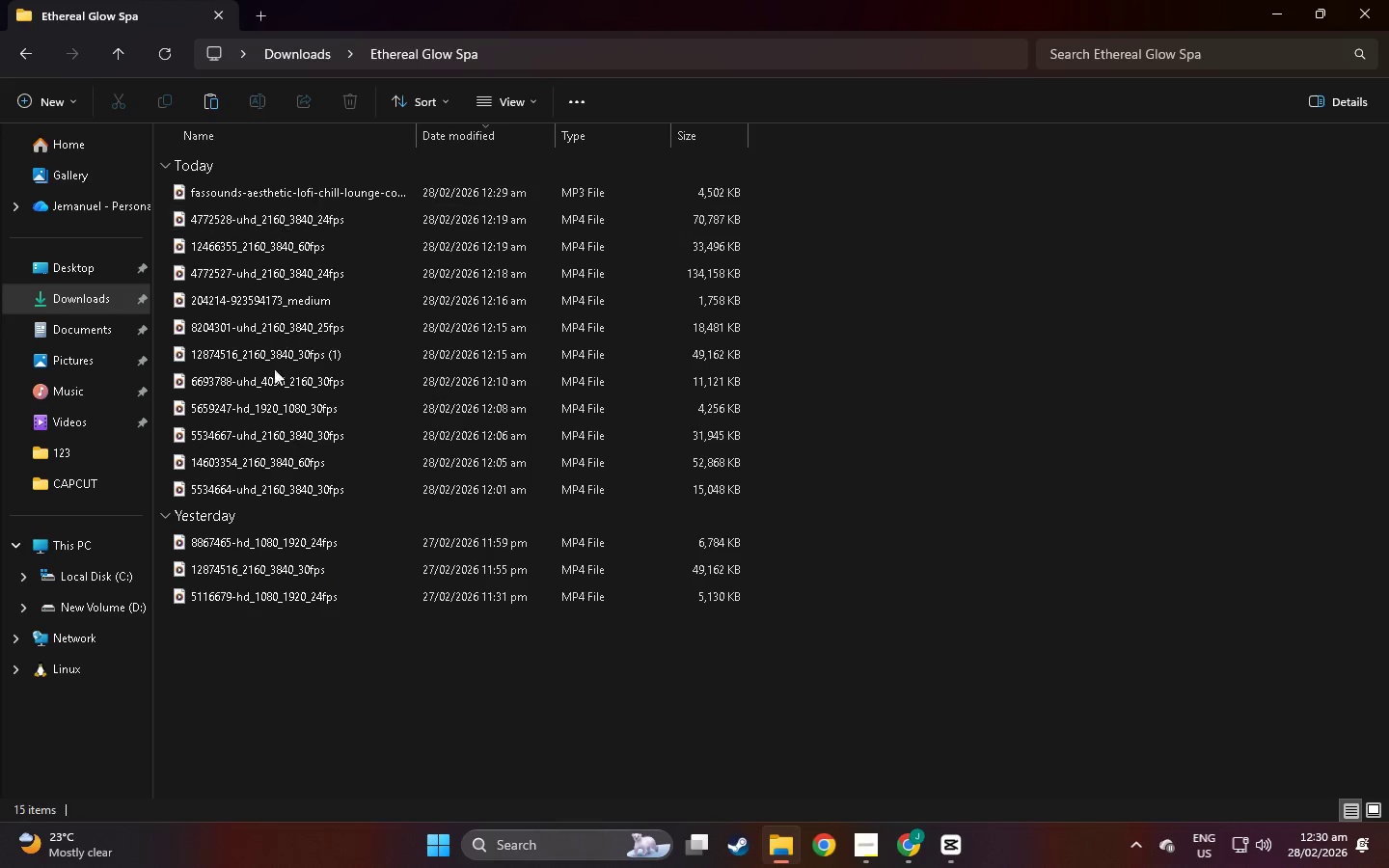 
left_click([31, 49])
 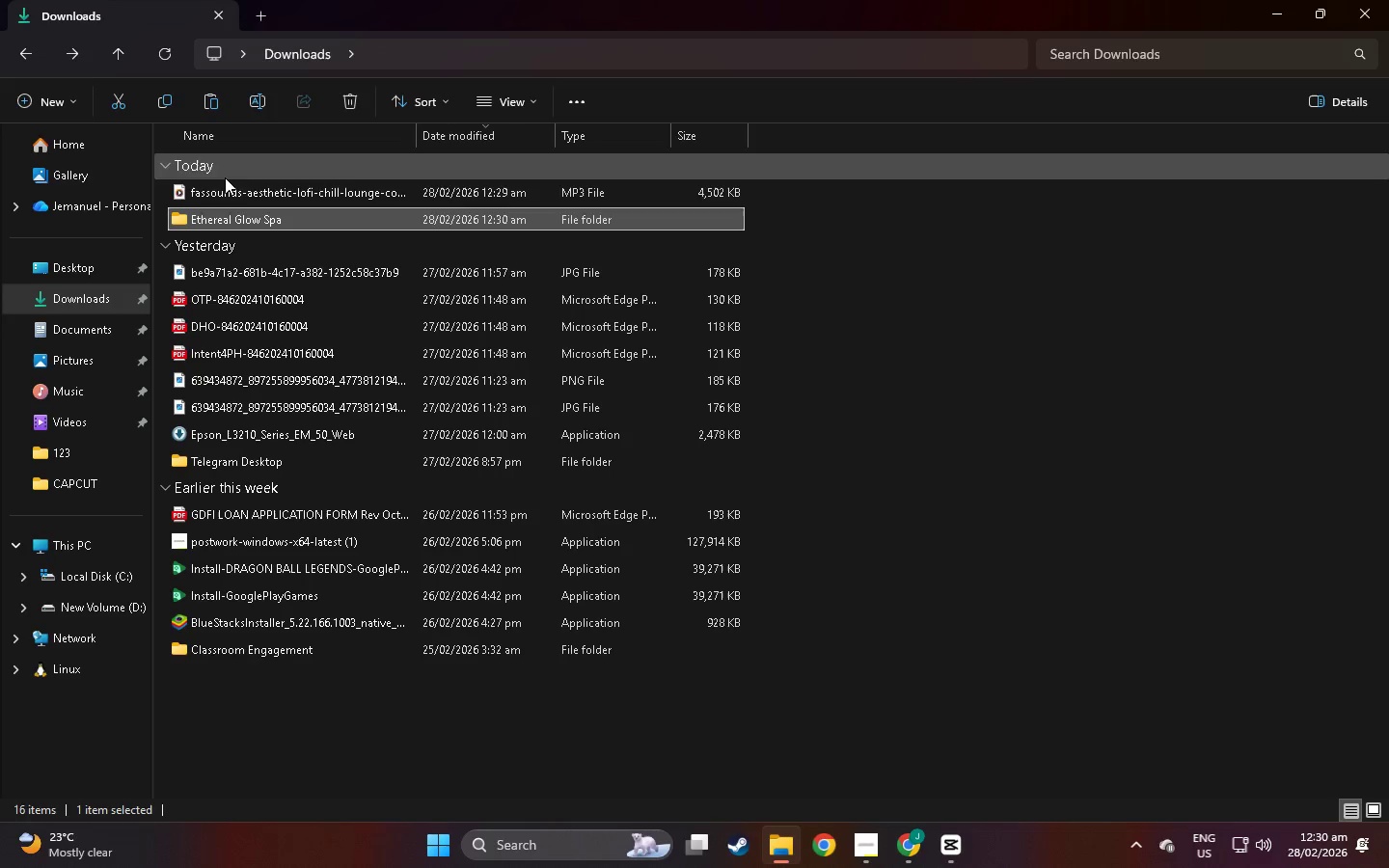 
left_click([239, 189])
 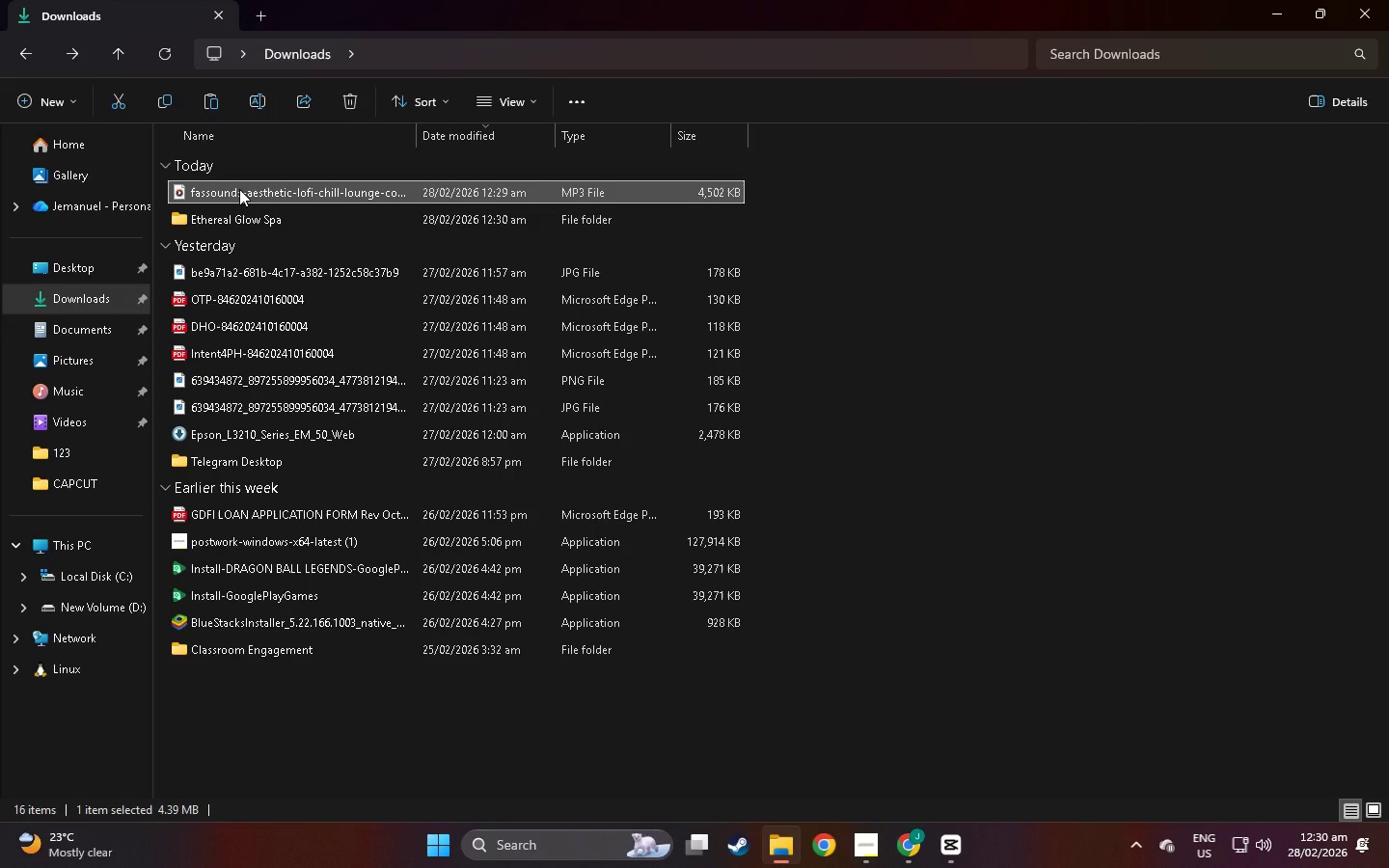 
key(Shift+Delete)
 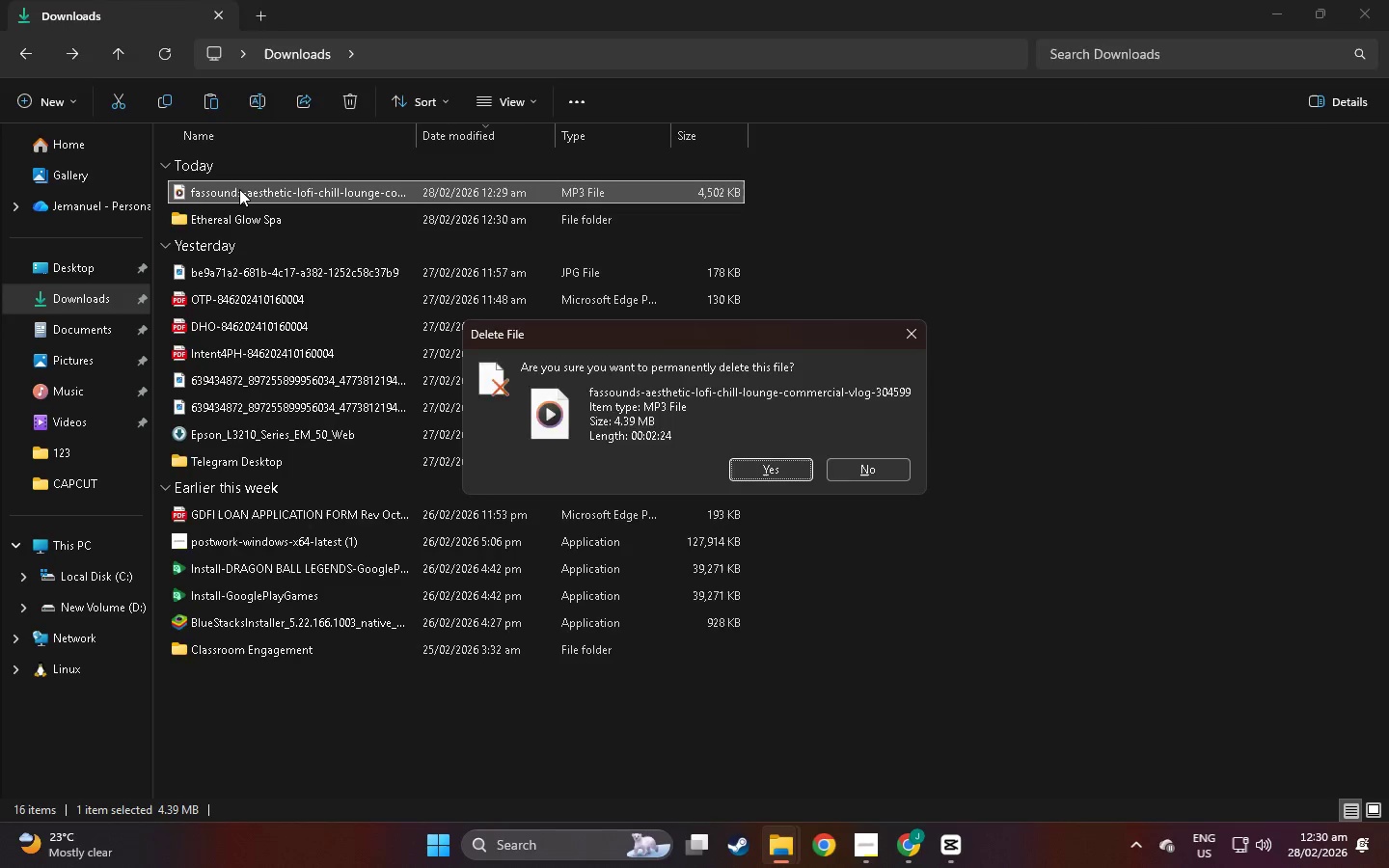 
key(Enter)
 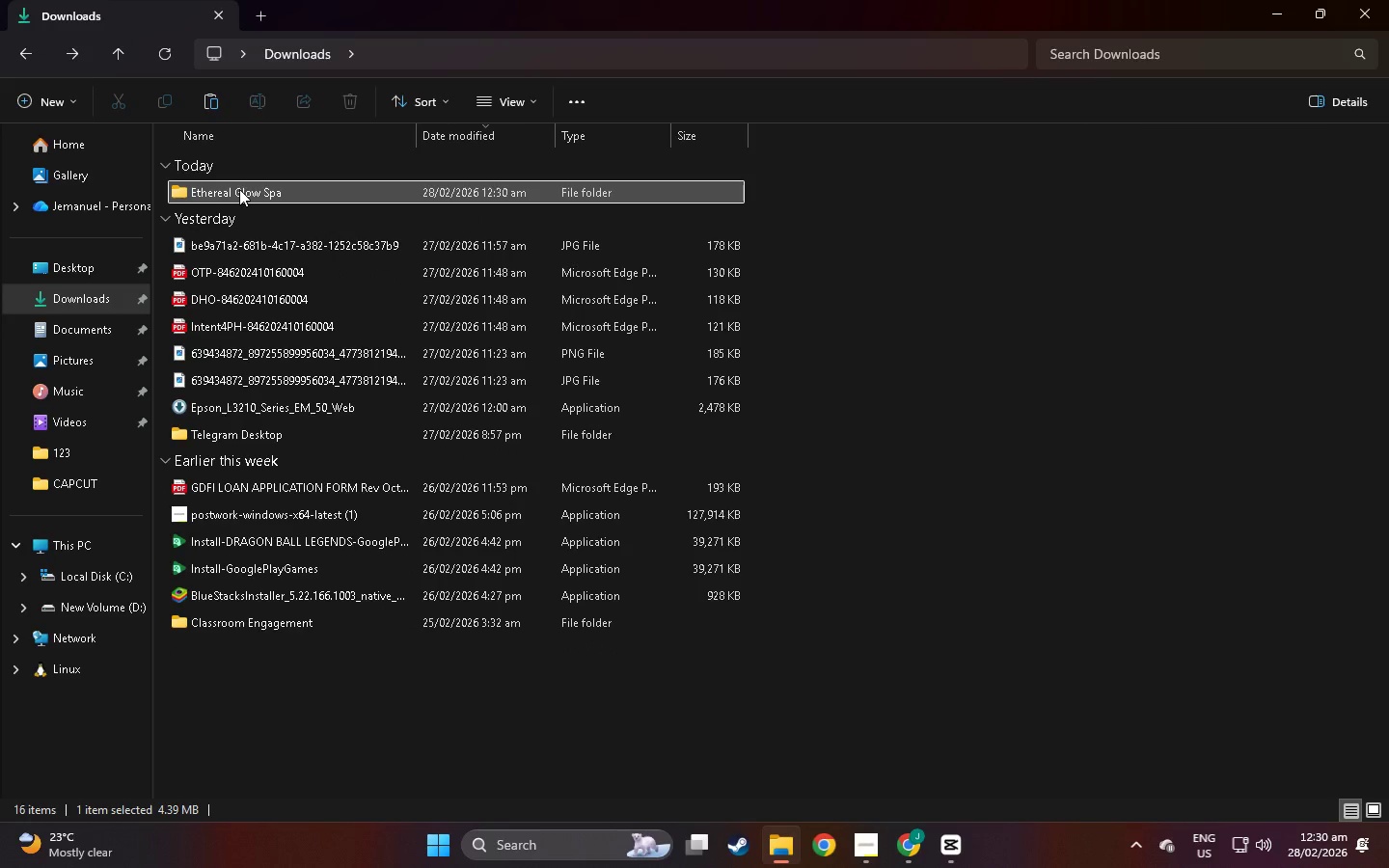 
key(Alt+AltLeft)
 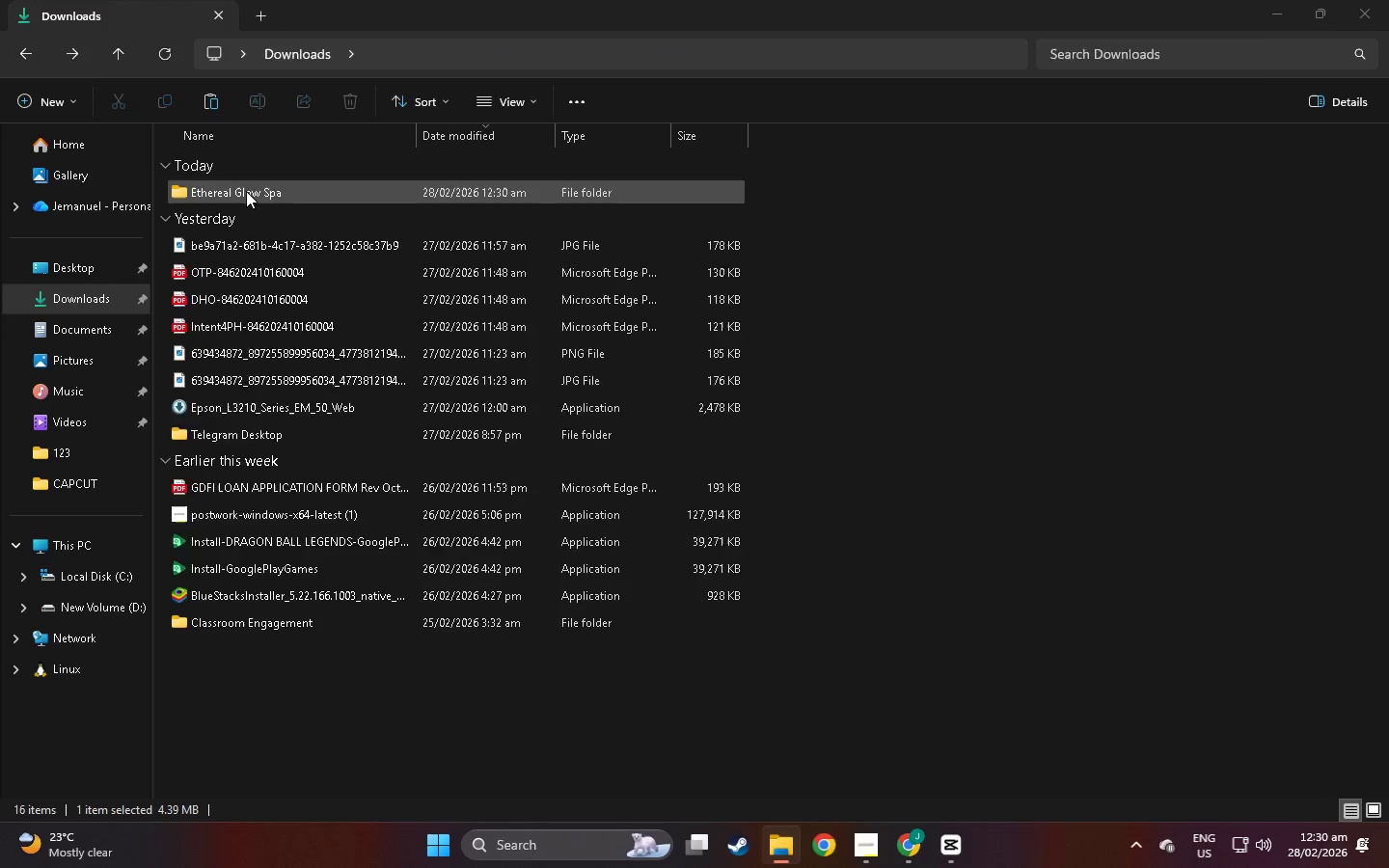 
key(Tab)
 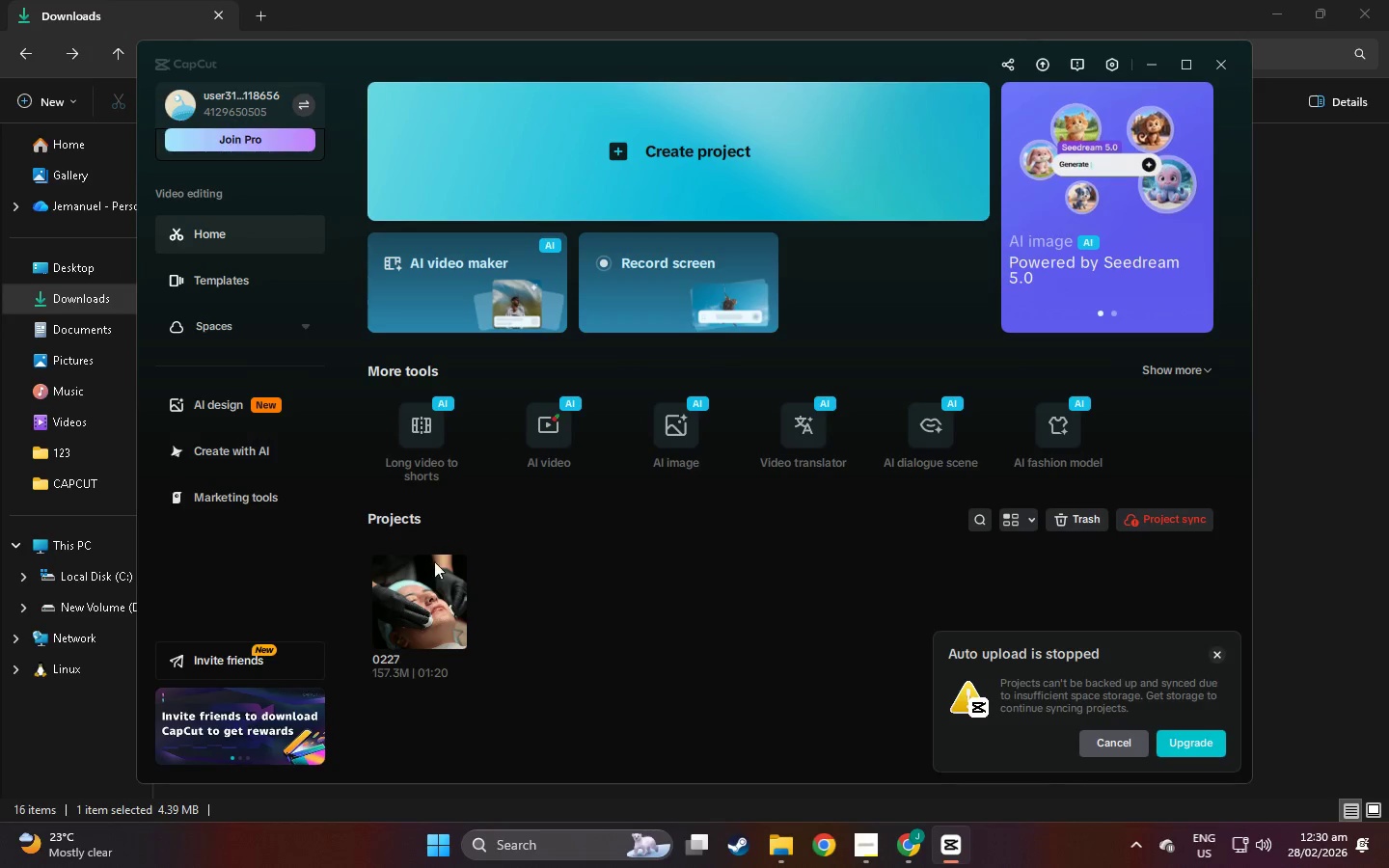 
left_click([447, 592])
 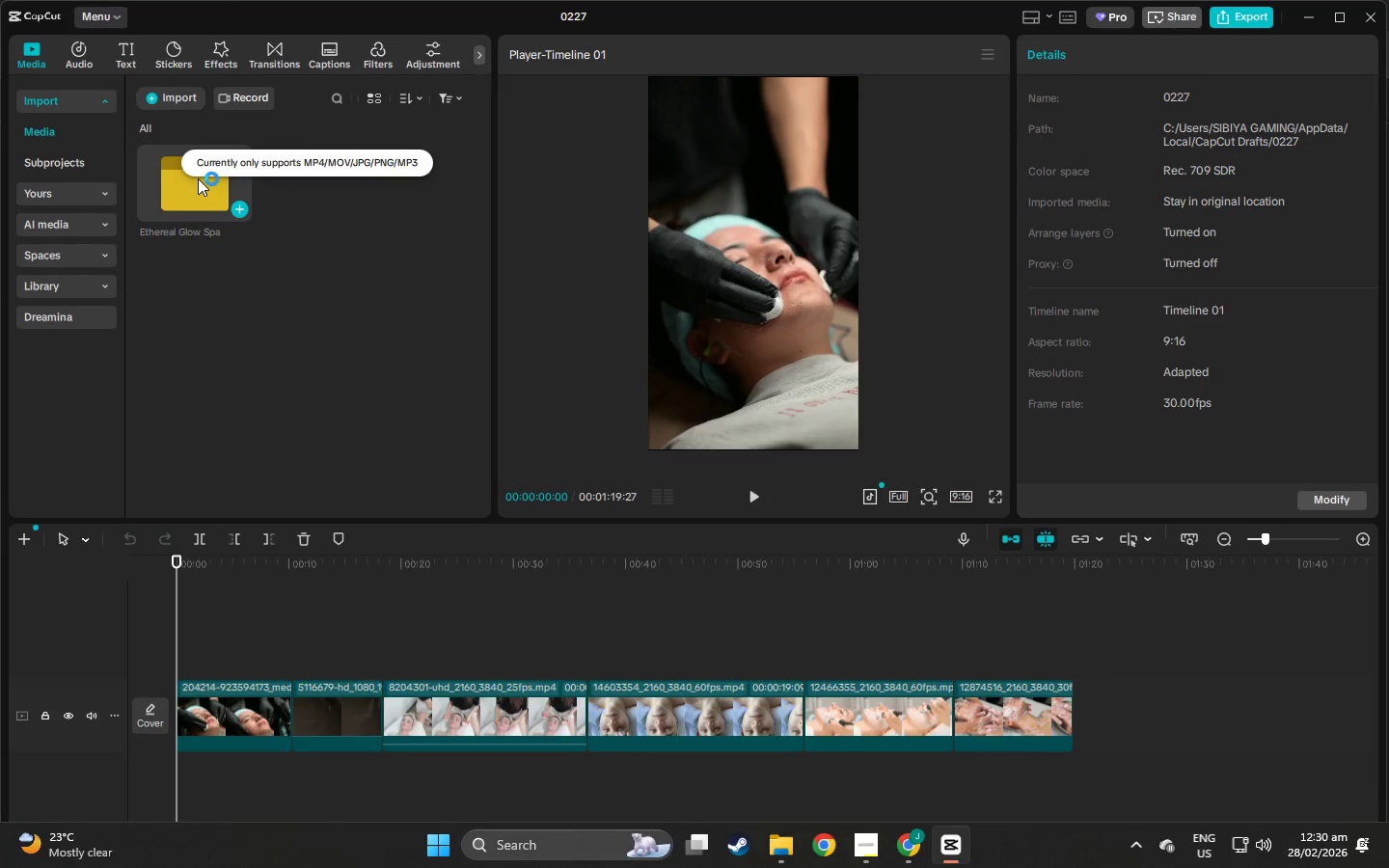 
double_click([198, 177])
 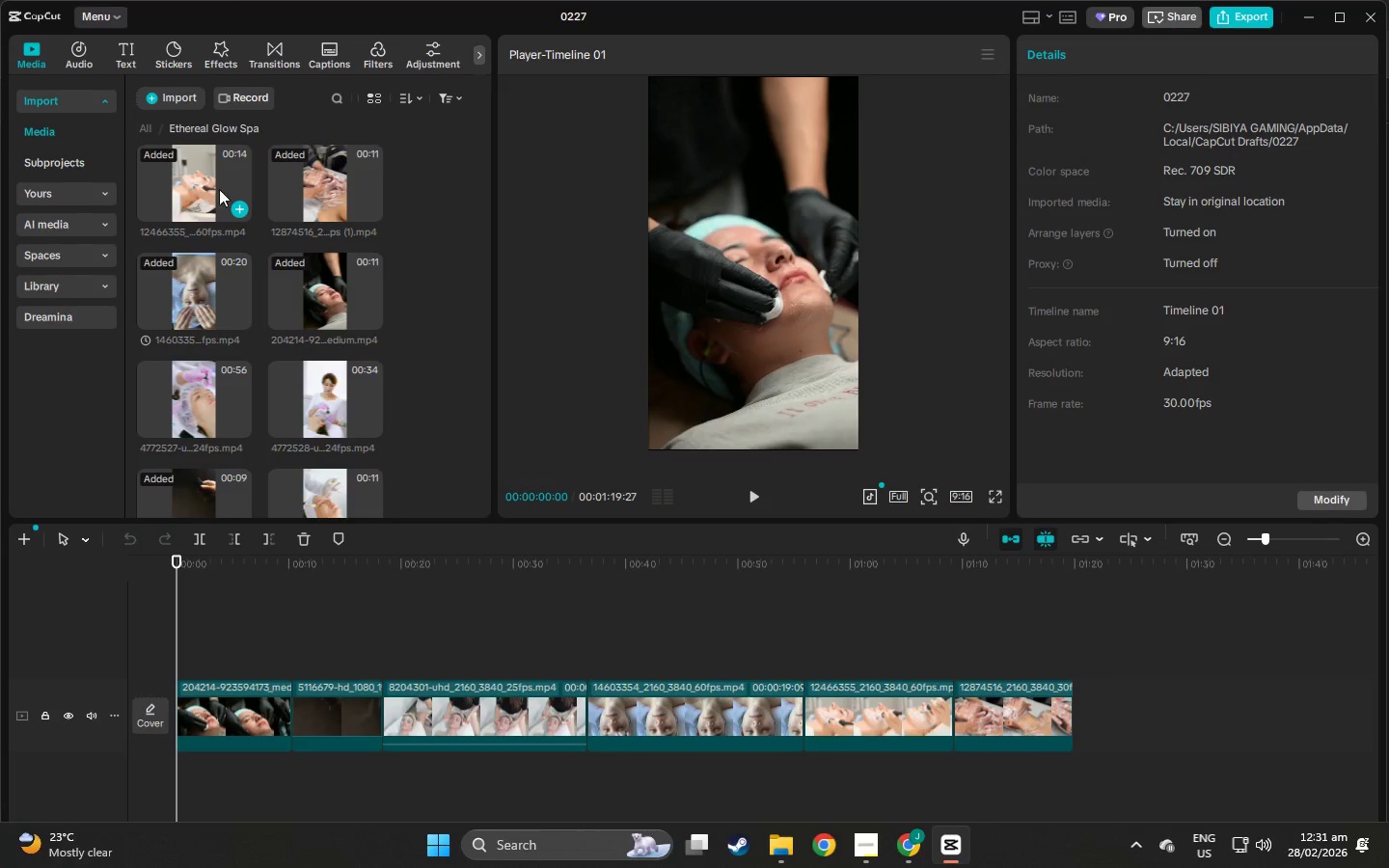 
scroll: coordinate [292, 422], scroll_direction: down, amount: 9.0
 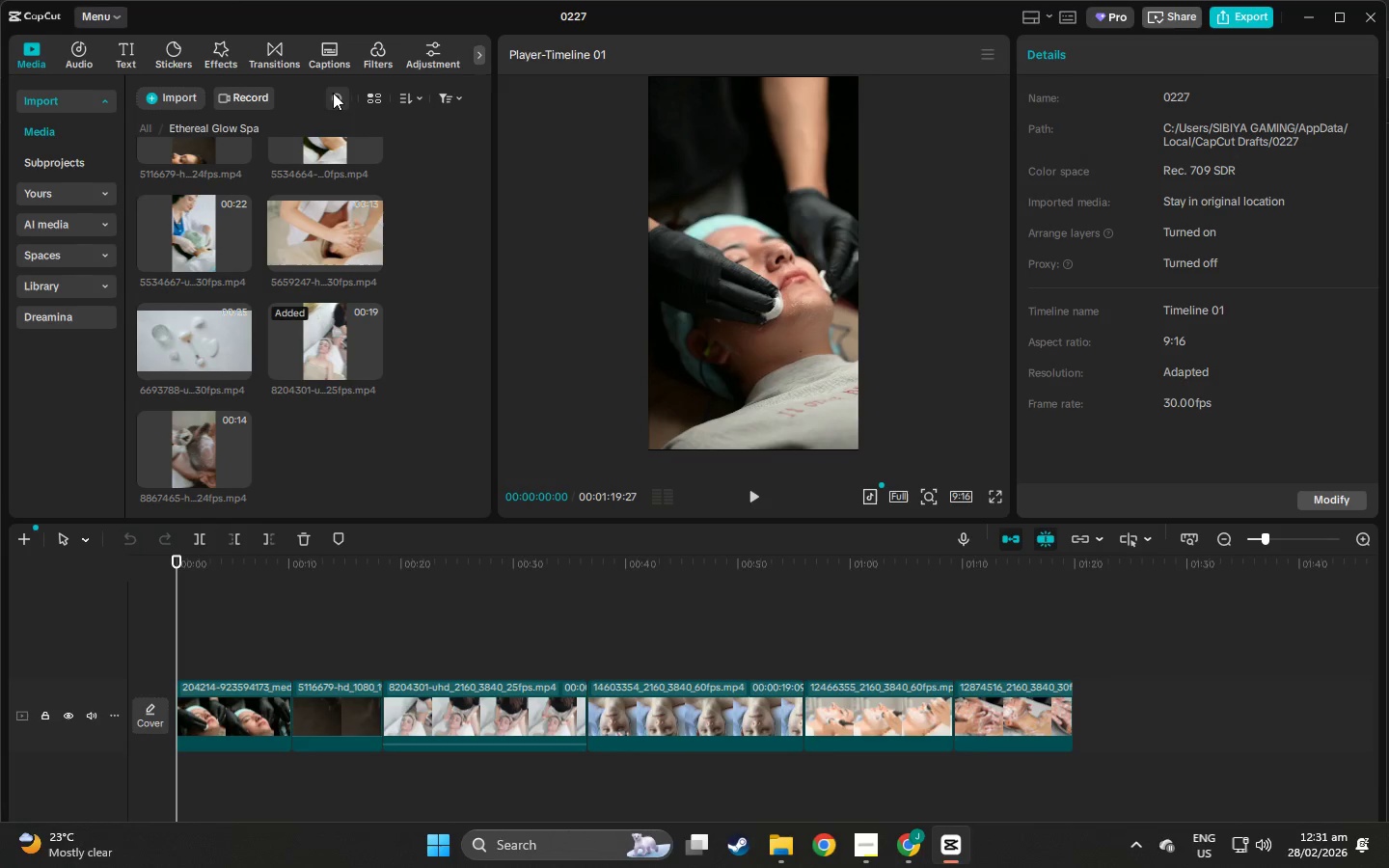 
left_click([371, 96])
 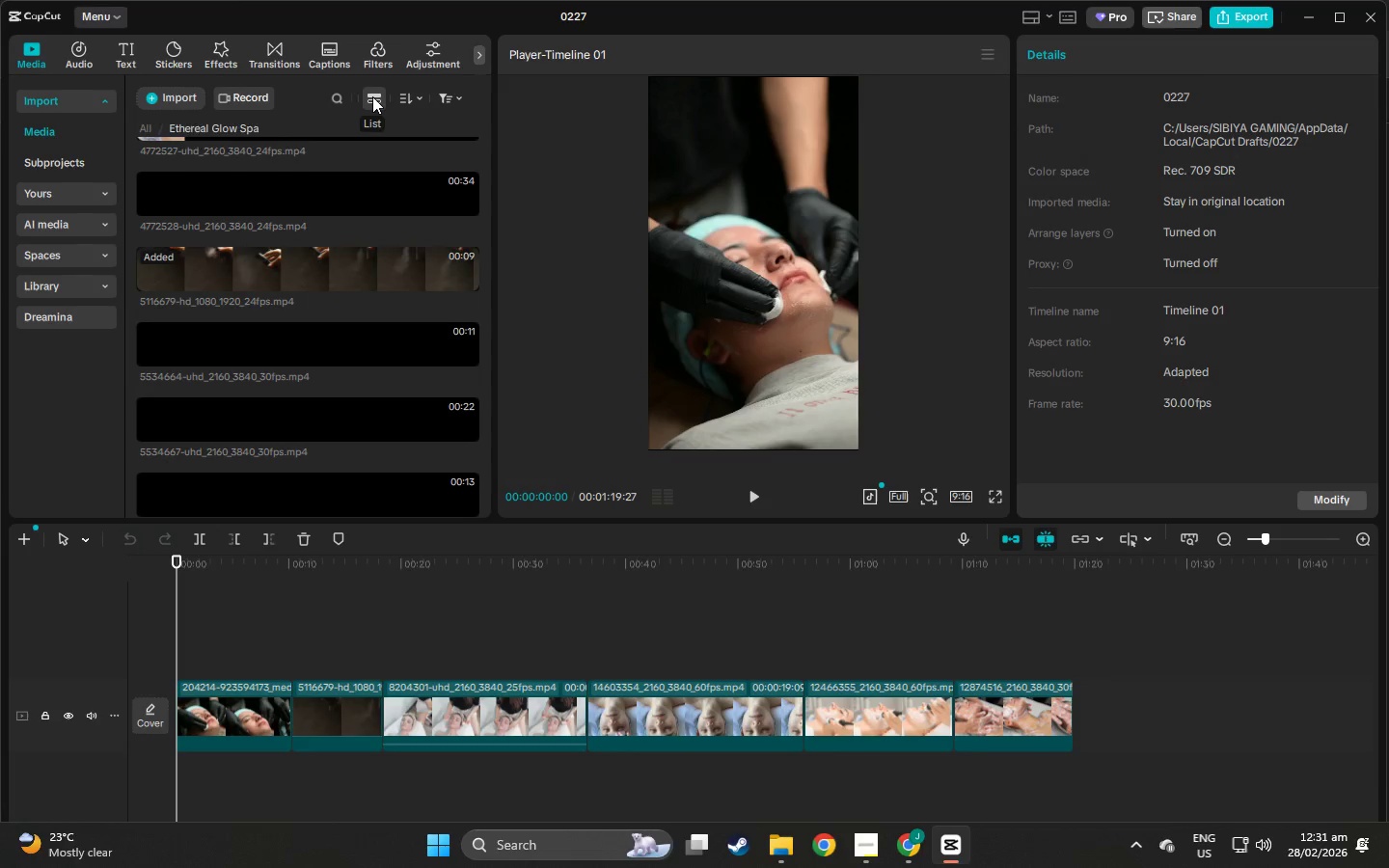 
left_click([372, 96])
 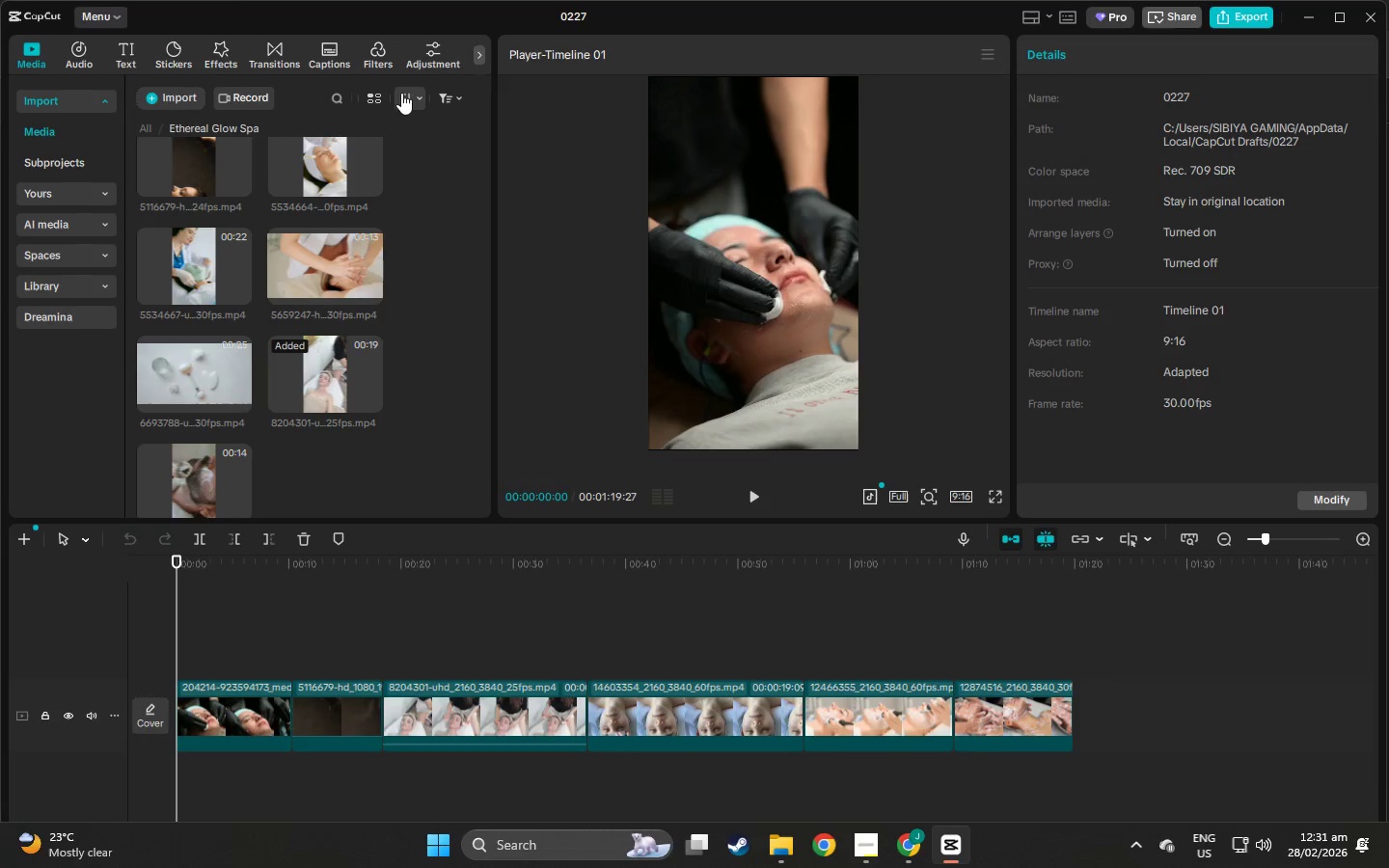 
left_click([404, 93])
 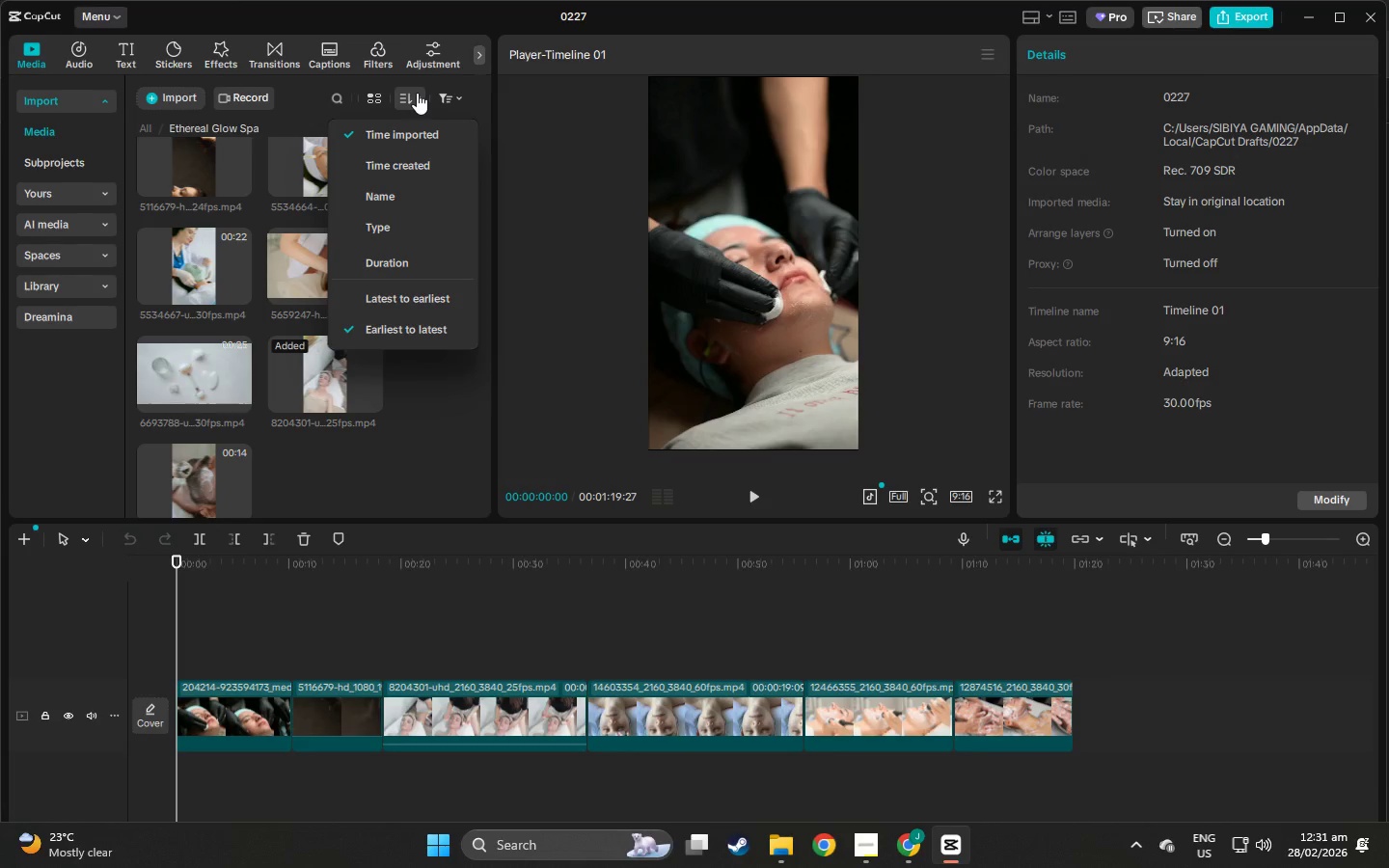 
left_click([417, 91])
 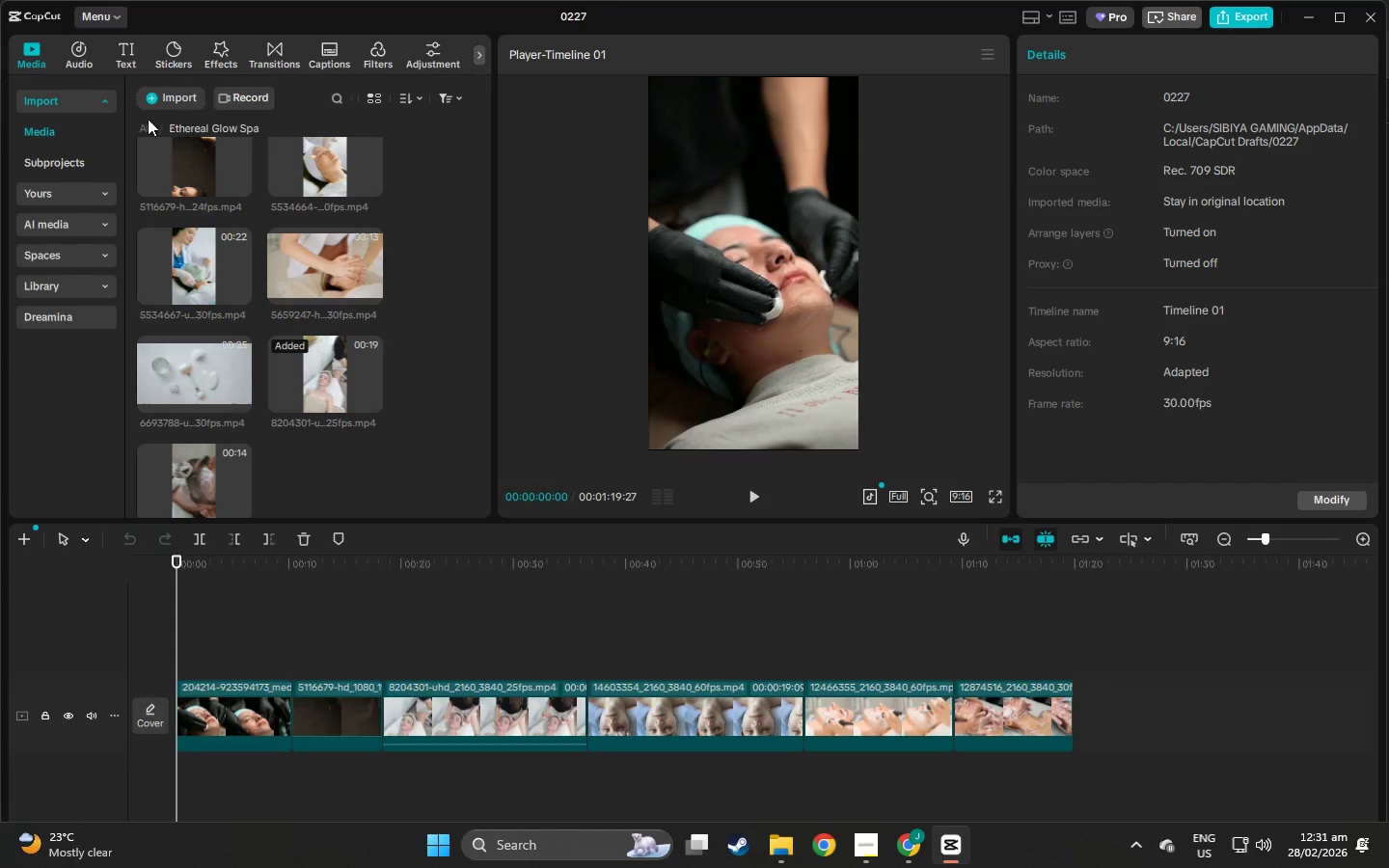 
left_click([167, 95])
 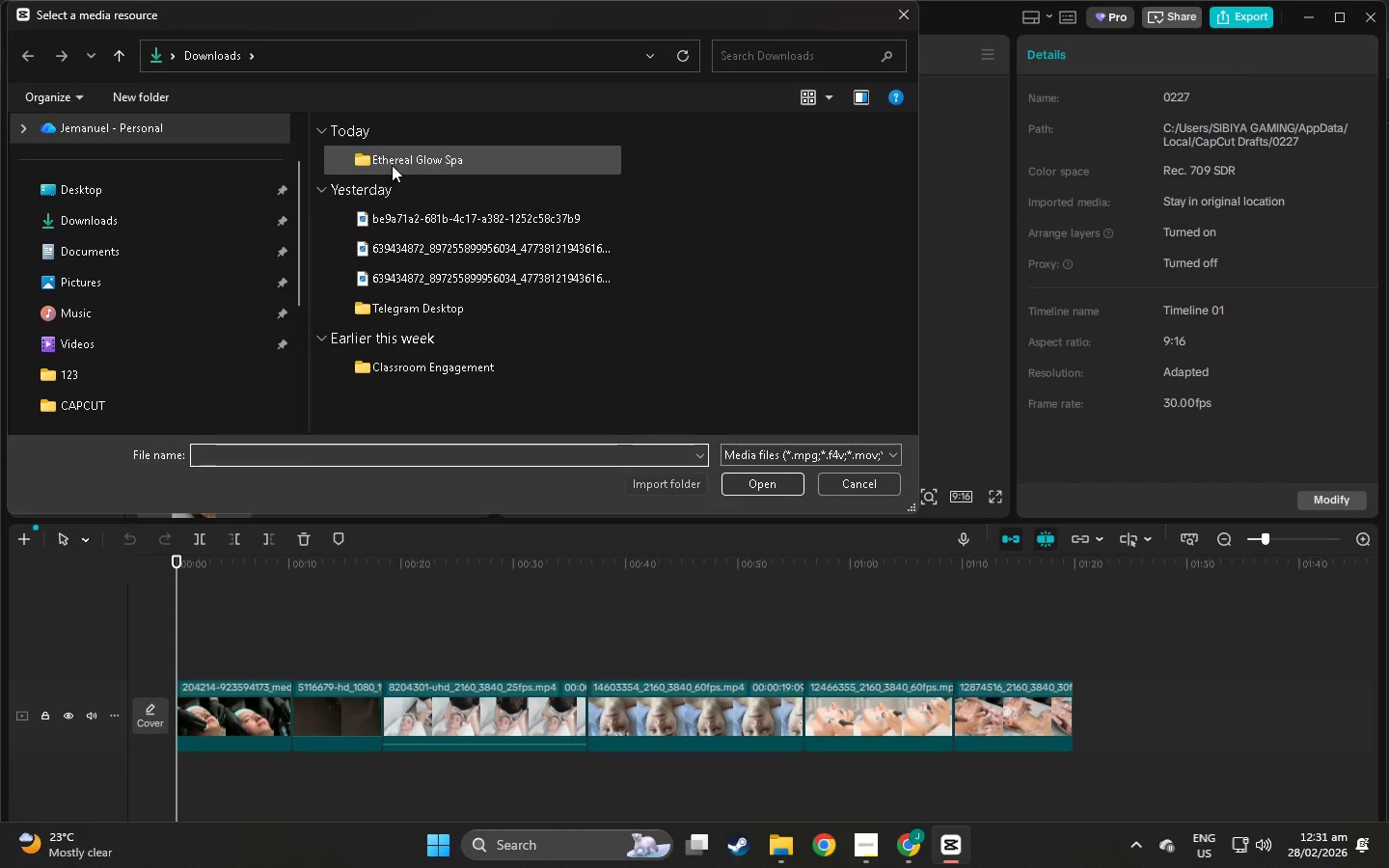 
double_click([388, 155])
 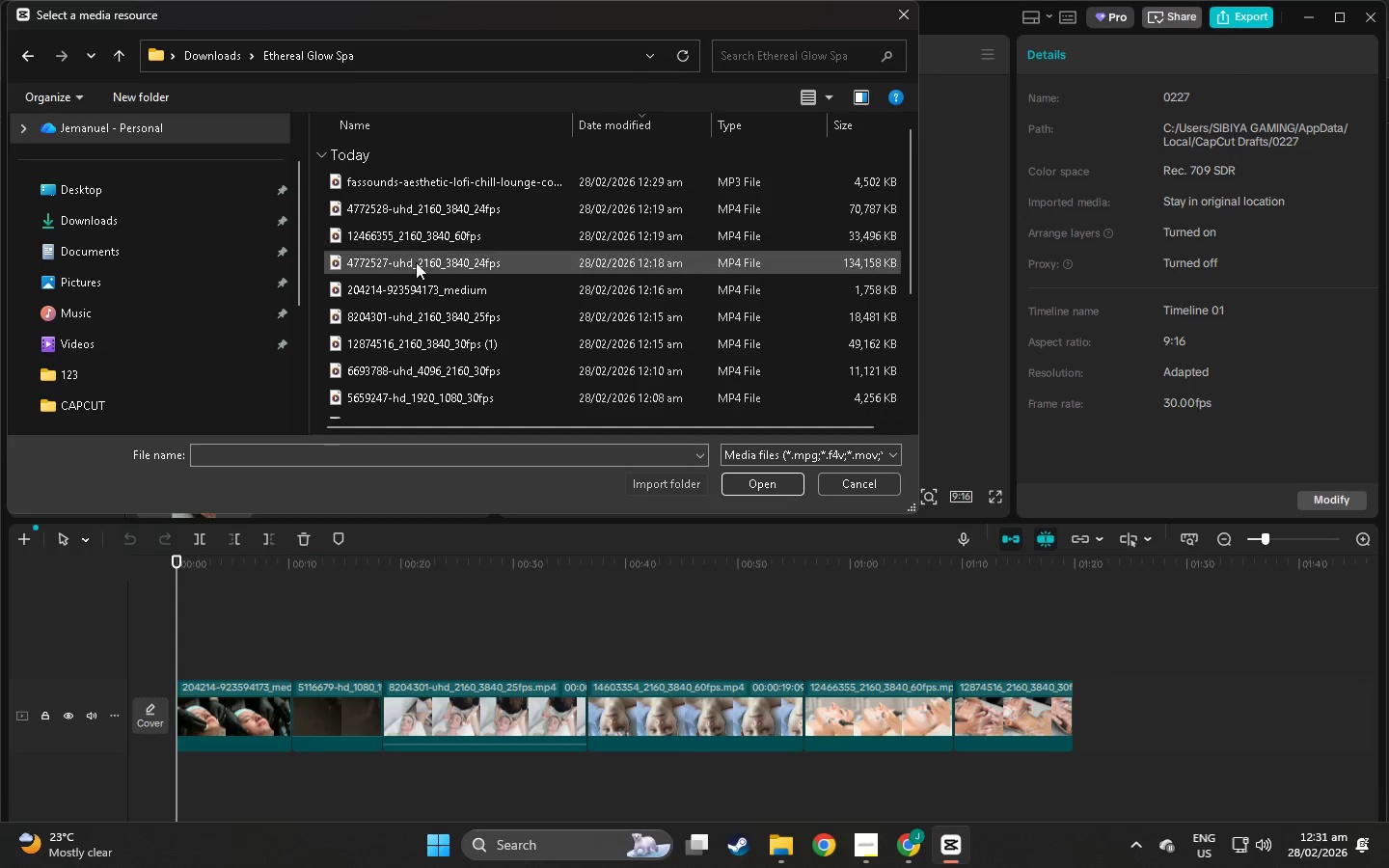 
scroll: coordinate [383, 379], scroll_direction: down, amount: 12.0
 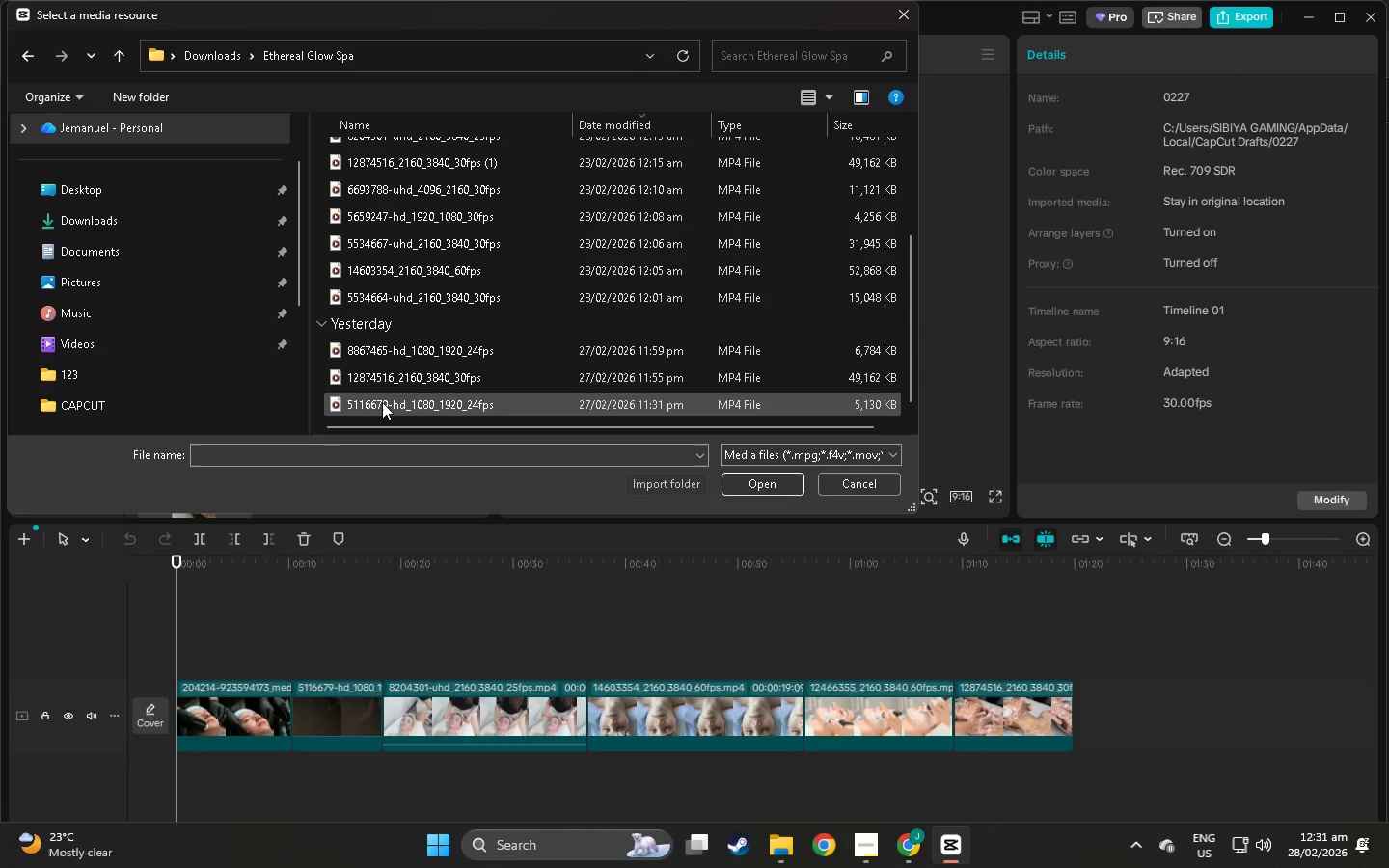 
scroll: coordinate [467, 320], scroll_direction: up, amount: 7.0
 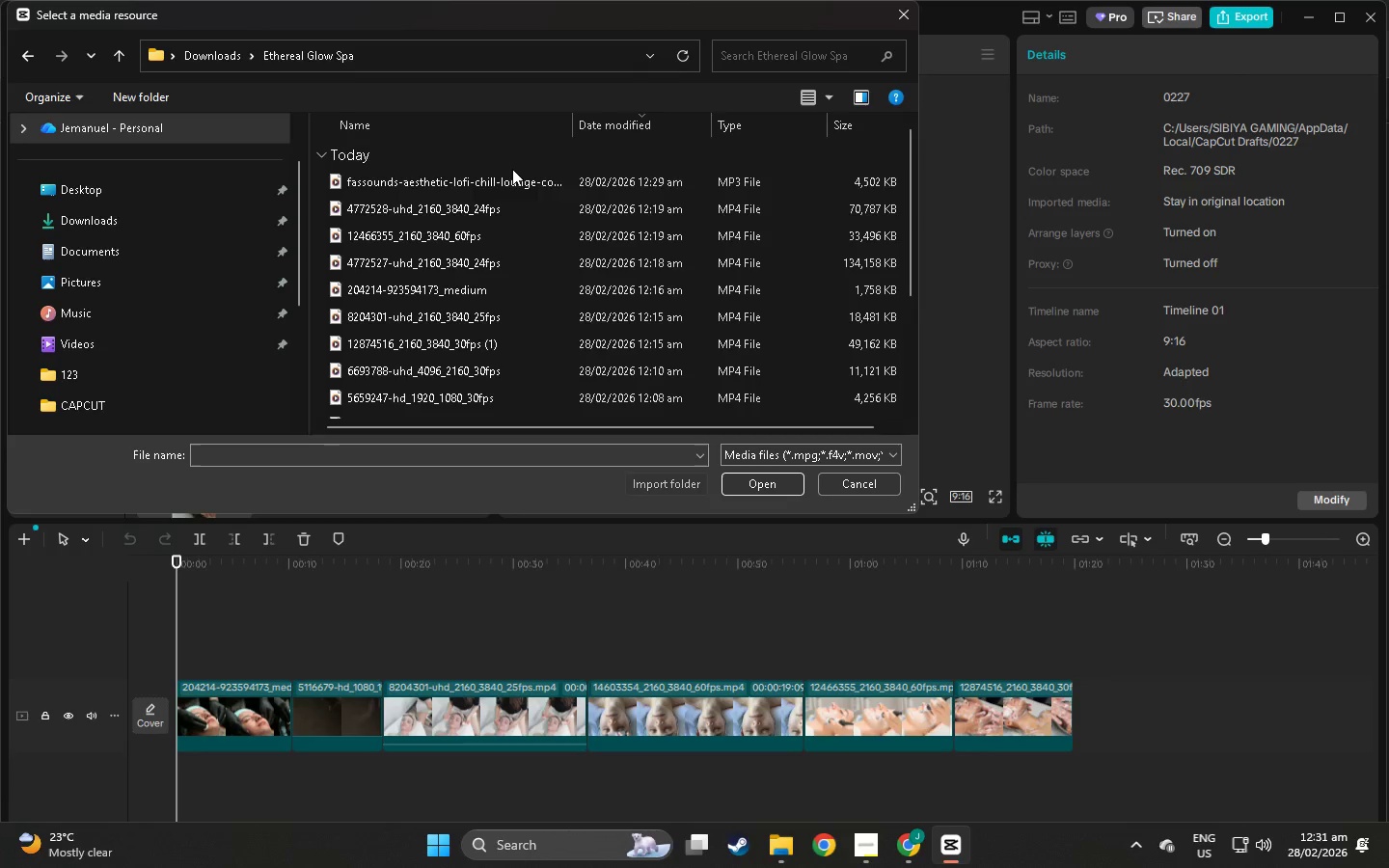 
left_click([515, 177])
 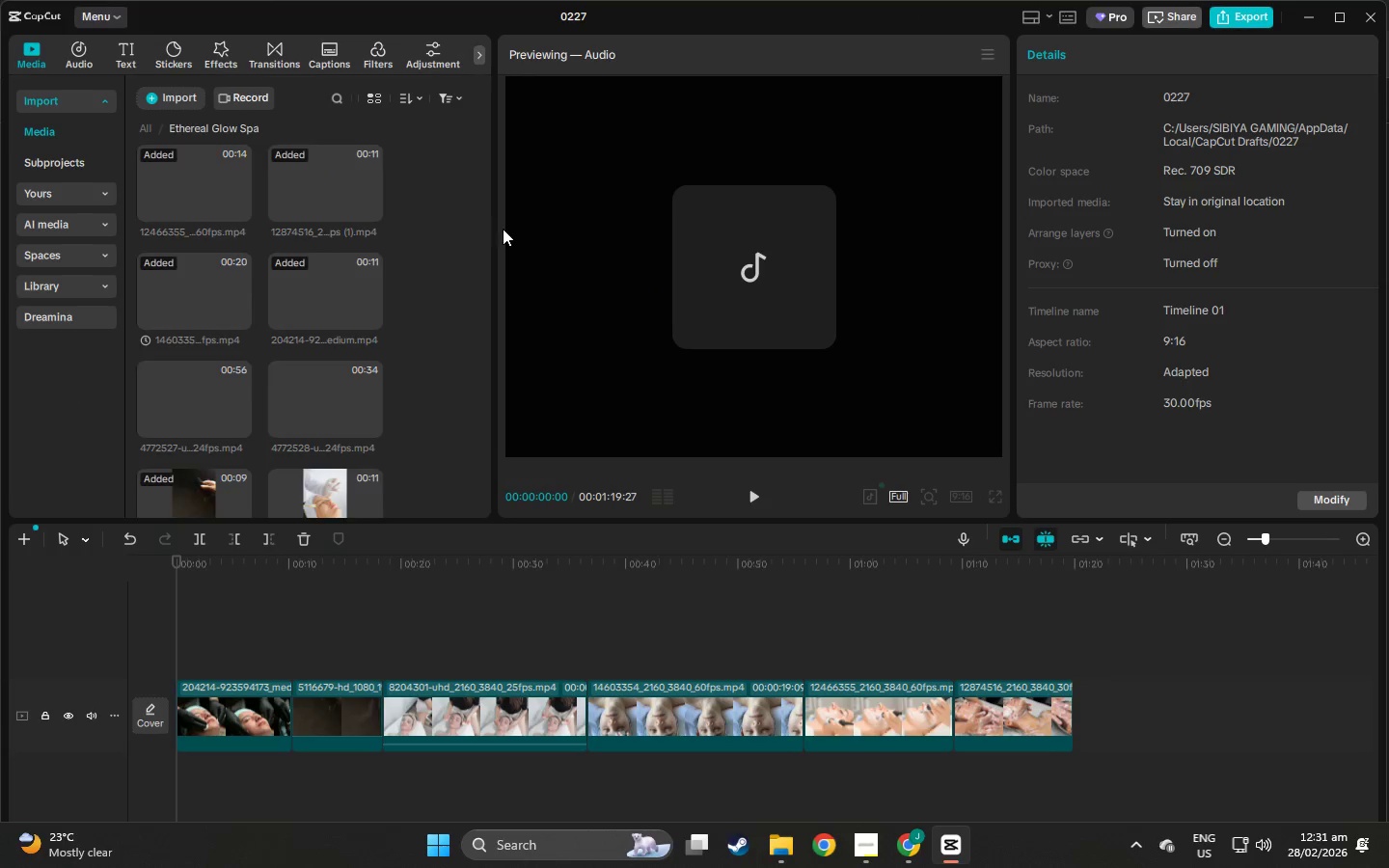 
key(Alt+Tab)
 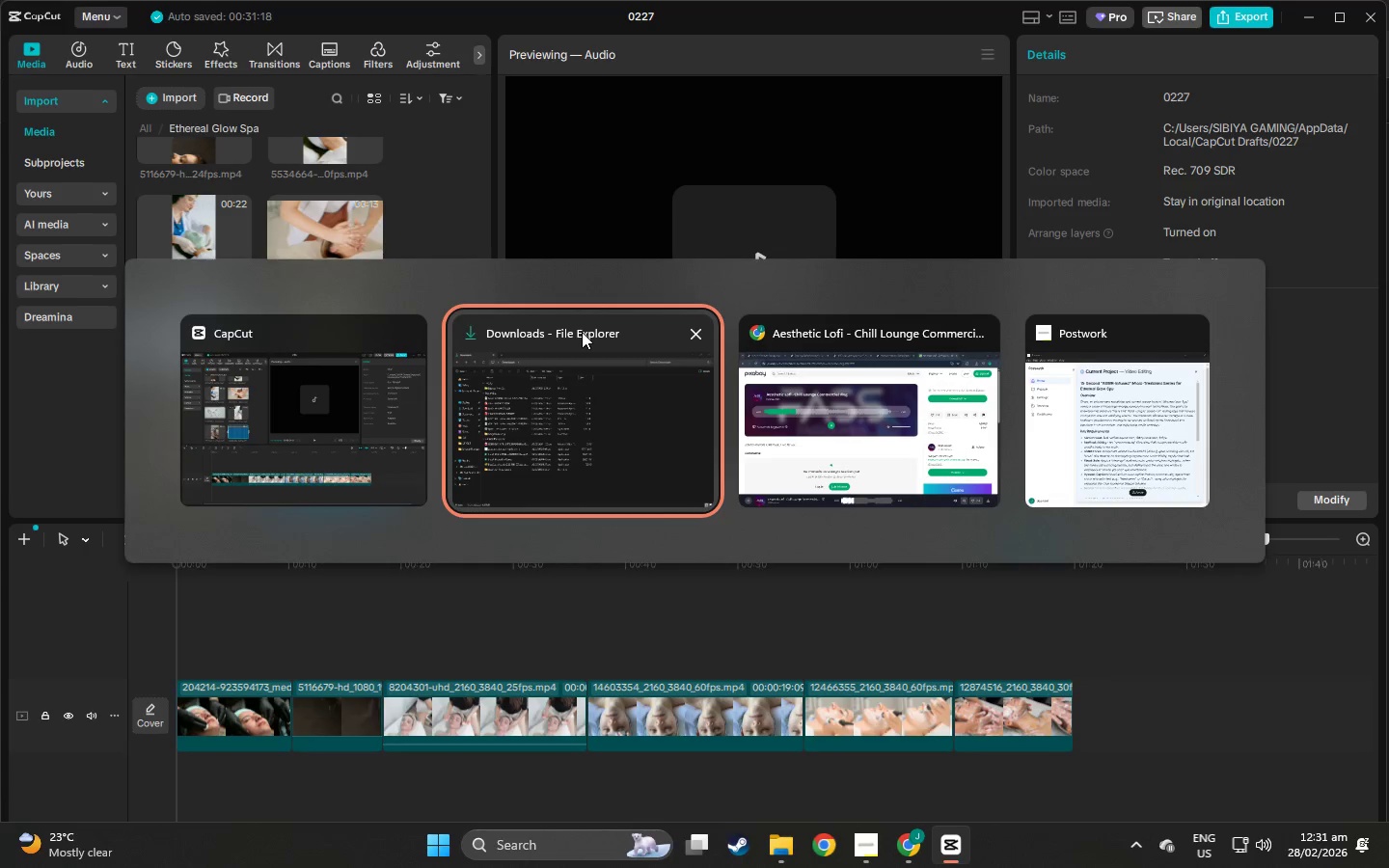 
key(Alt+Tab)
 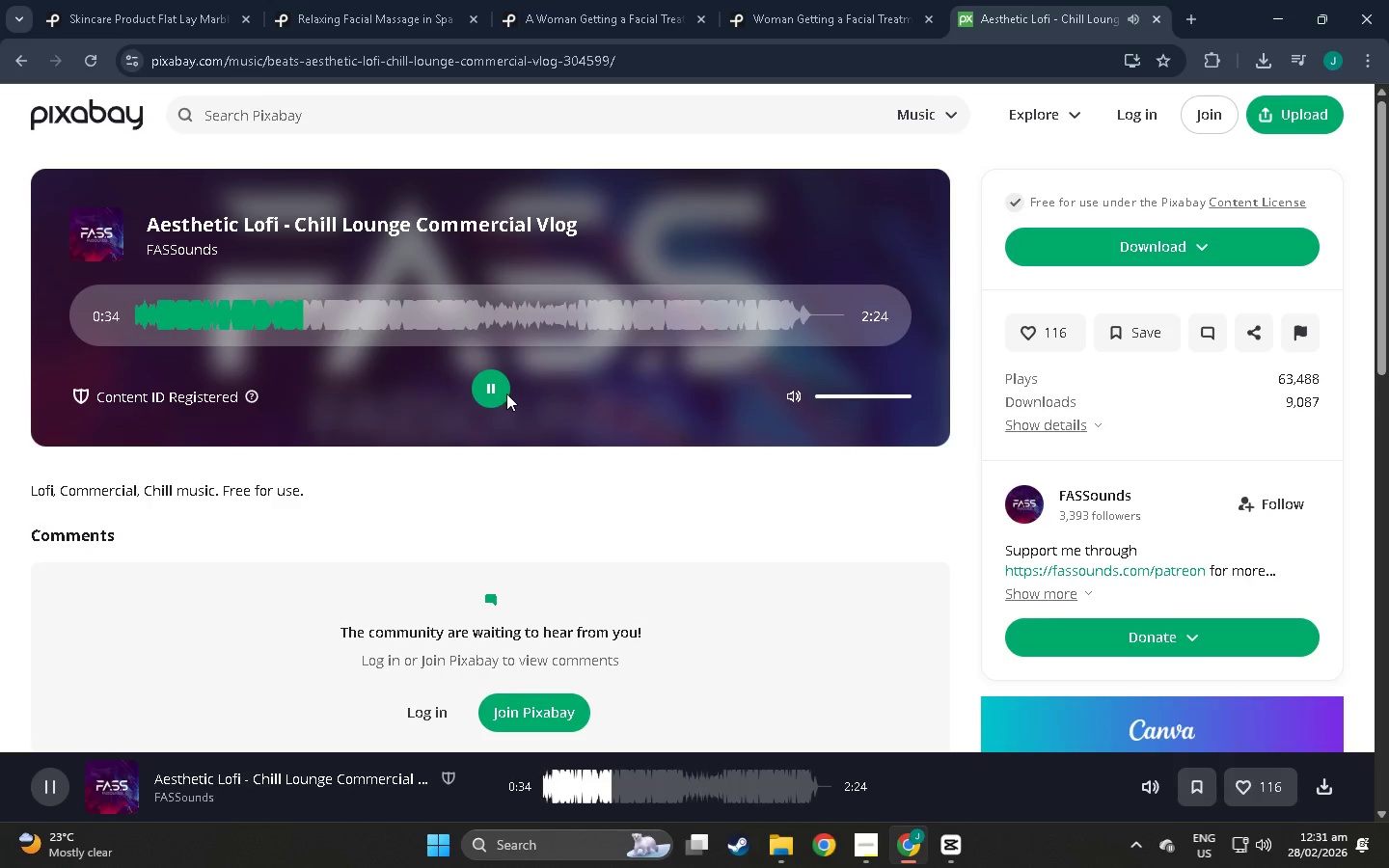 
left_click([502, 388])
 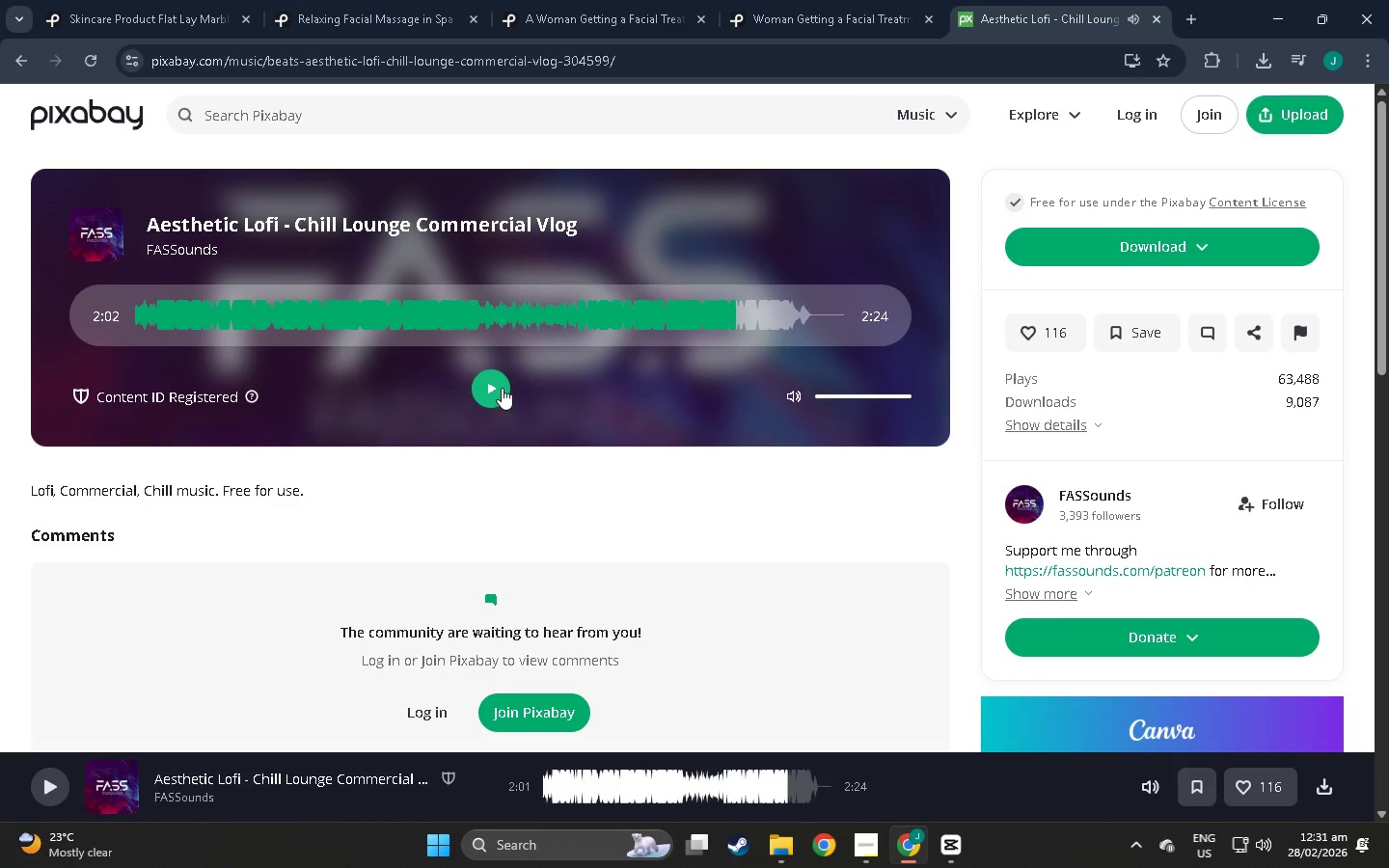 
key(Alt+AltLeft)
 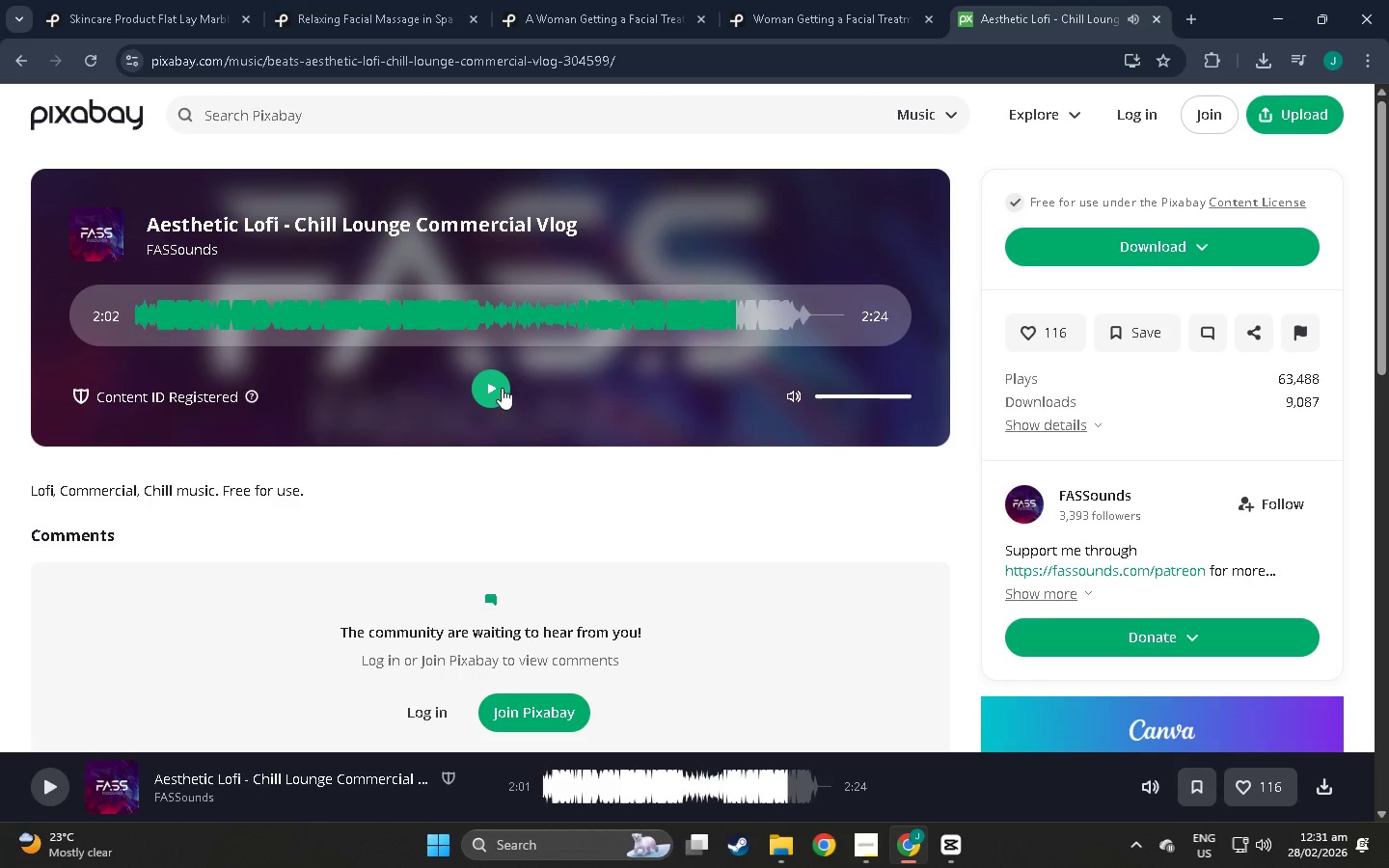 
key(Alt+Tab)
 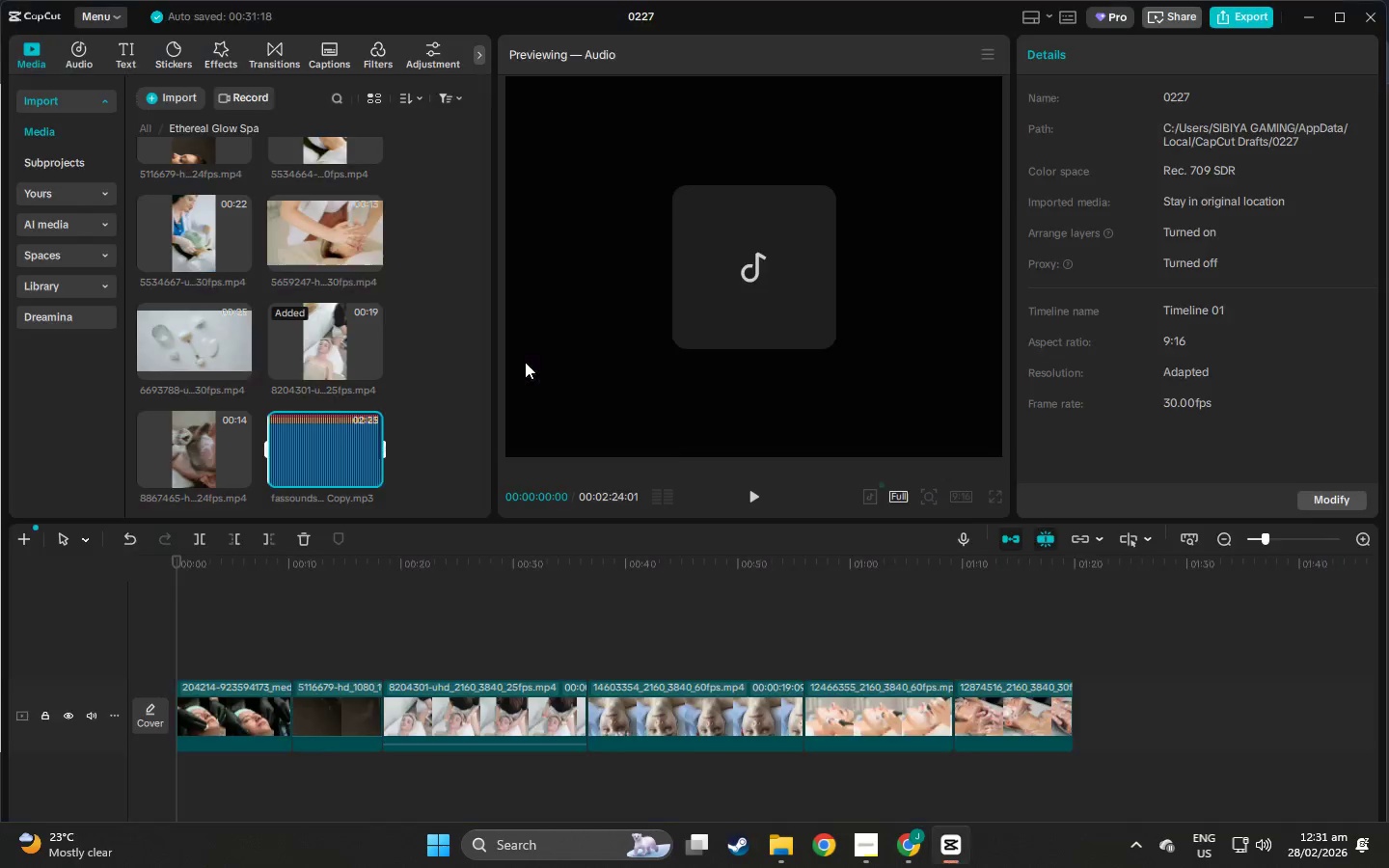 
hold_key(key=AltLeft, duration=0.38)
 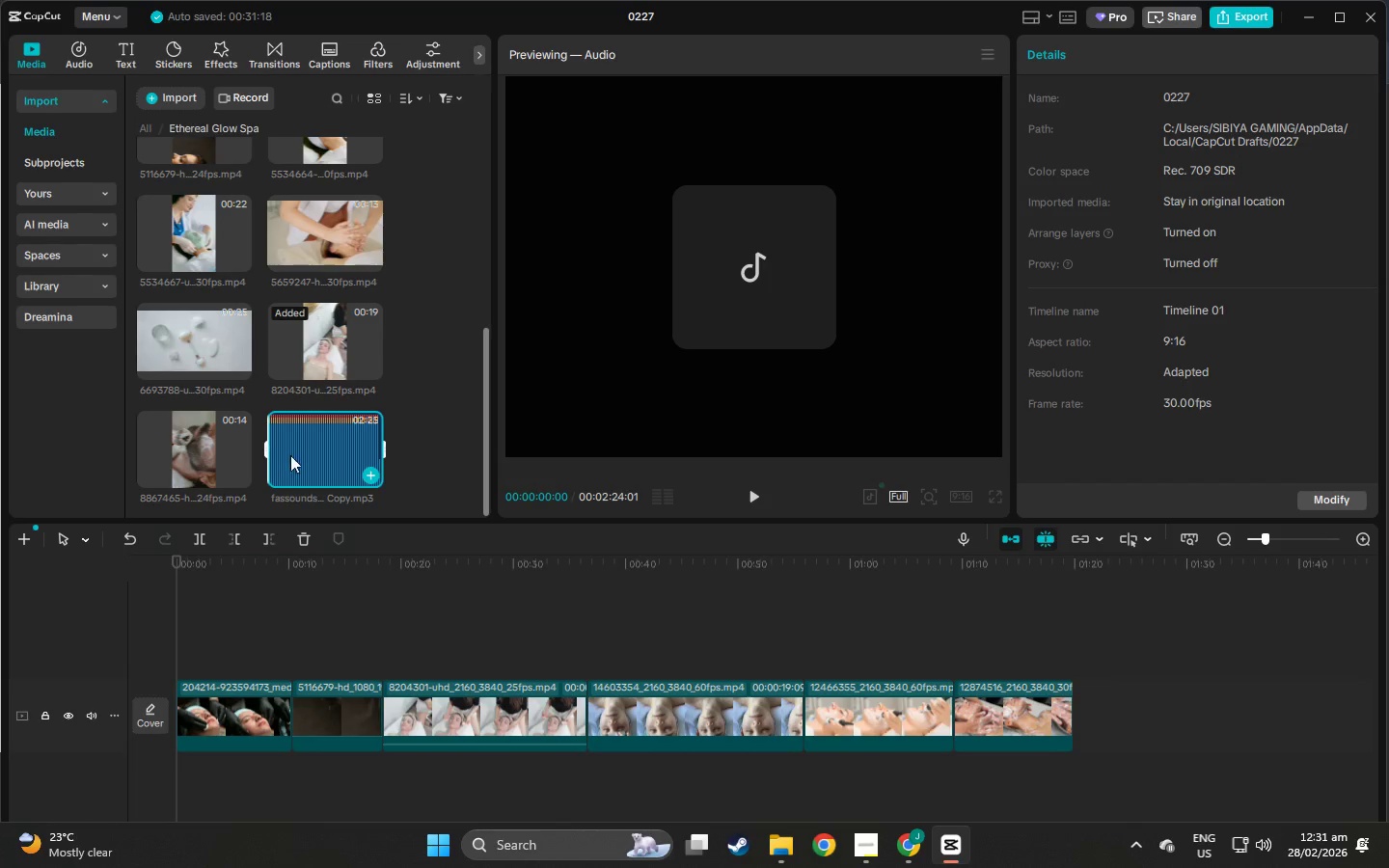 
left_click_drag(start_coordinate=[319, 446], to_coordinate=[175, 779])
 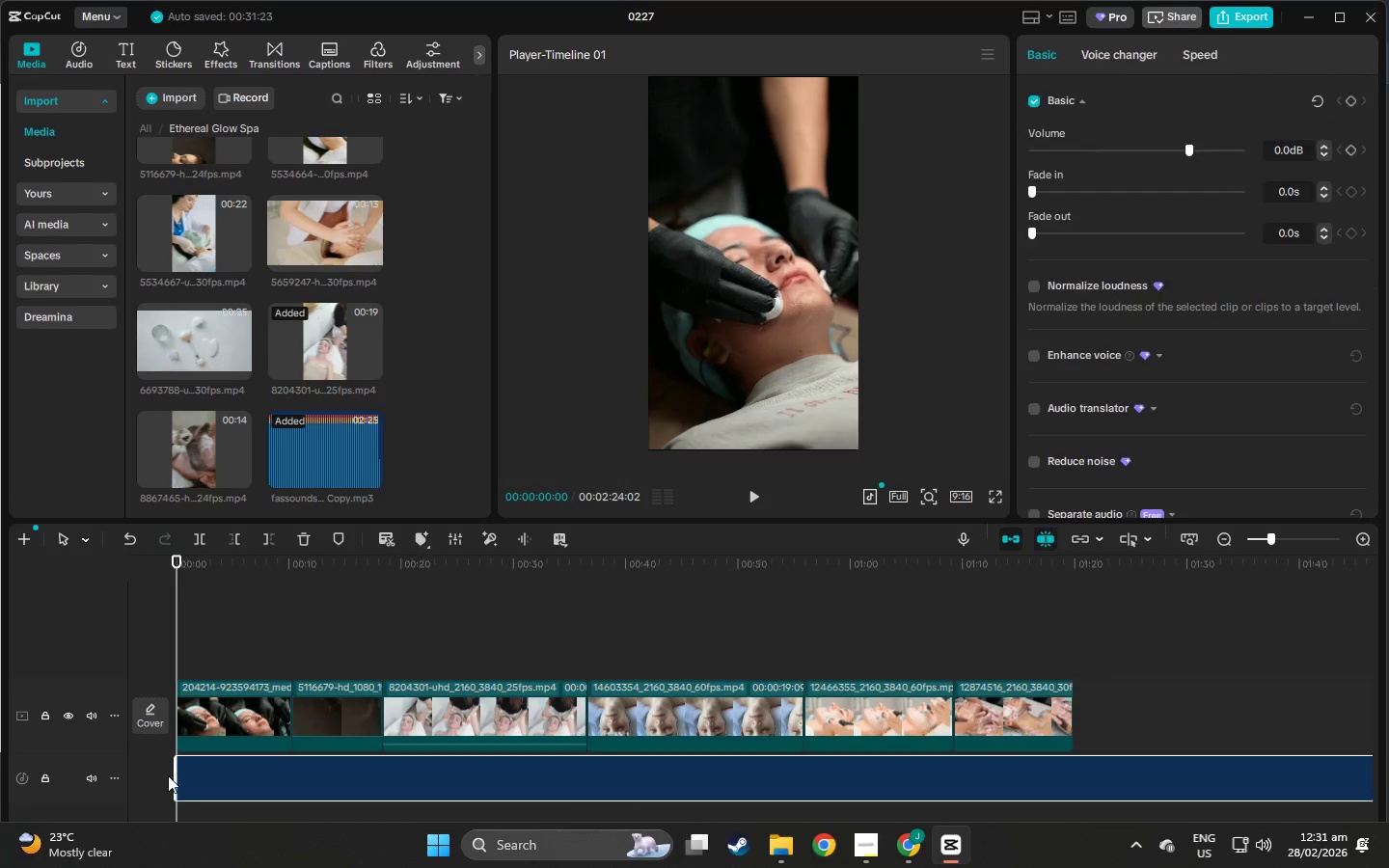 
key(Space)
 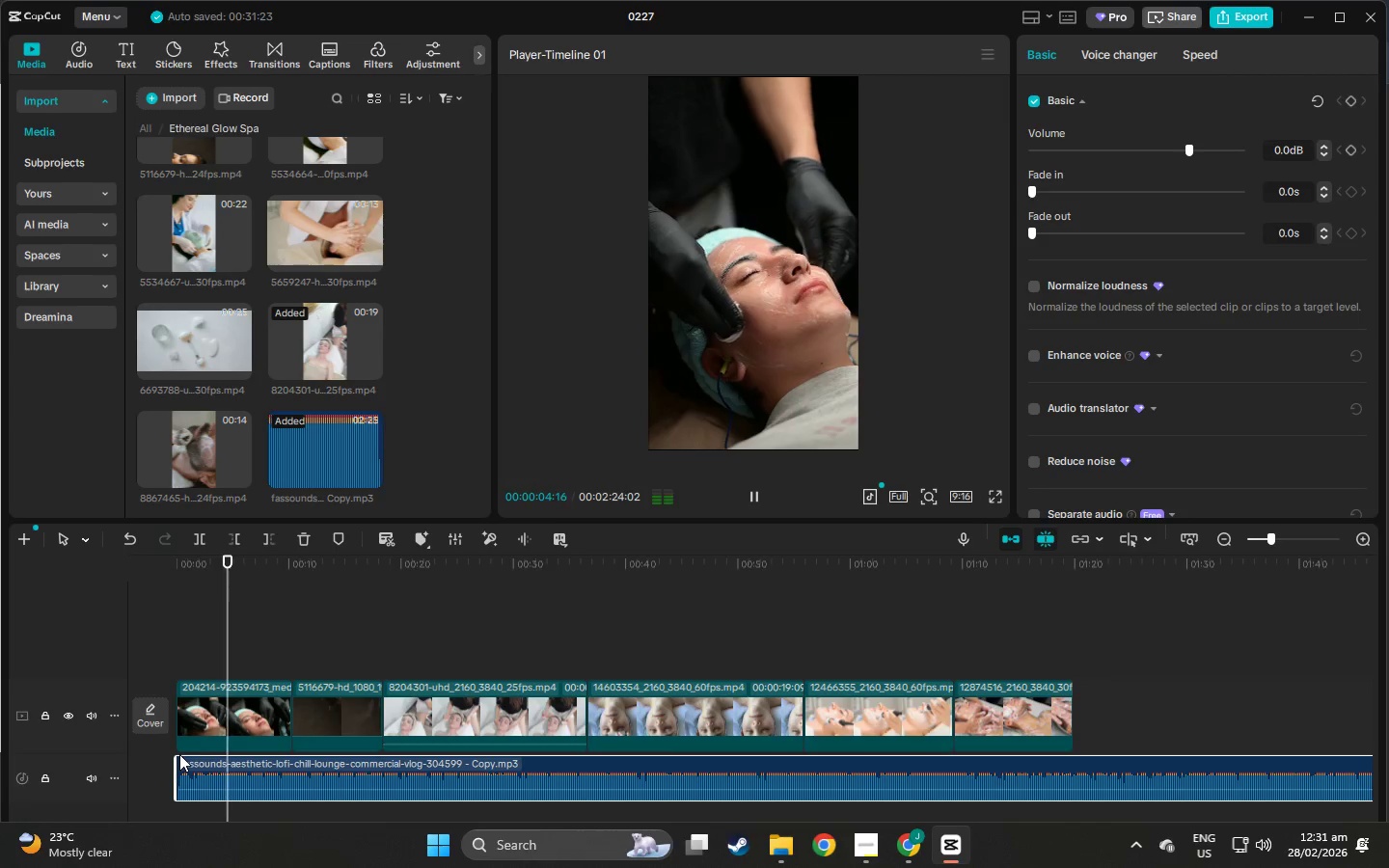 
wait(6.14)
 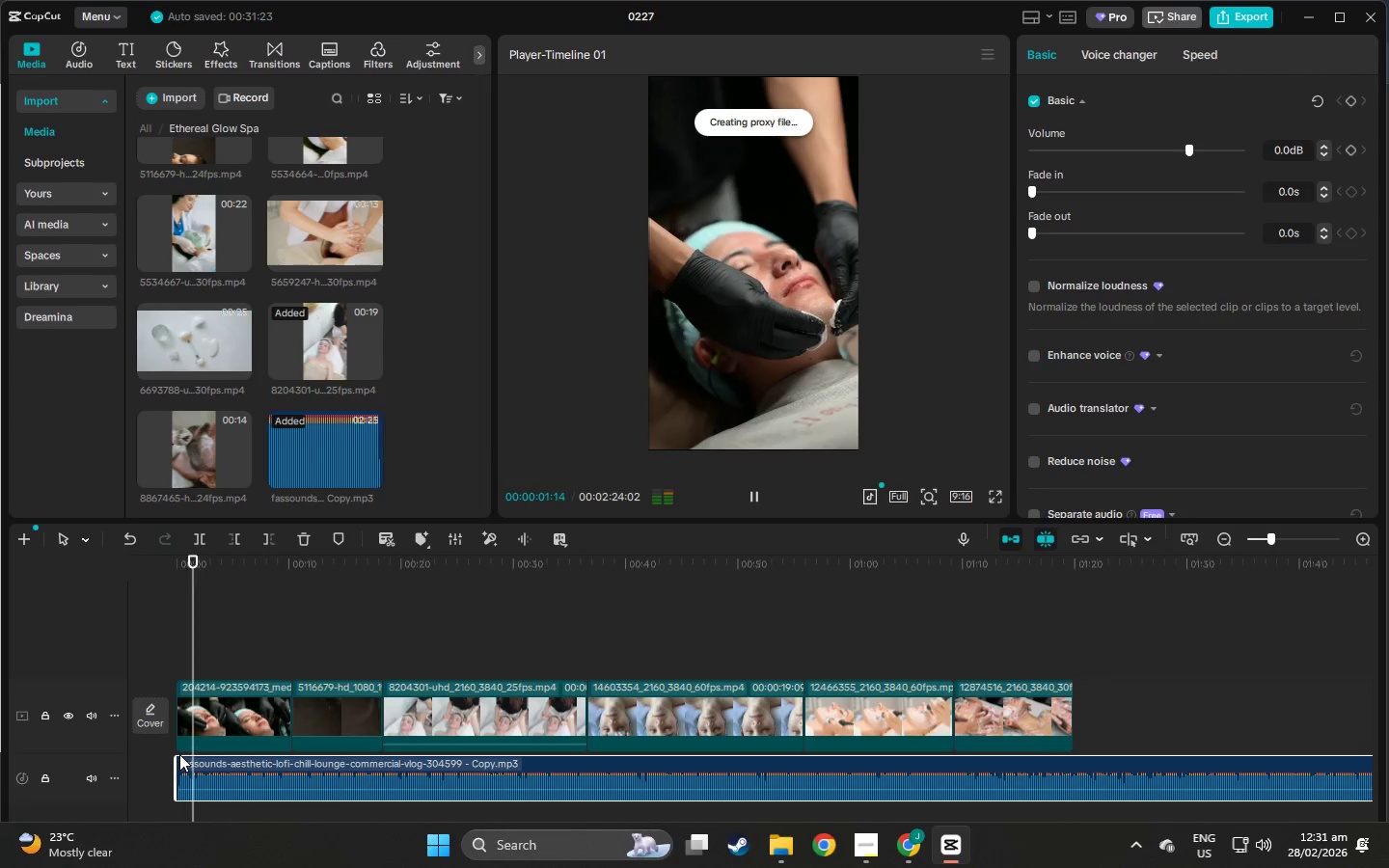 
key(Space)
 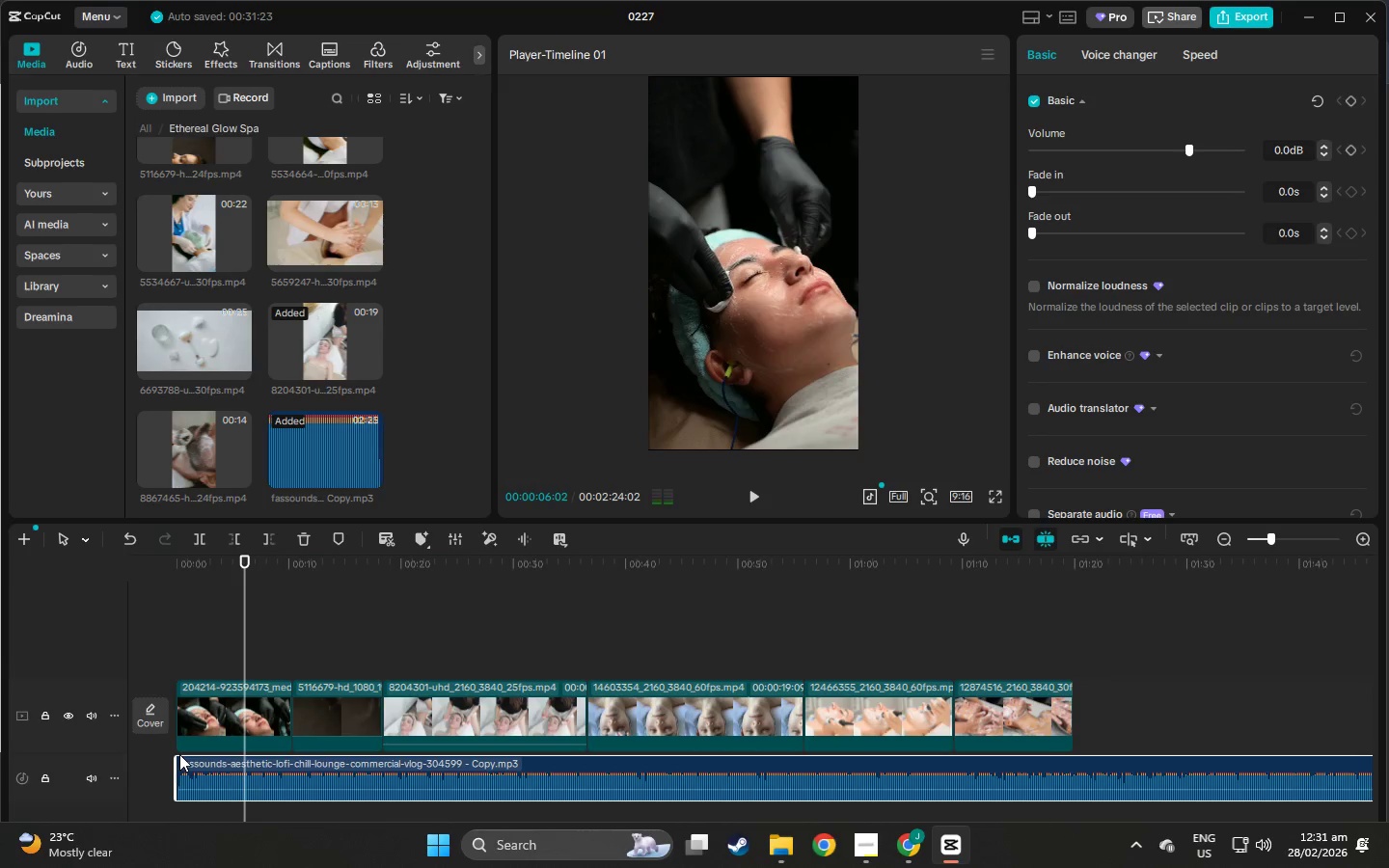 
key(Space)
 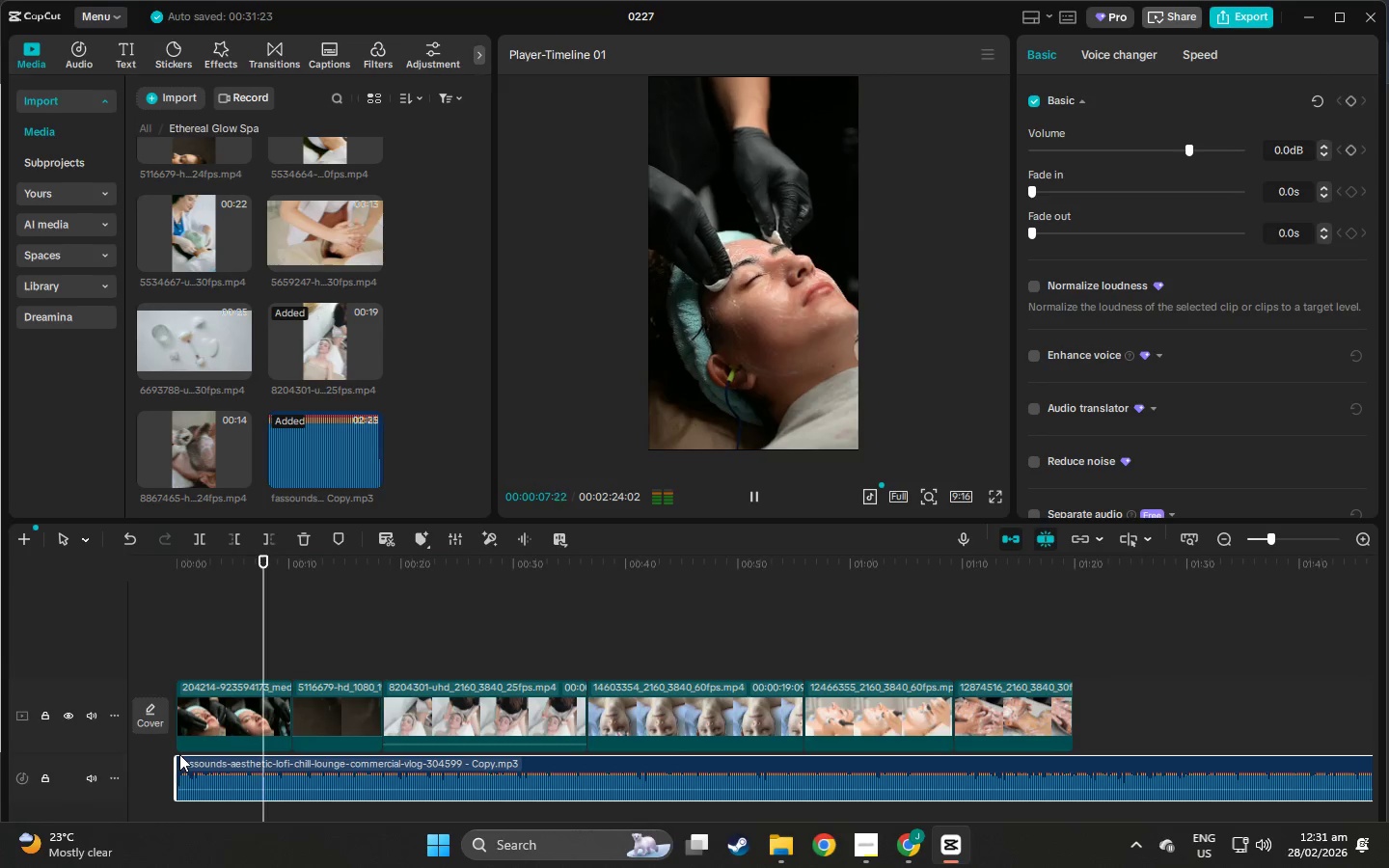 
key(Space)
 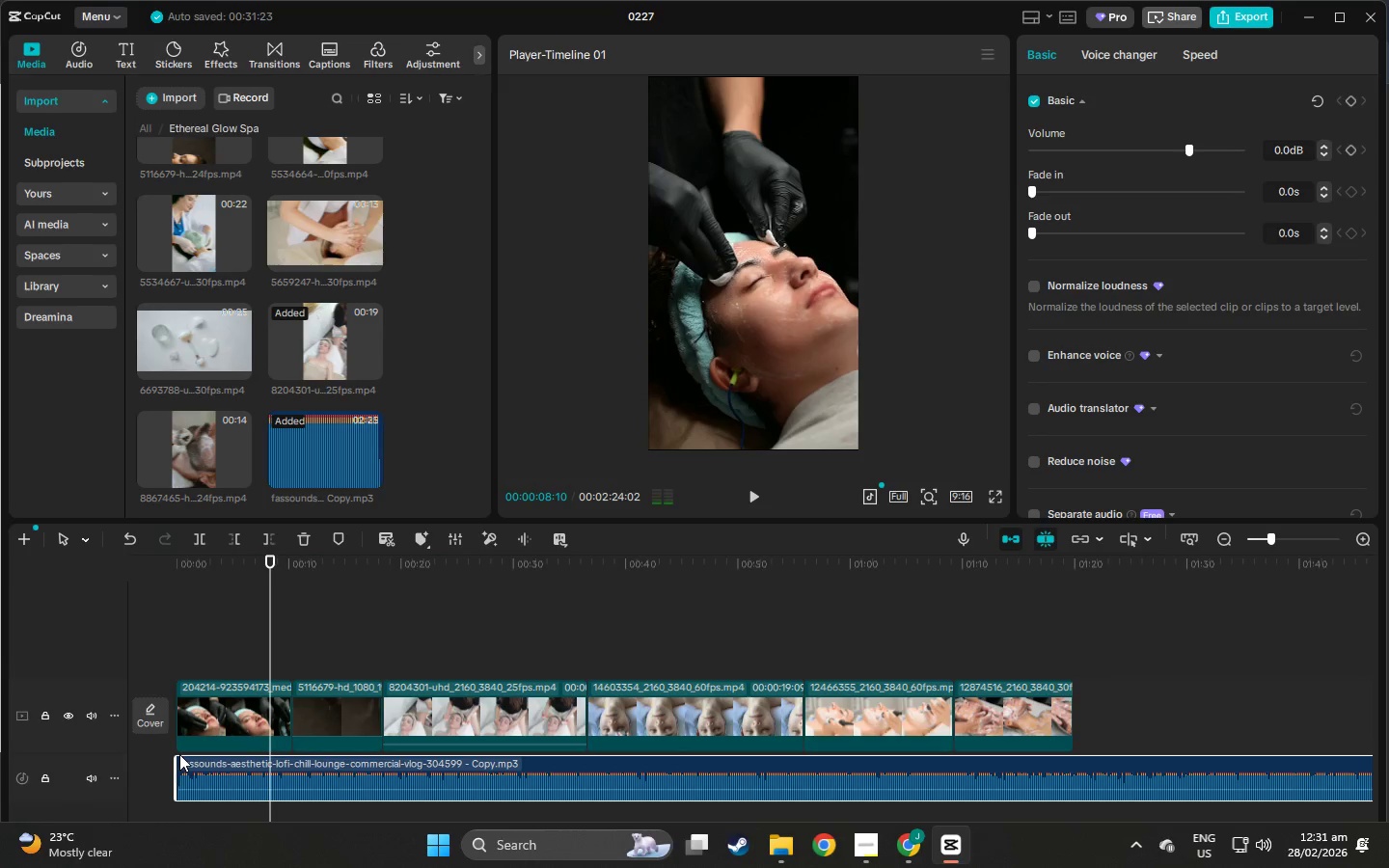 
key(Space)
 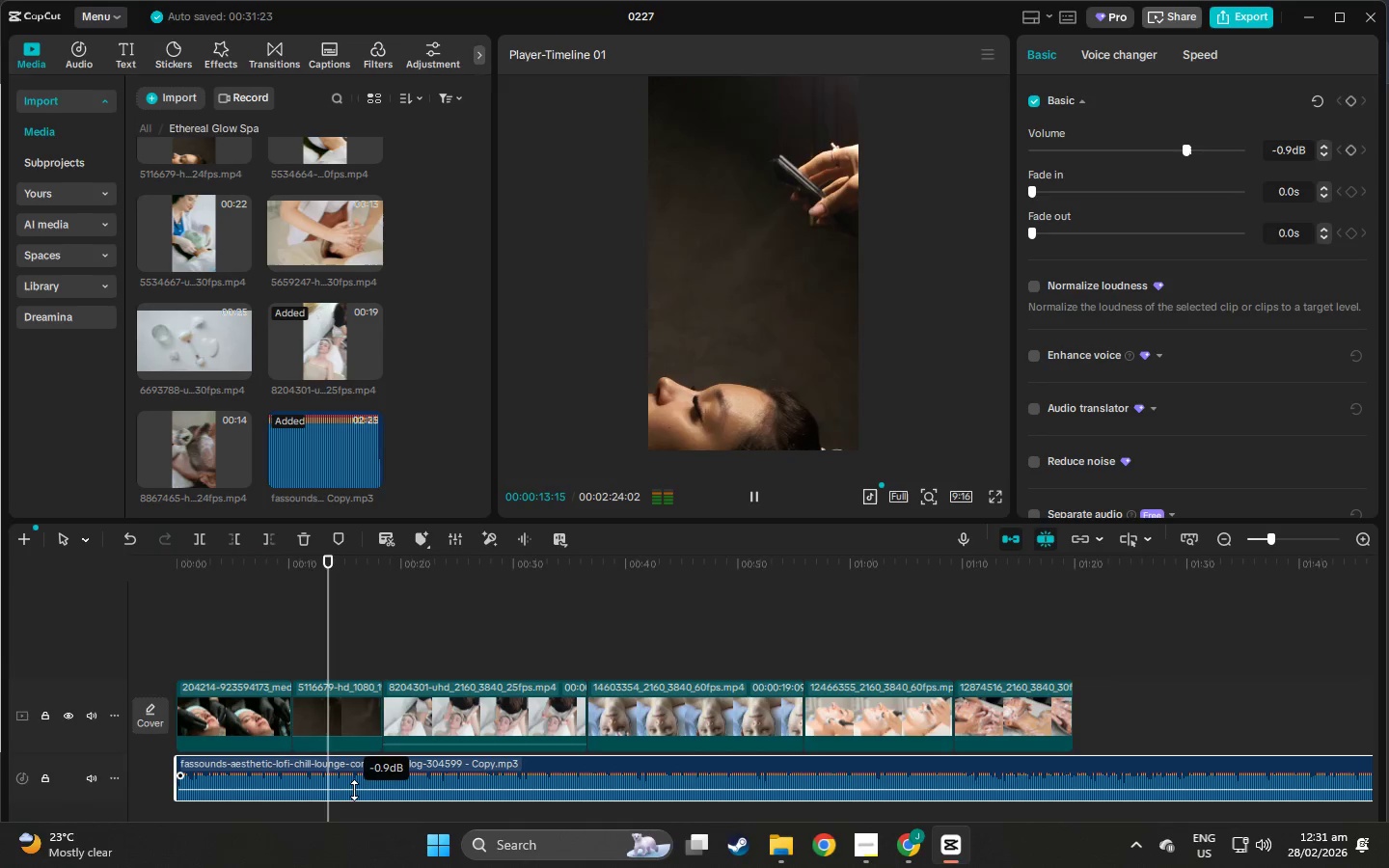 
wait(6.88)
 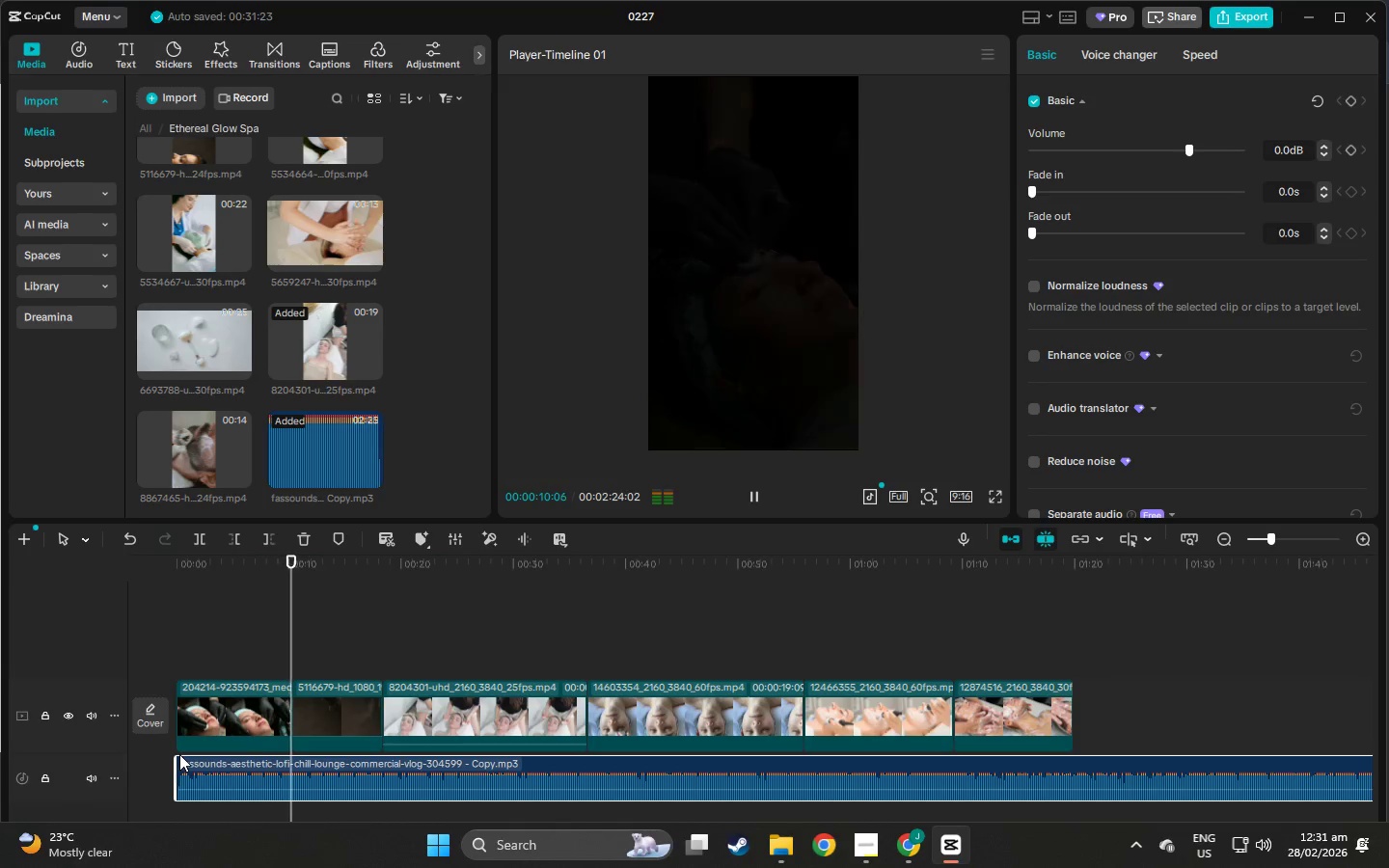 
scroll: coordinate [700, 627], scroll_direction: down, amount: 8.0
 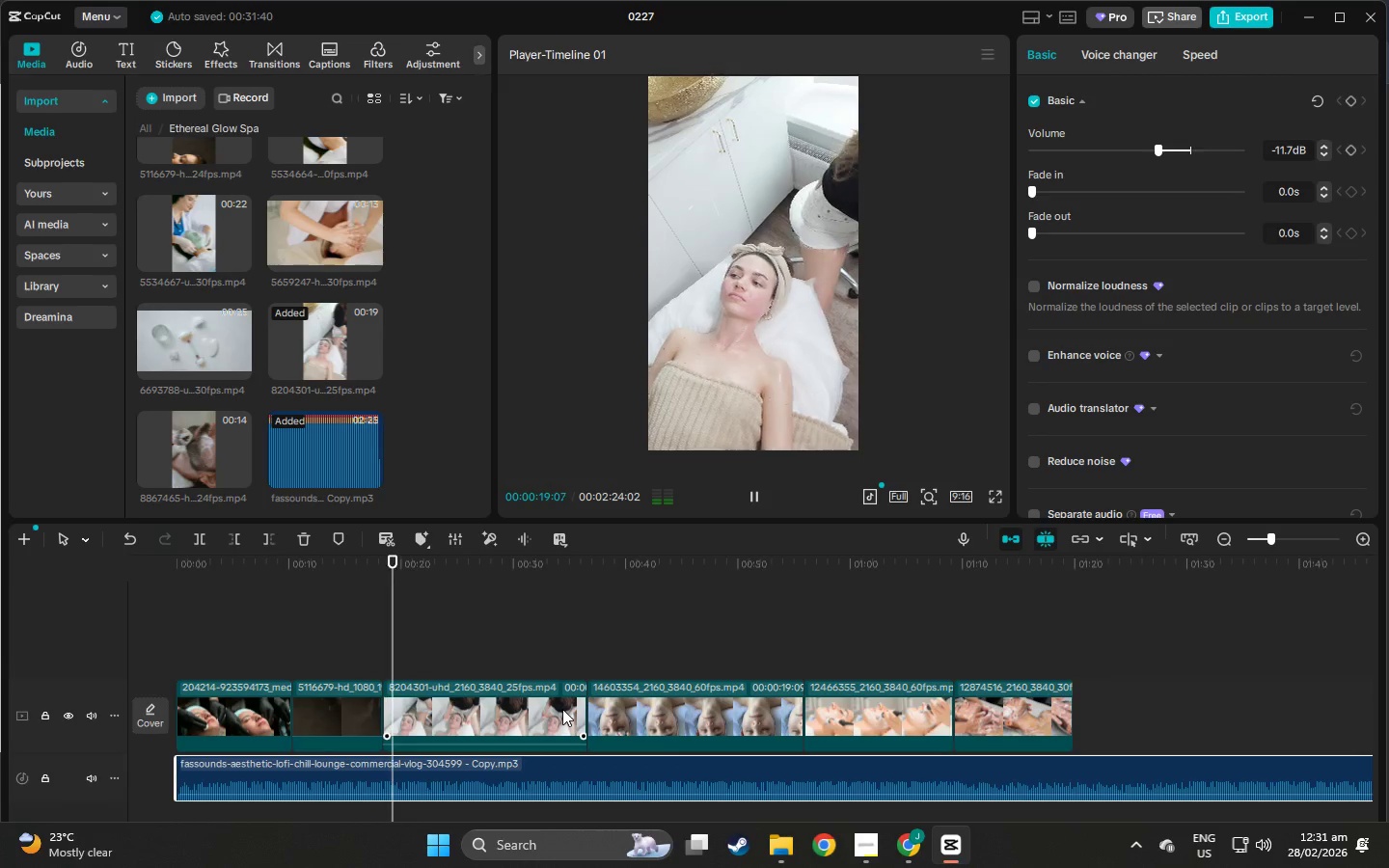 
wait(7.78)
 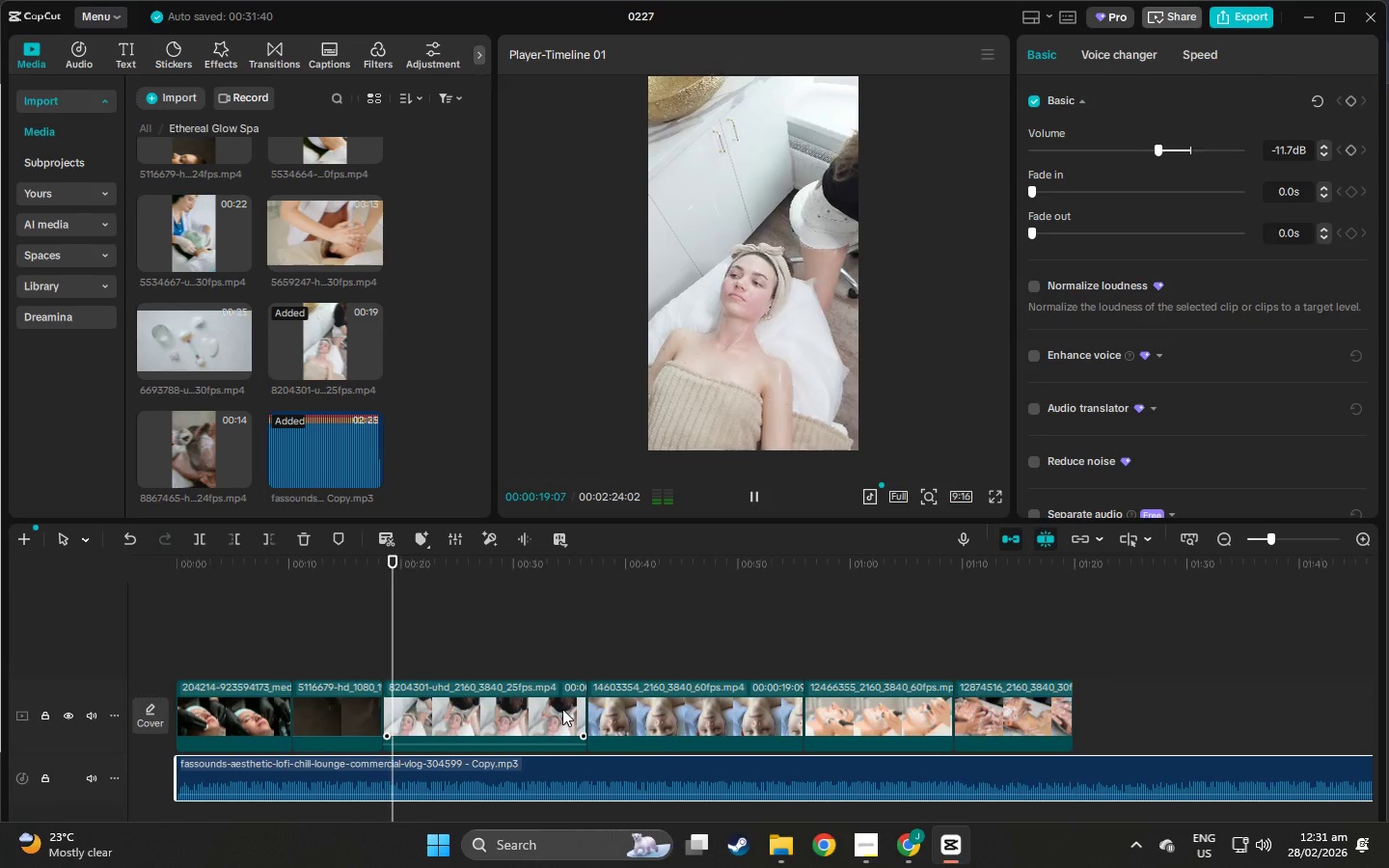 
left_click_drag(start_coordinate=[449, 560], to_coordinate=[170, 596])
 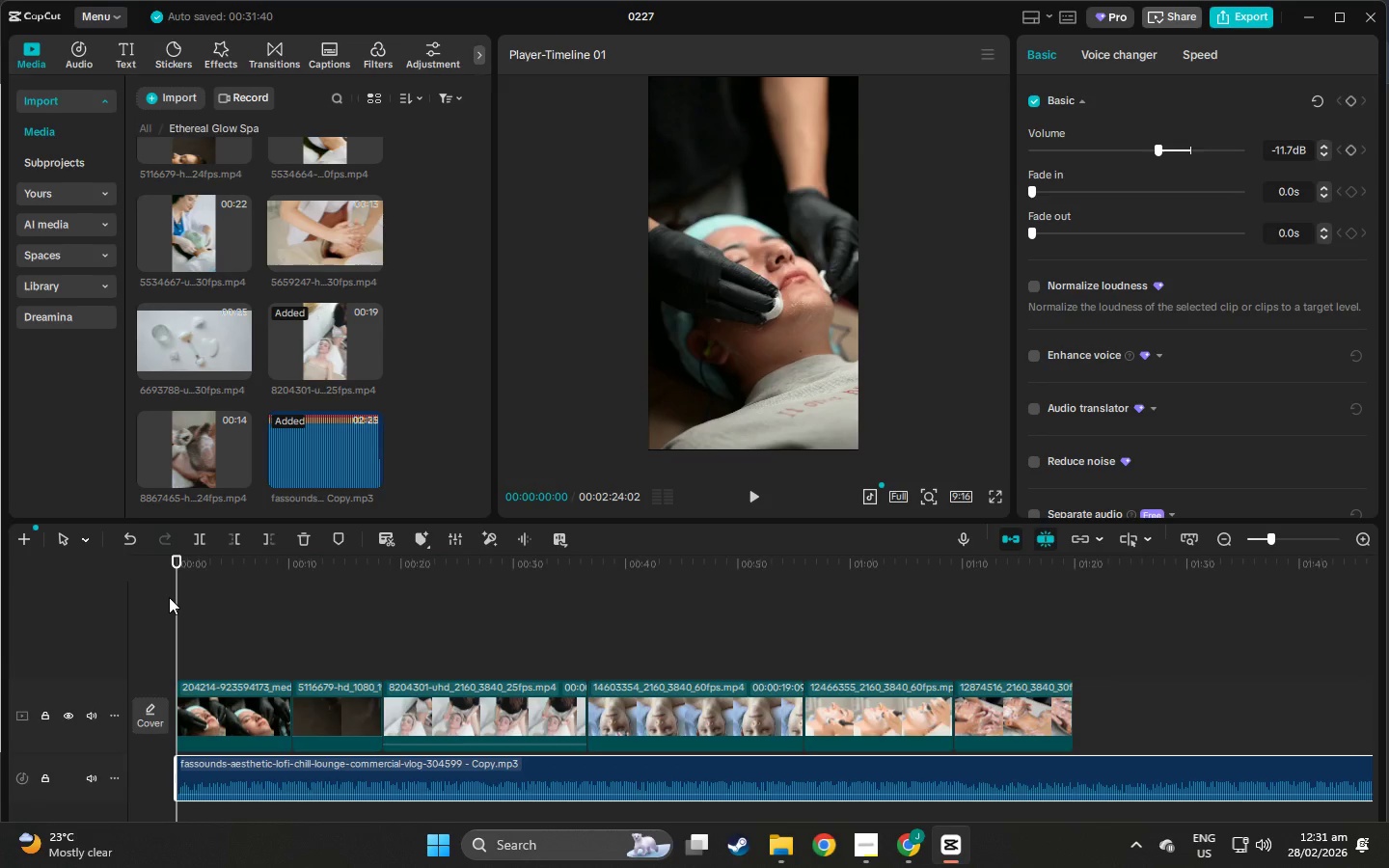 
wait(14.4)
 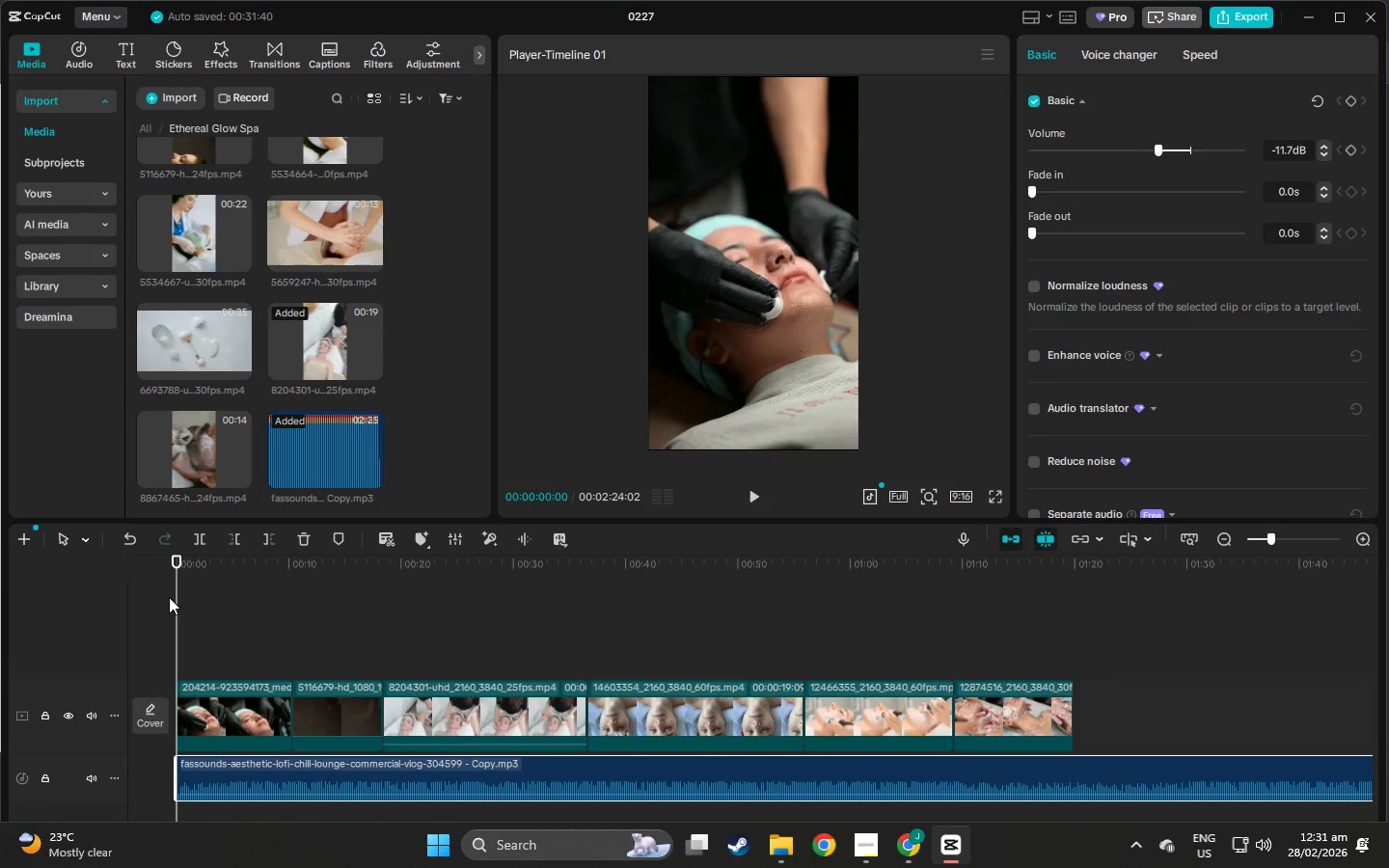 
mouse_move([814, 848])
 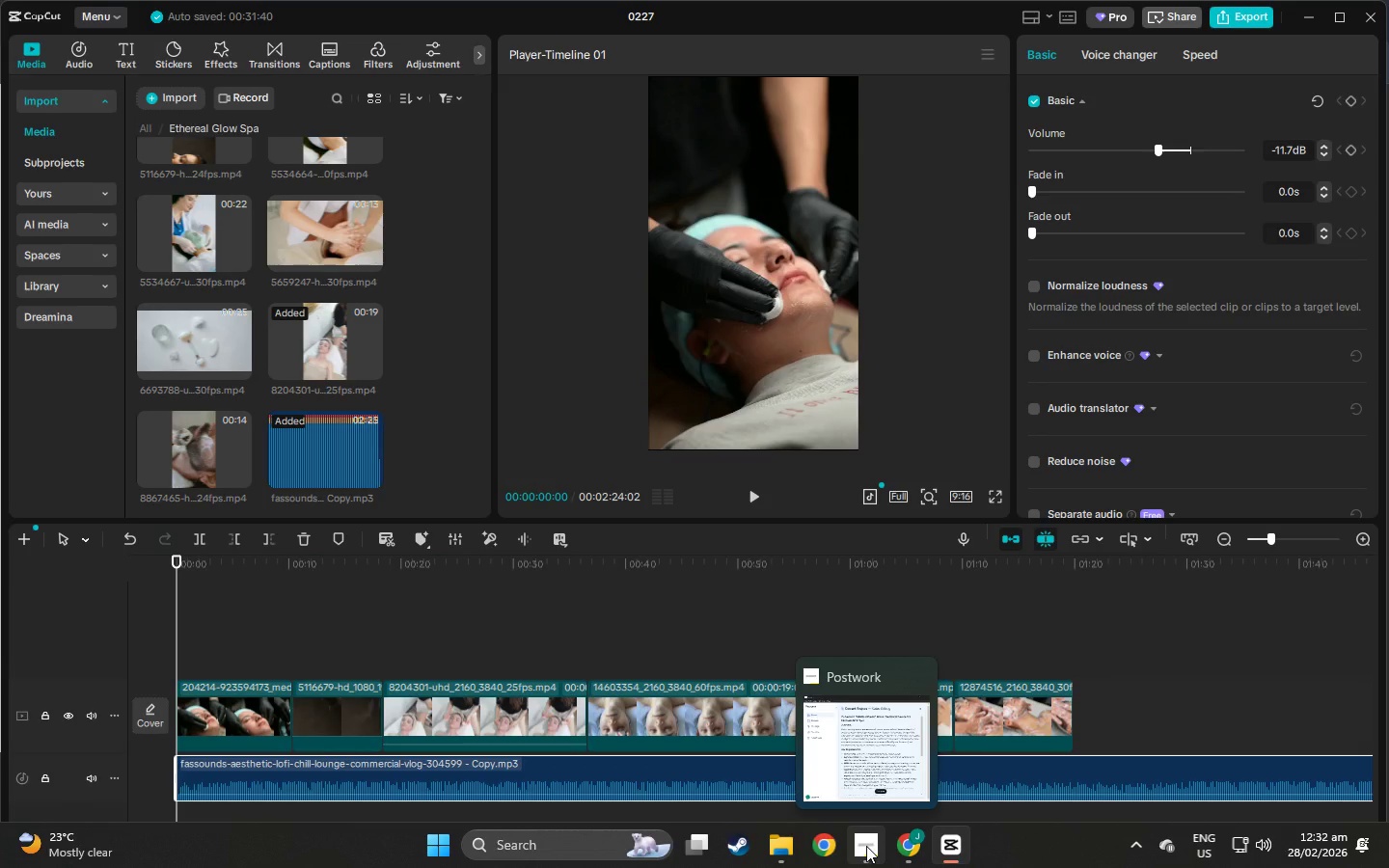 
left_click([910, 840])
 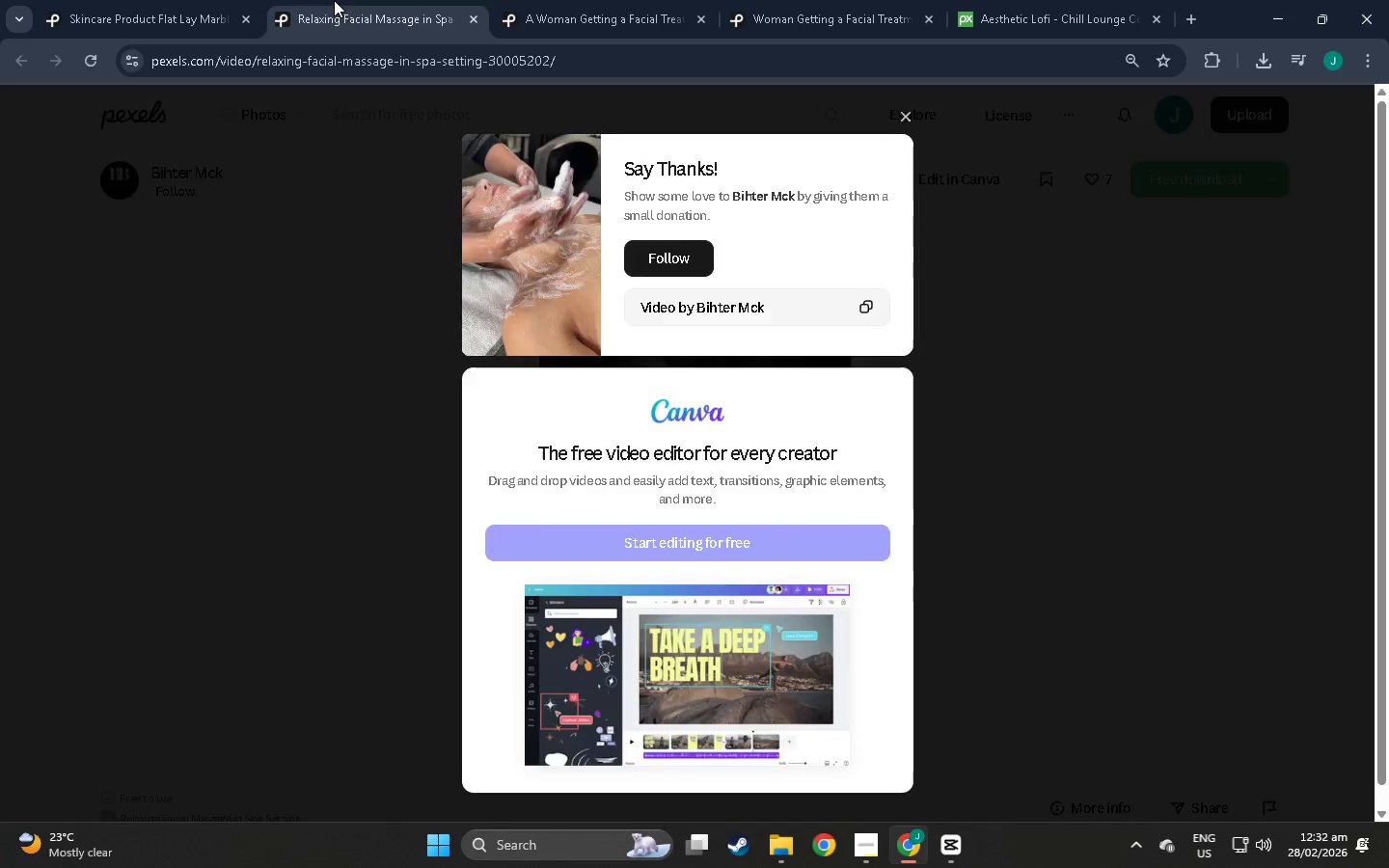 
left_click([158, 0])
 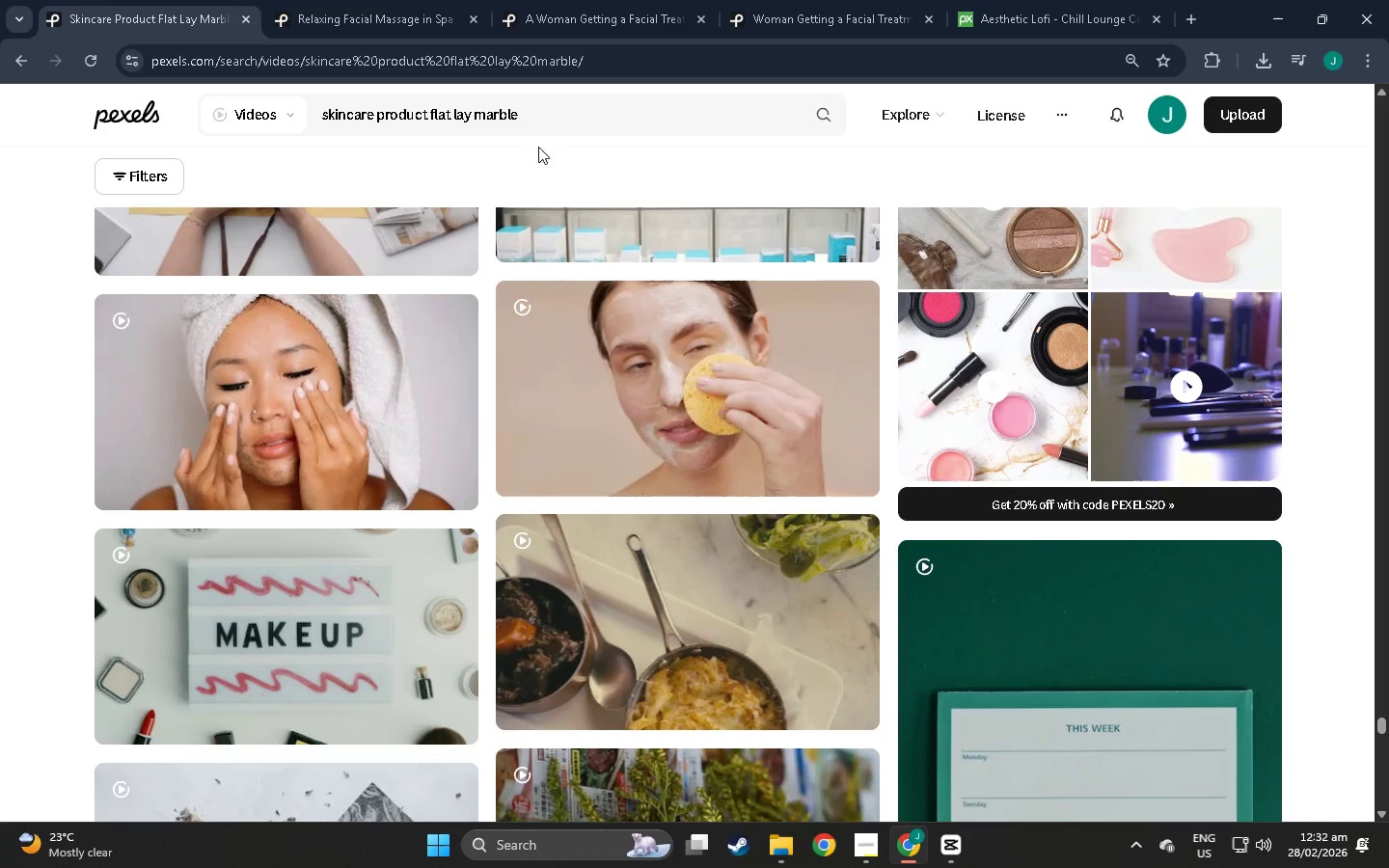 
left_click_drag(start_coordinate=[548, 120], to_coordinate=[279, 102])
 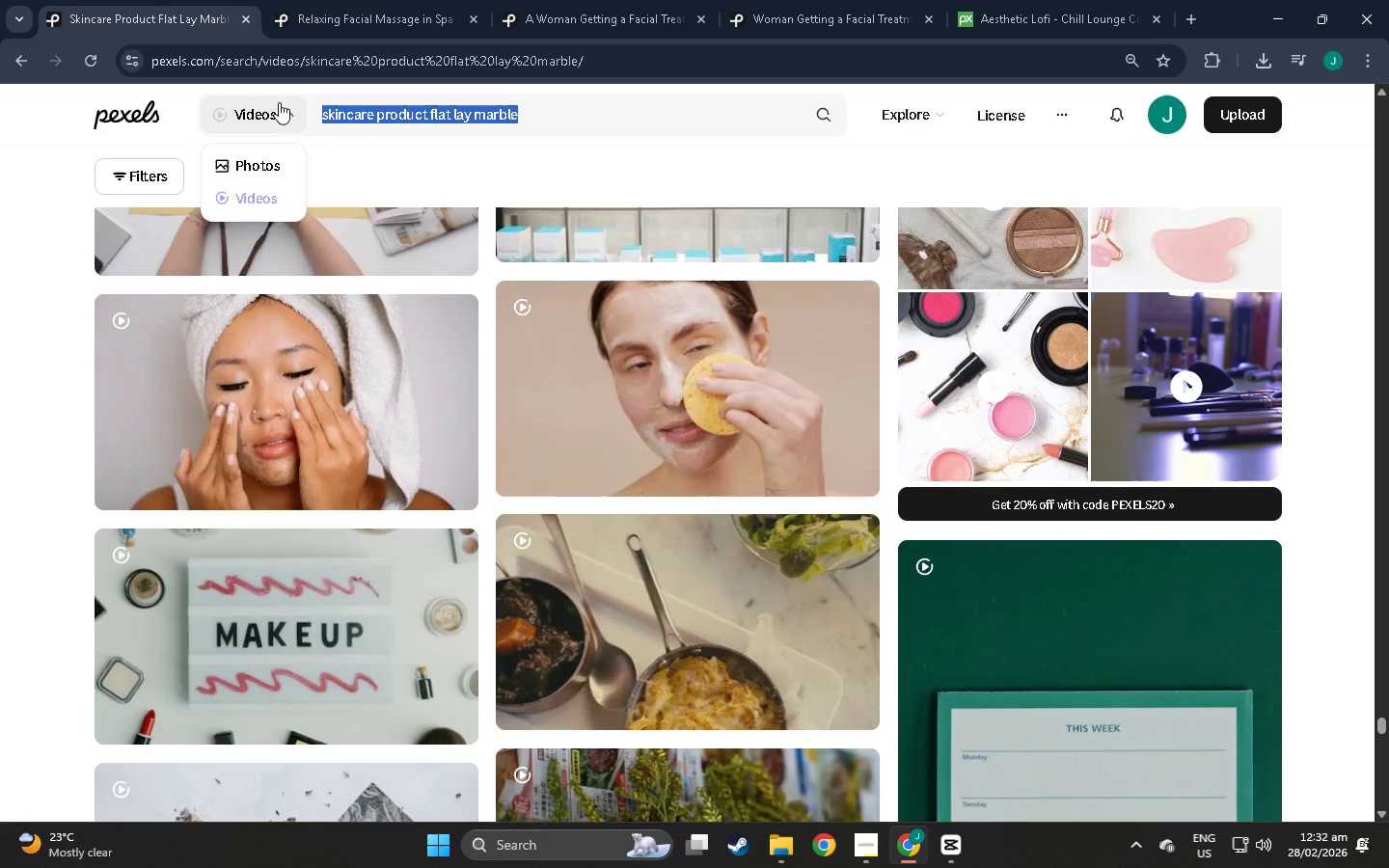 
type(cleanmser)
key(Backspace)
key(Backspace)
key(Backspace)
key(Backspace)
type(ser dispense)
 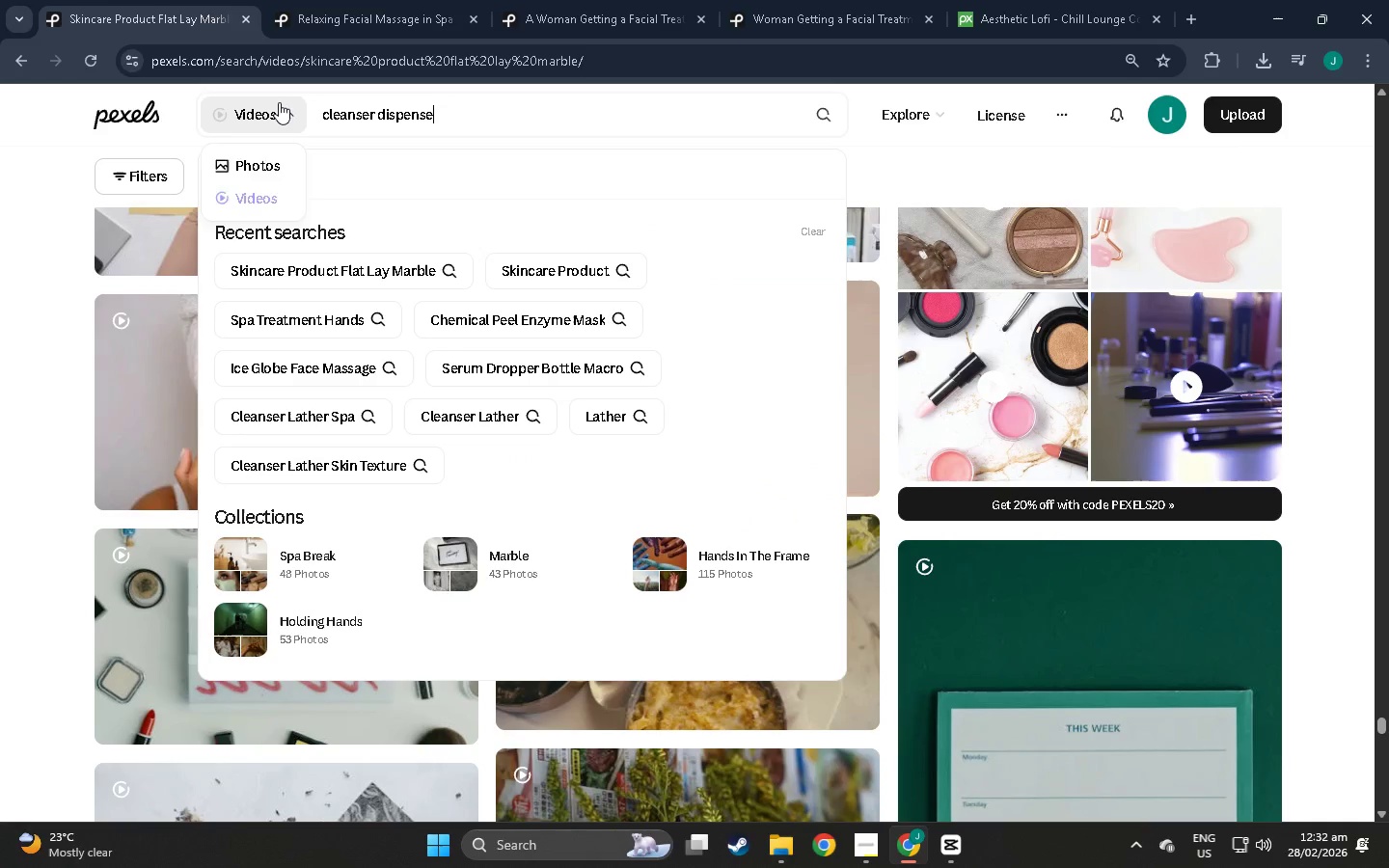 
key(Enter)
 